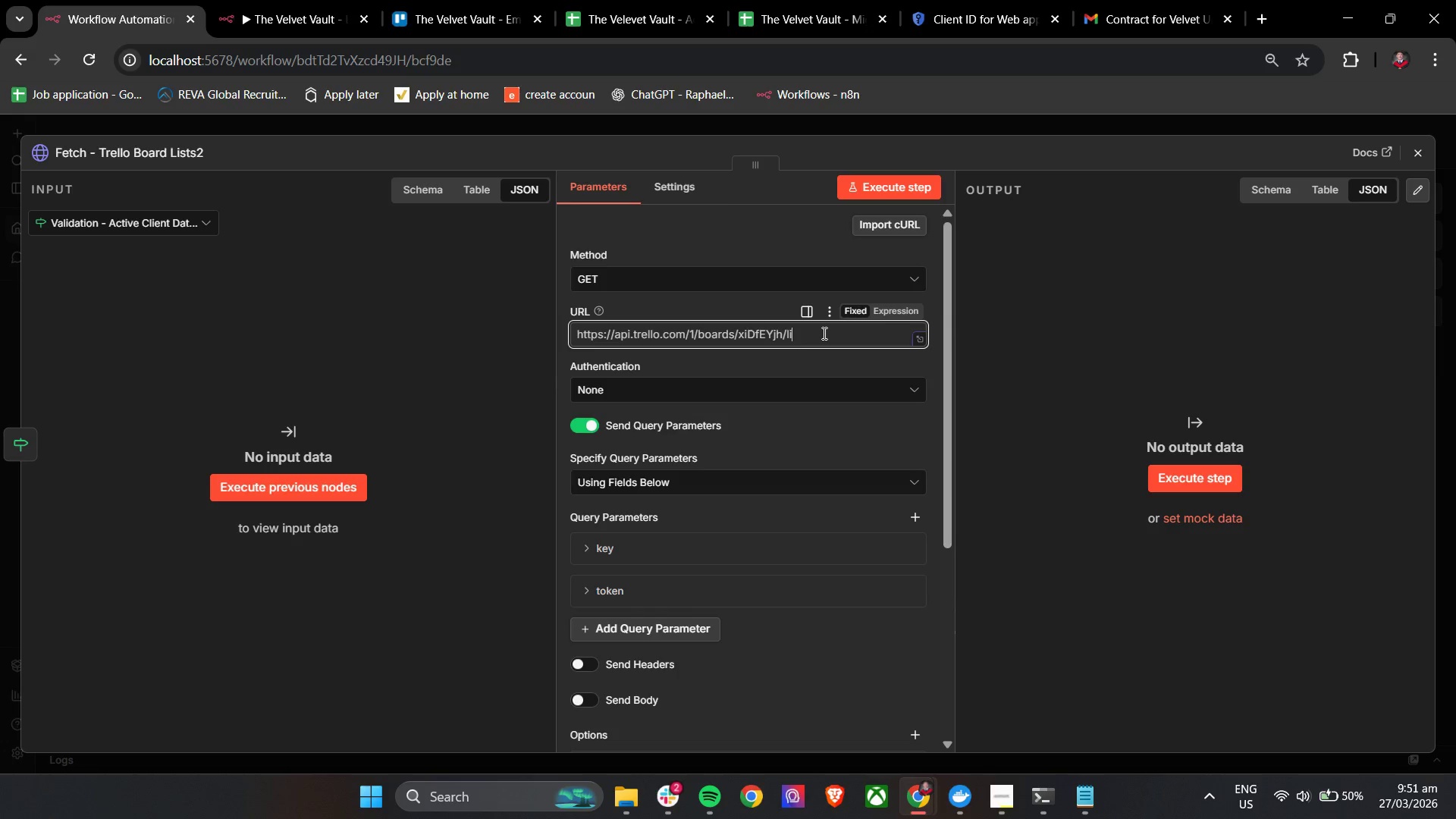 
key(Backspace)
 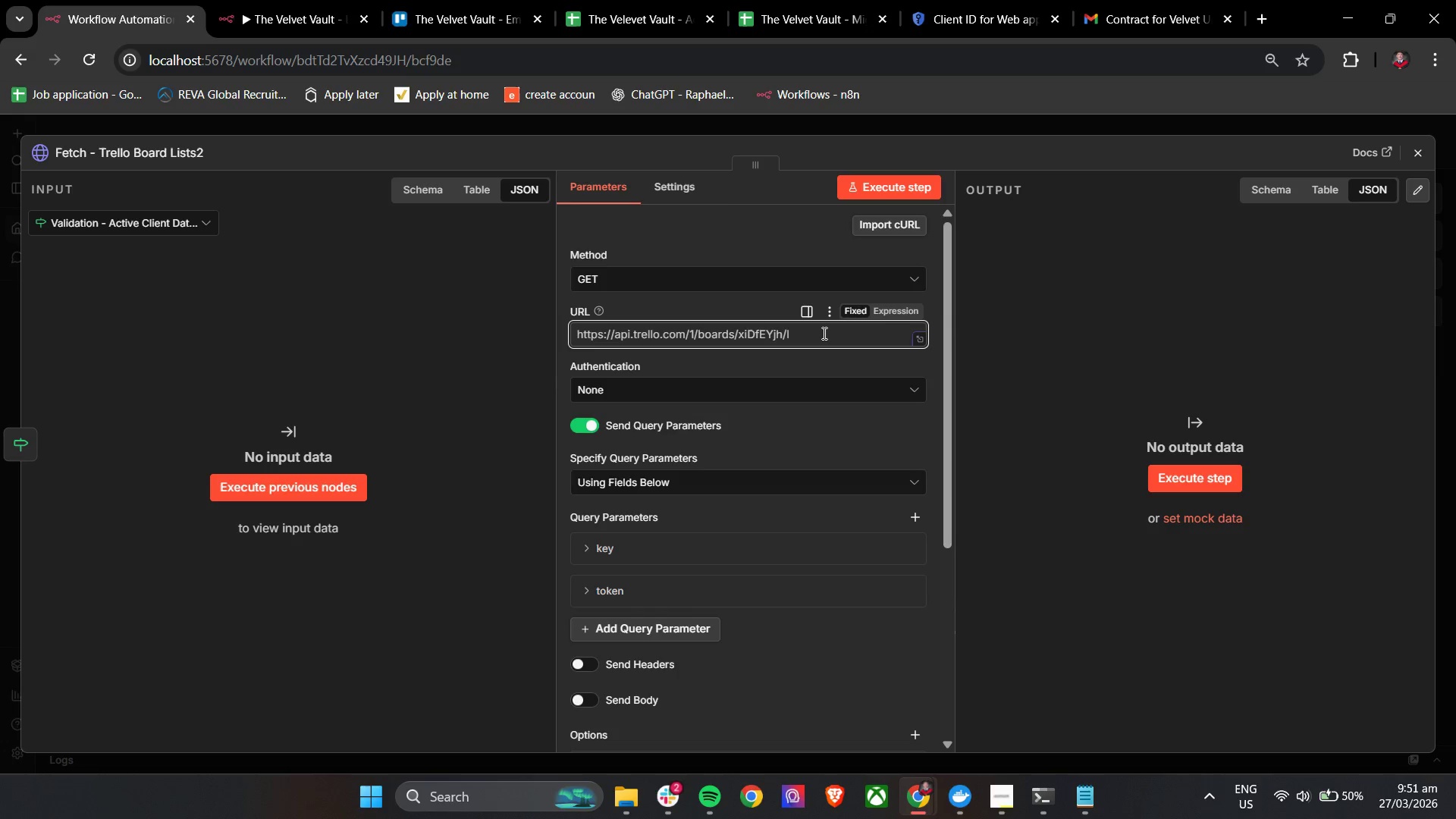 
key(Backspace)
 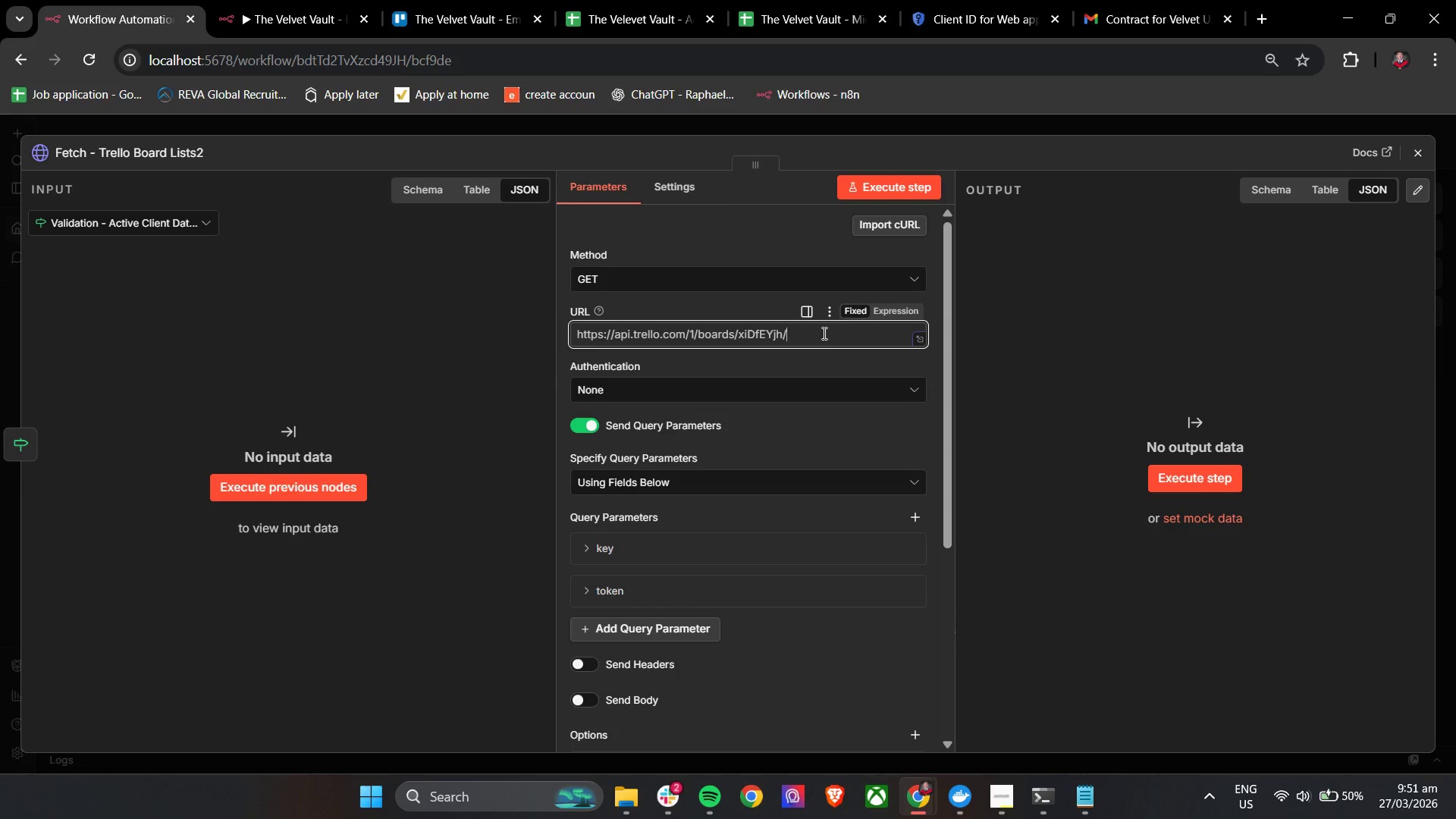 
wait(13.72)
 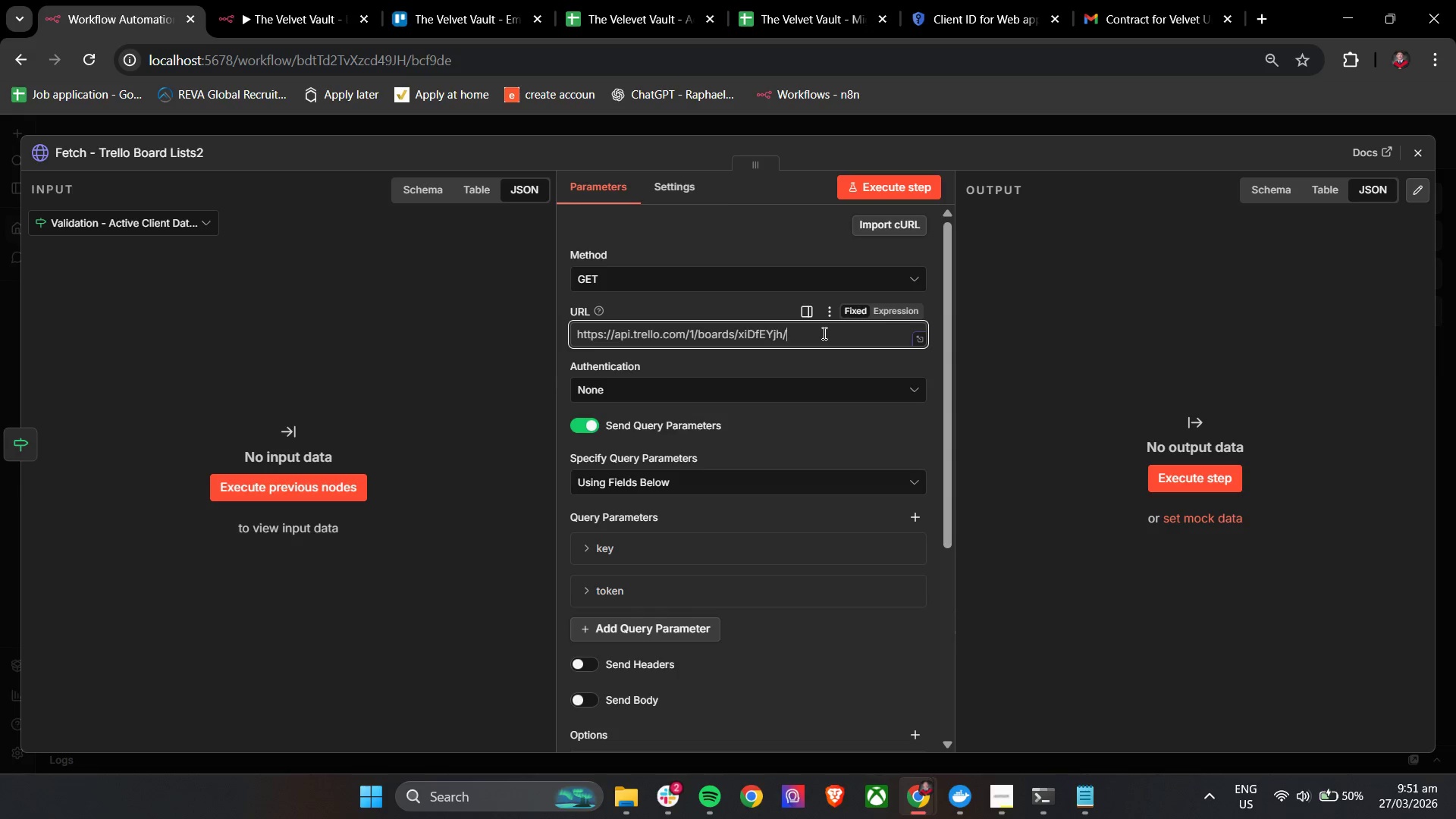 
mouse_move([1409, 152])
 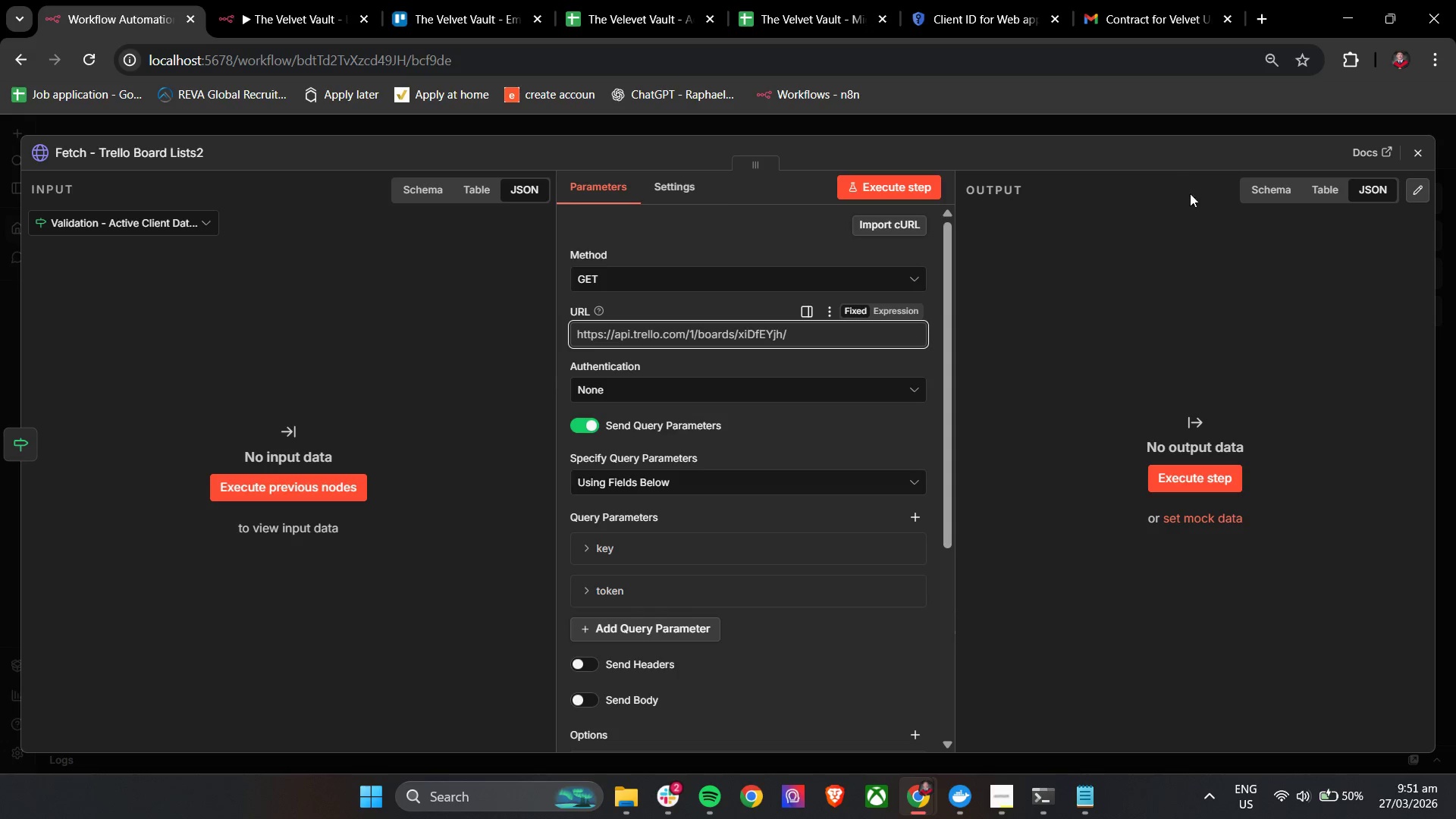 
left_click([1411, 150])
 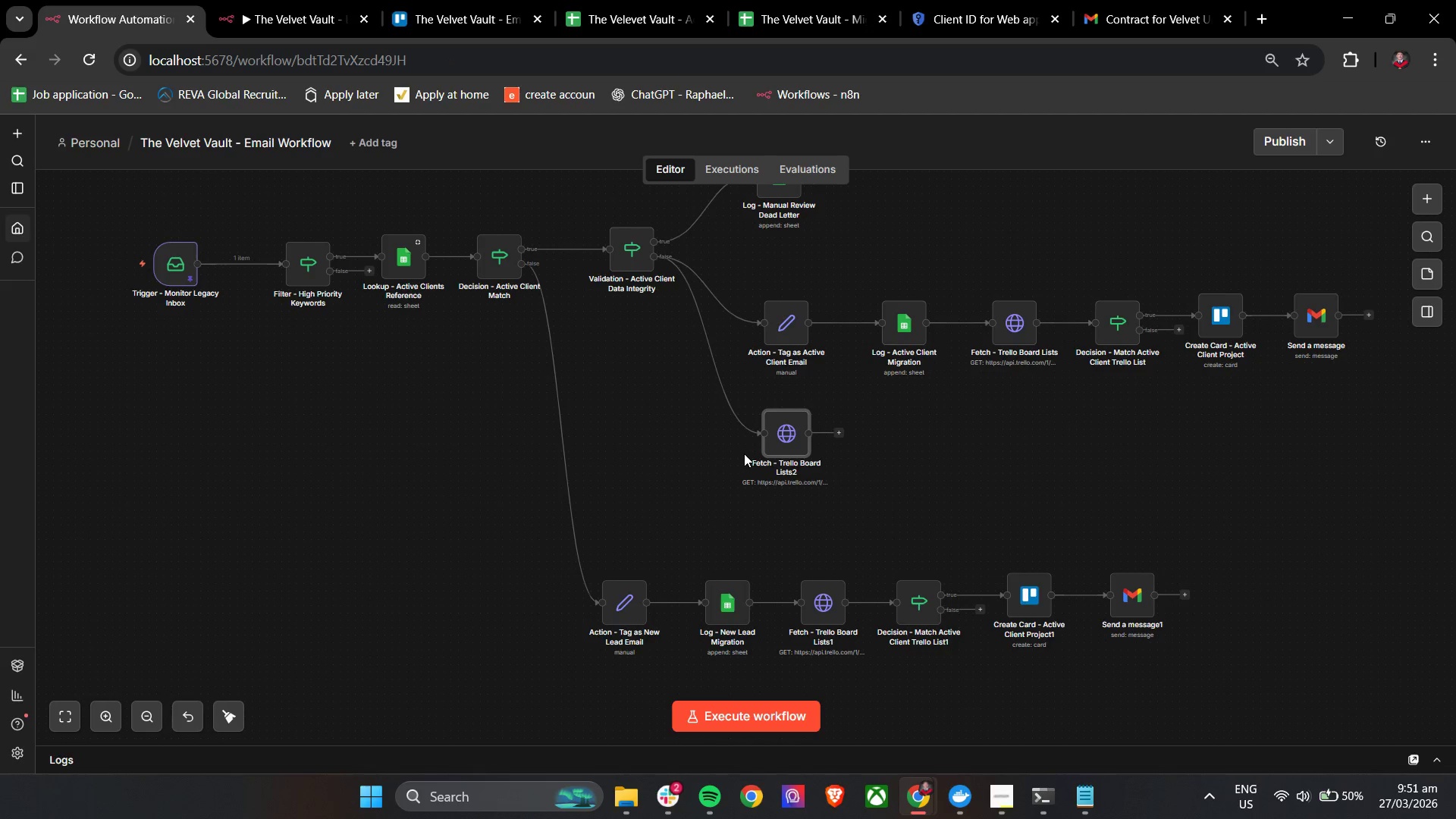 
scroll: coordinate [745, 453], scroll_direction: up, amount: 1.0
 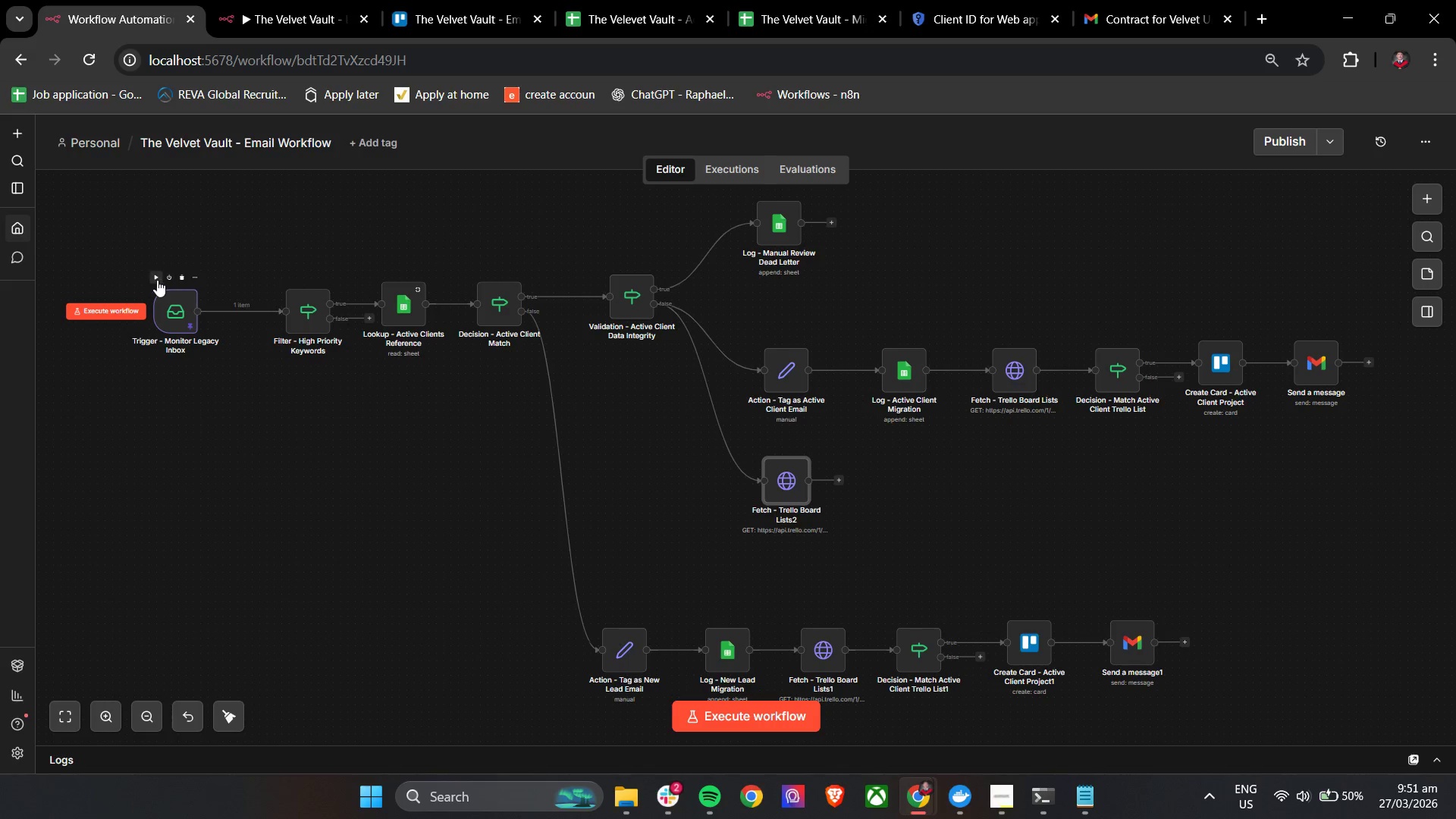 
left_click([155, 280])
 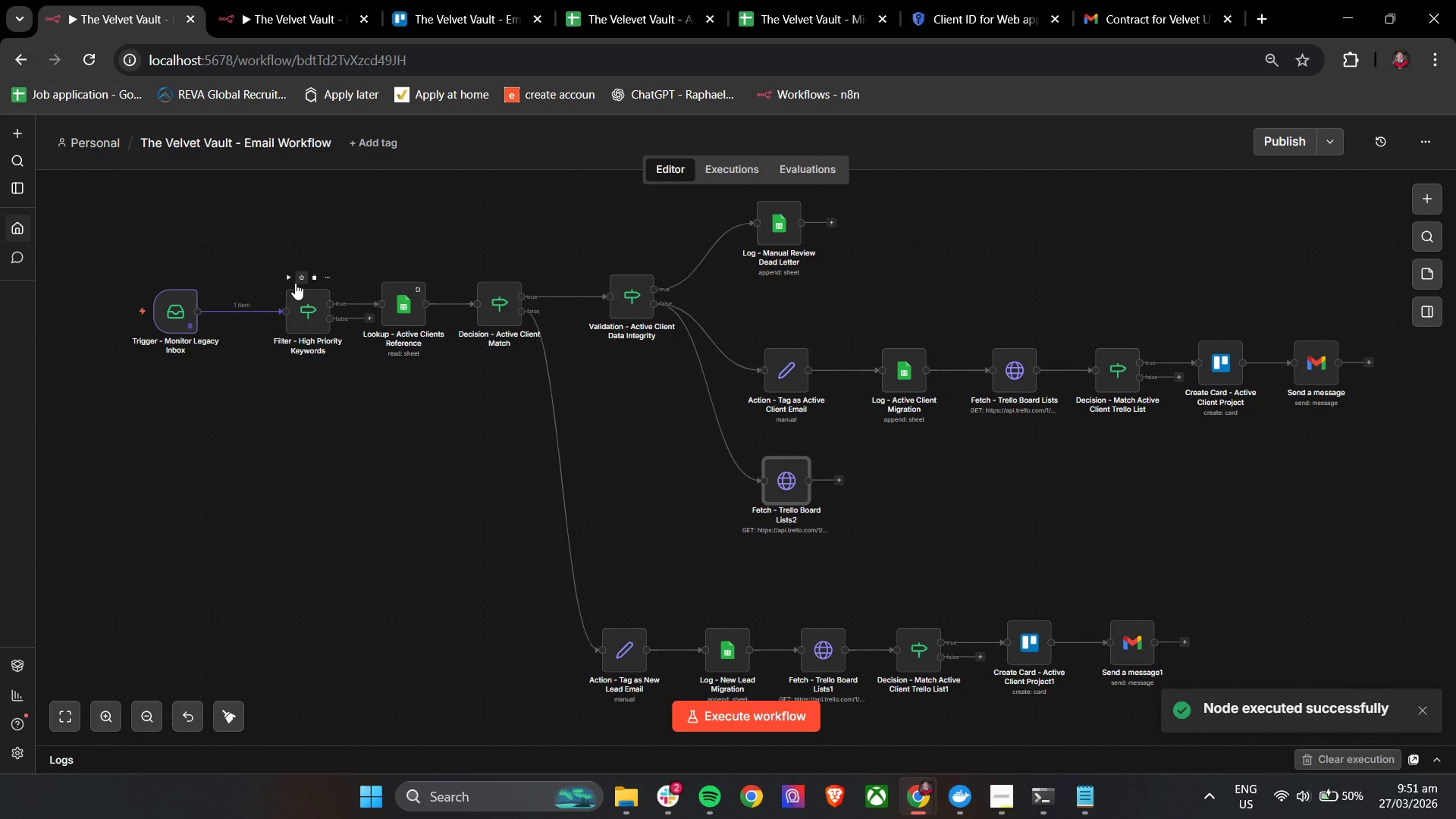 
left_click([288, 282])
 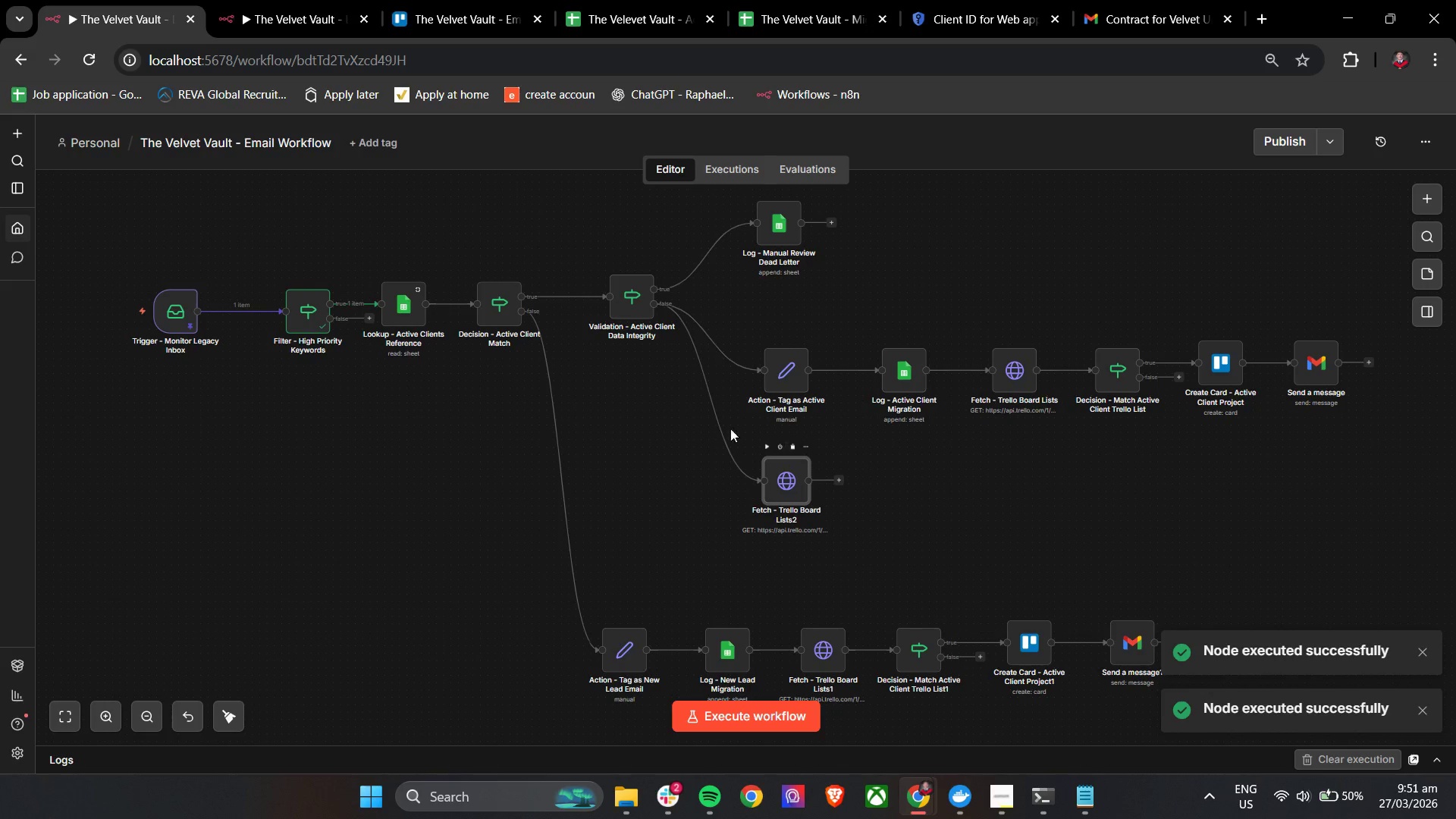 
left_click([717, 397])
 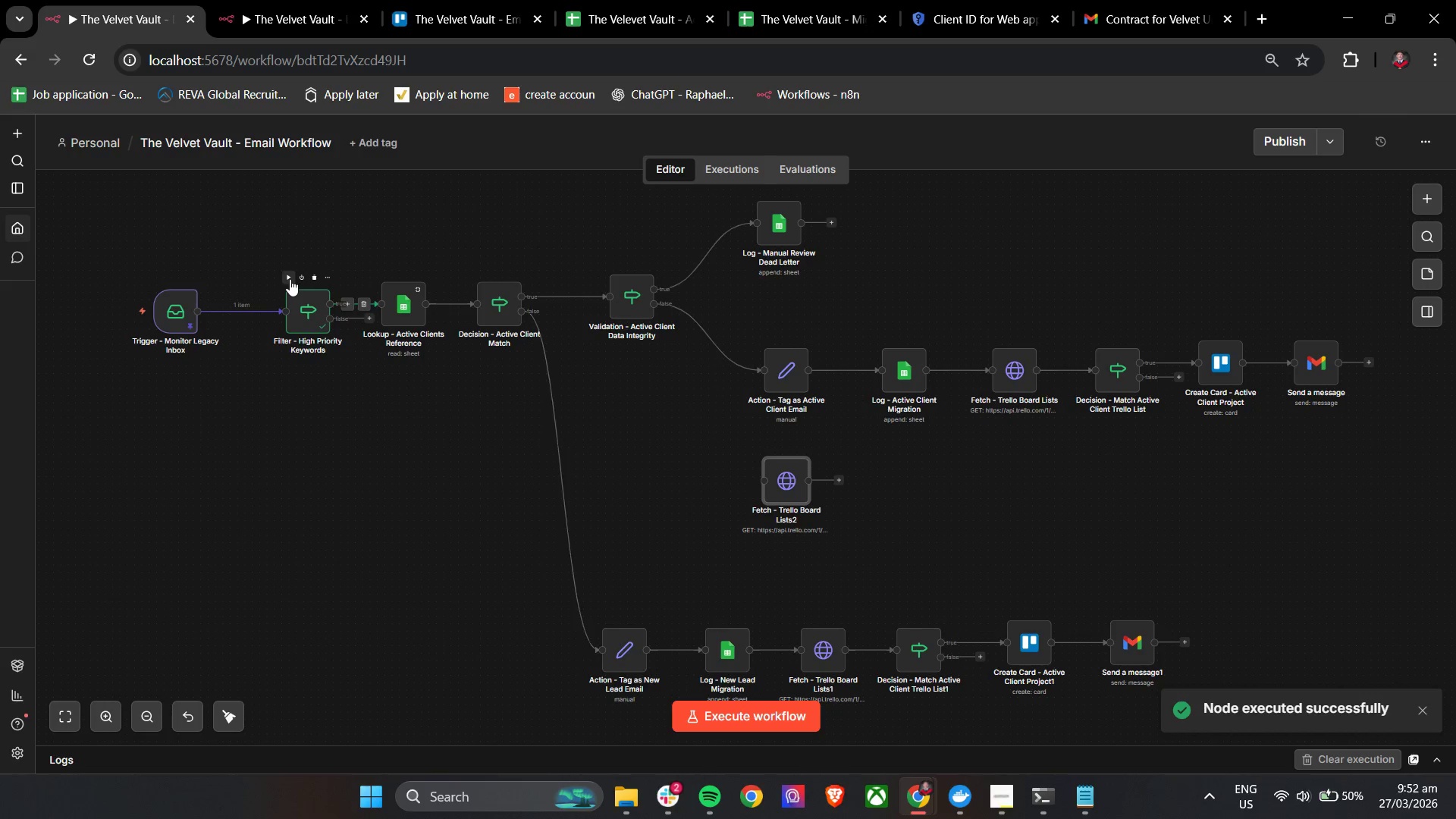 
left_click([290, 279])
 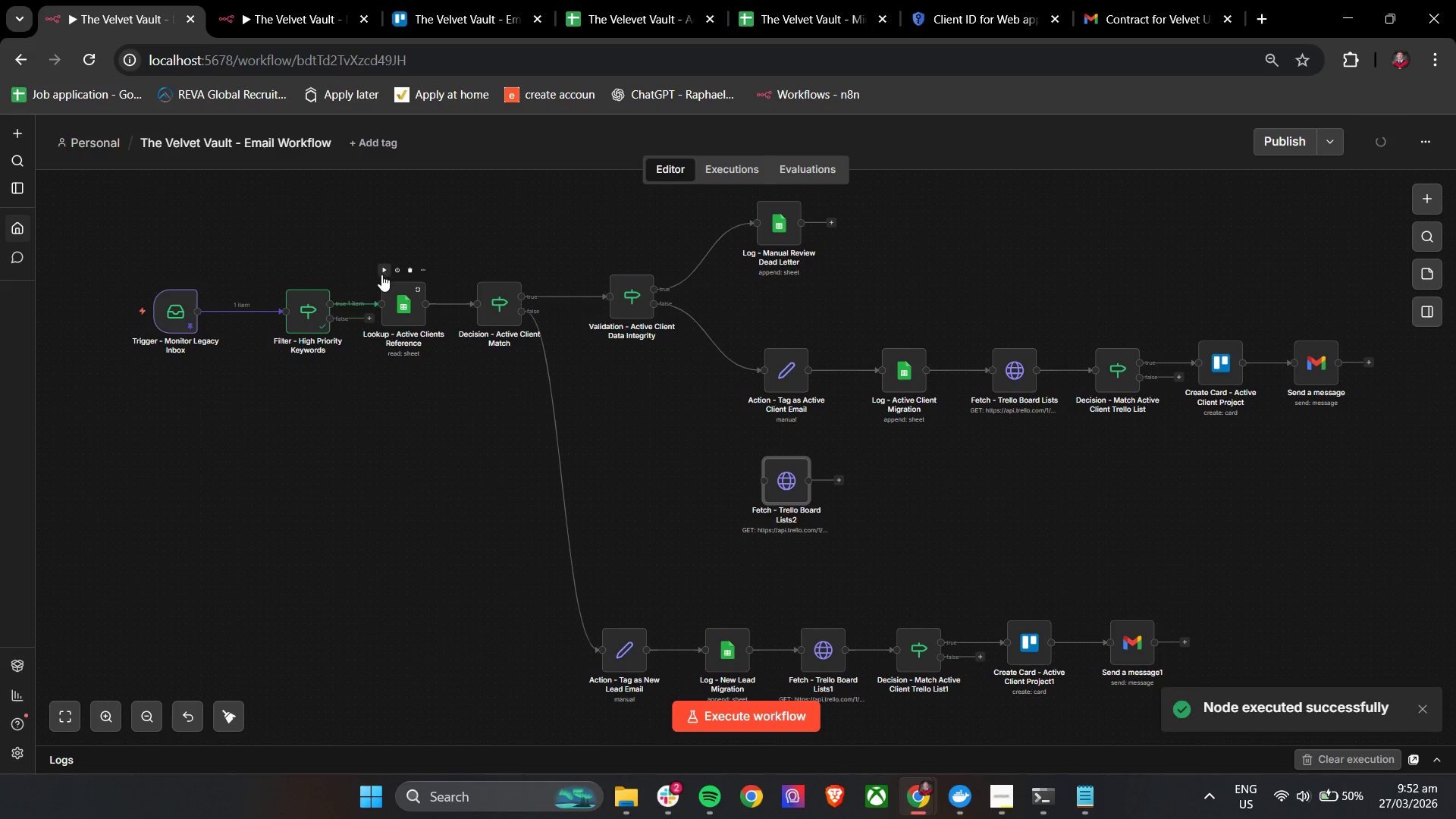 
left_click([381, 275])
 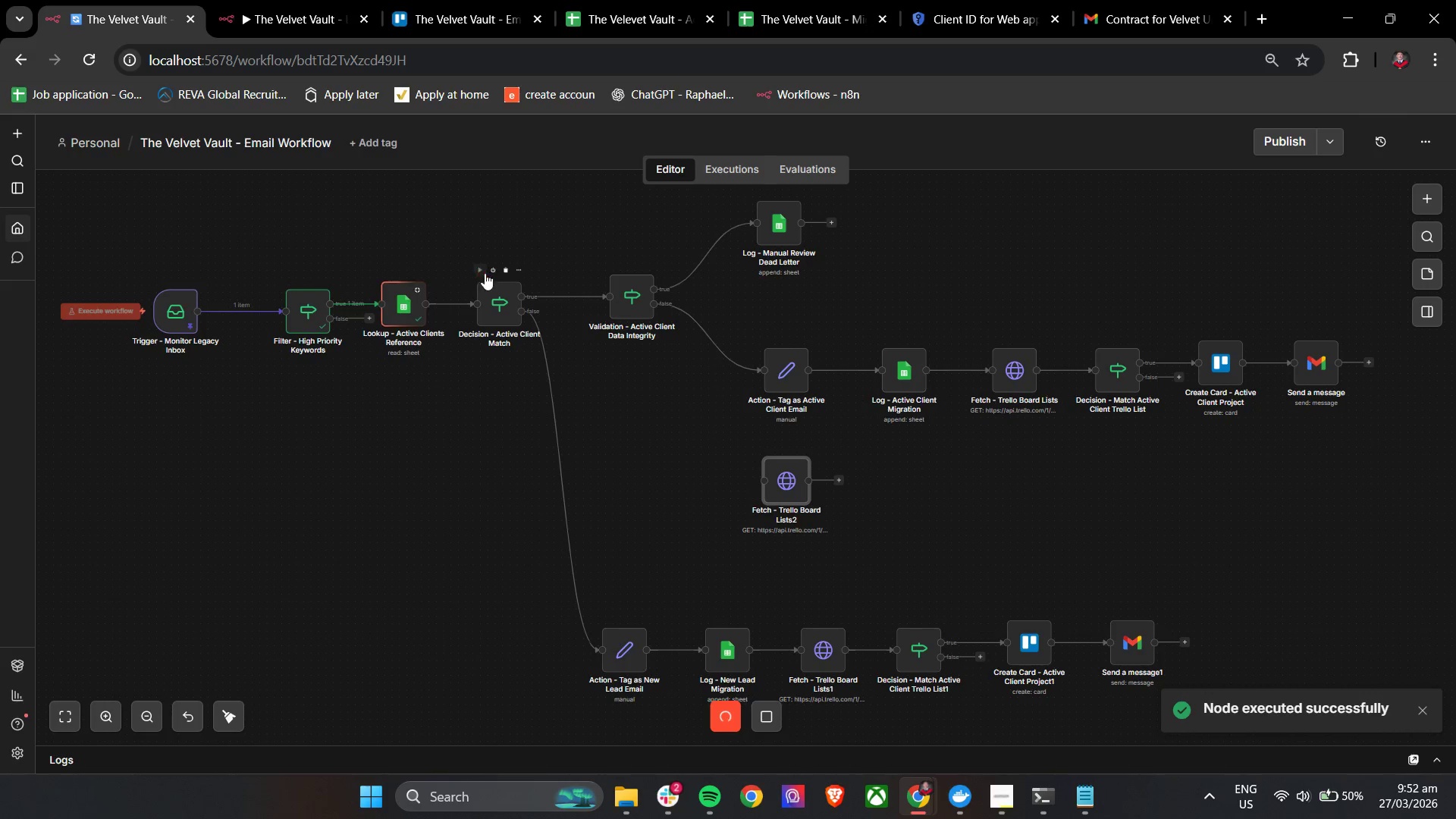 
left_click([482, 268])
 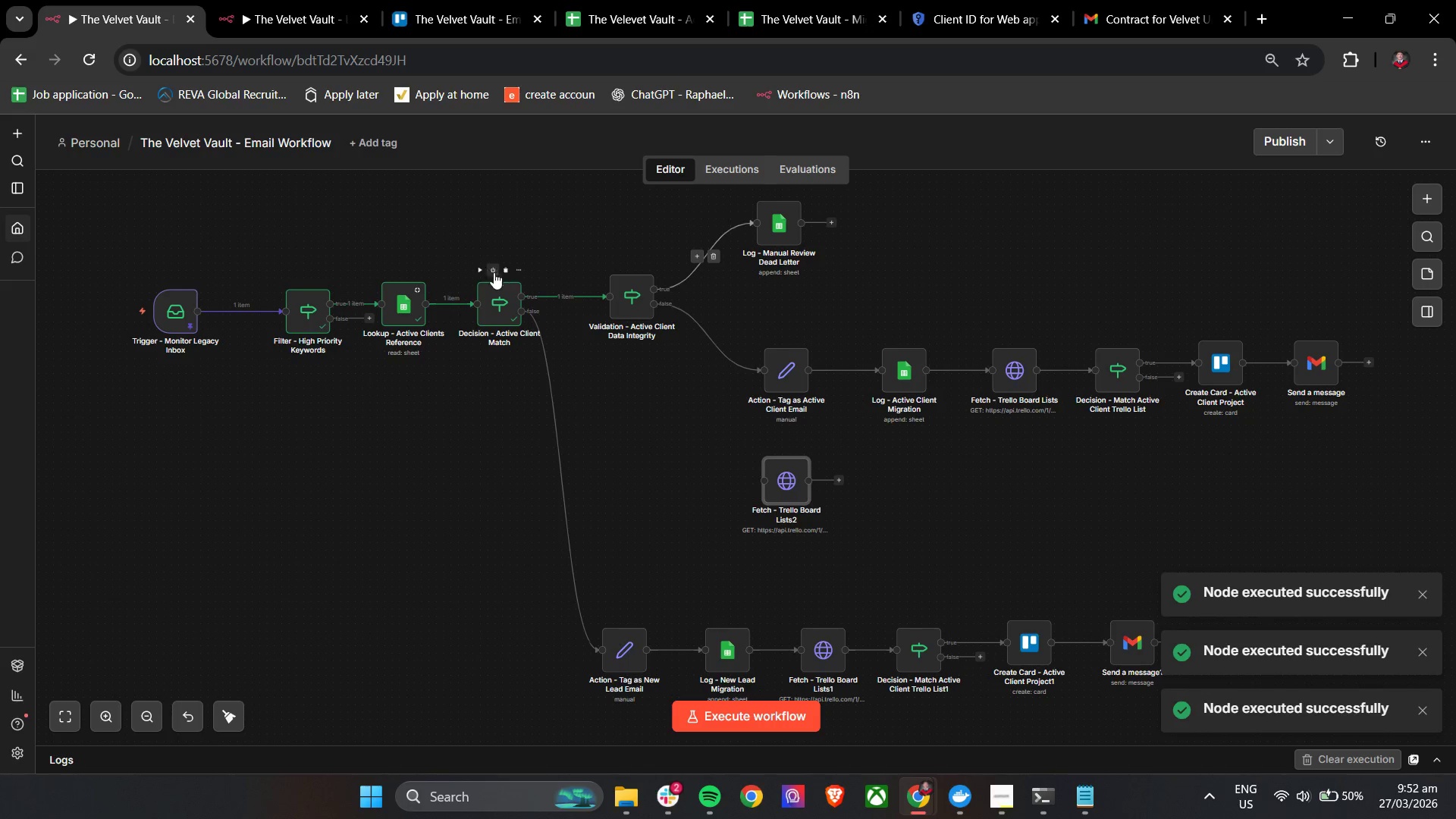 
left_click([476, 275])
 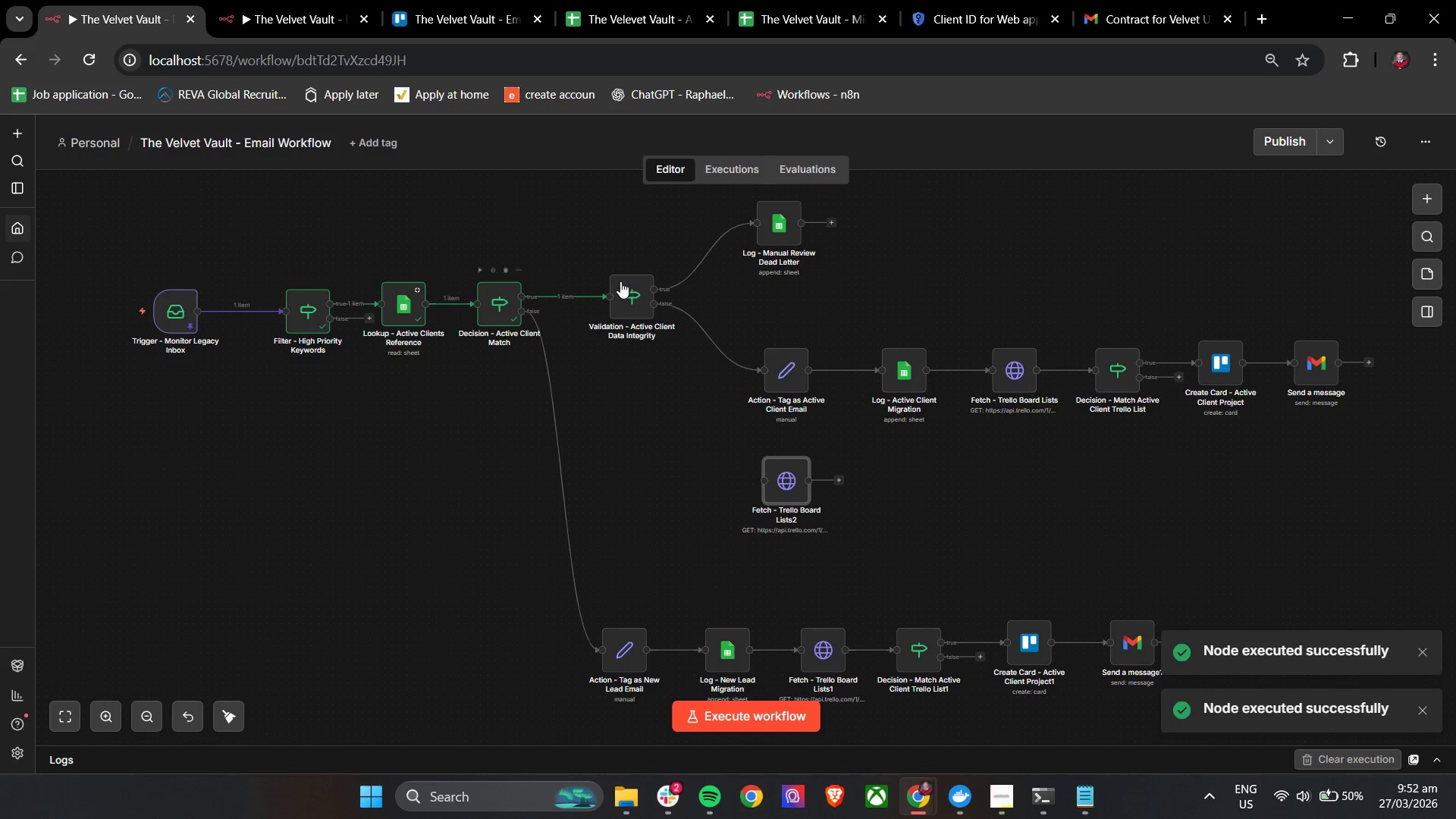 
left_click([610, 266])
 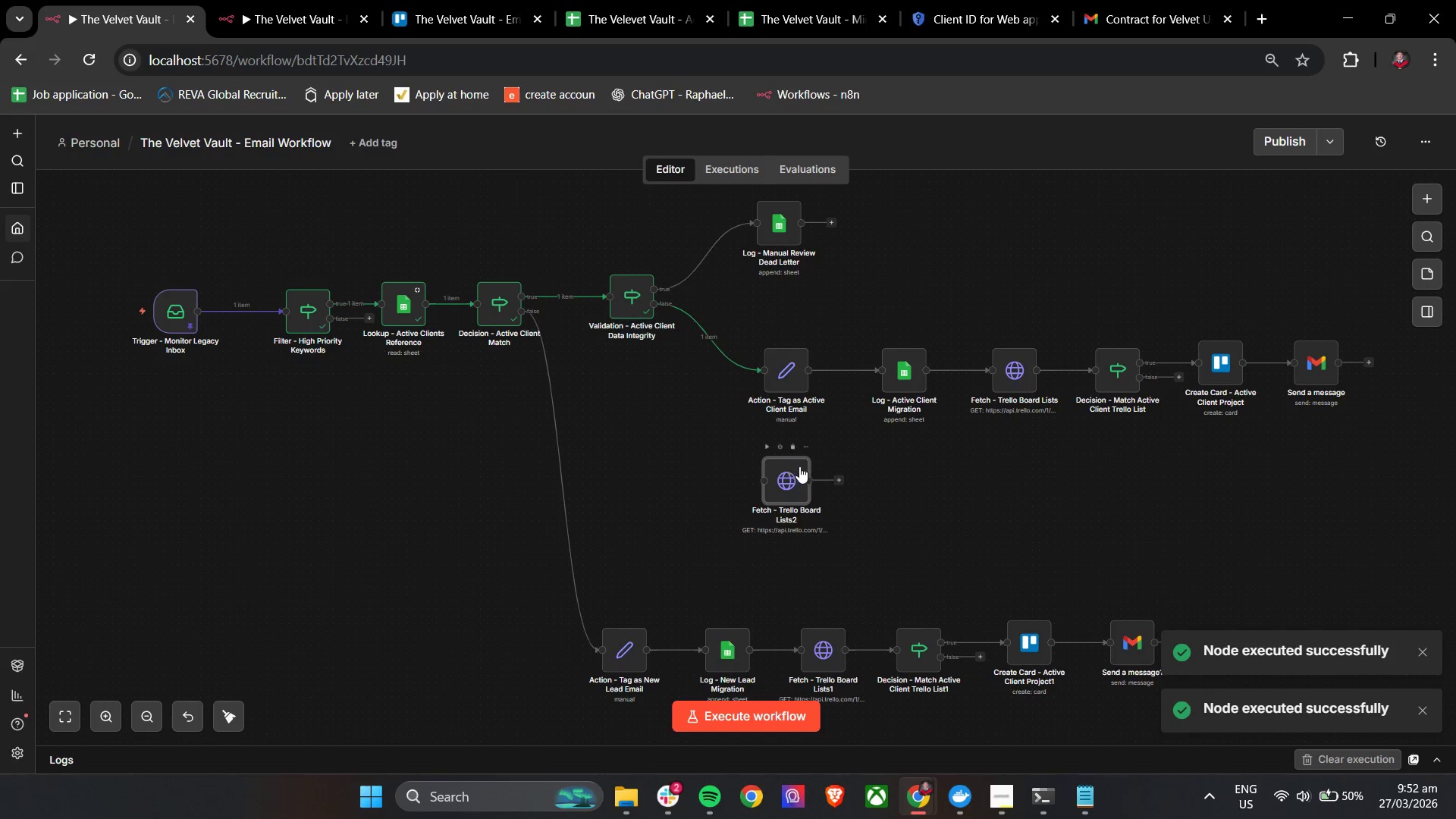 
left_click_drag(start_coordinate=[788, 475], to_coordinate=[1237, 478])
 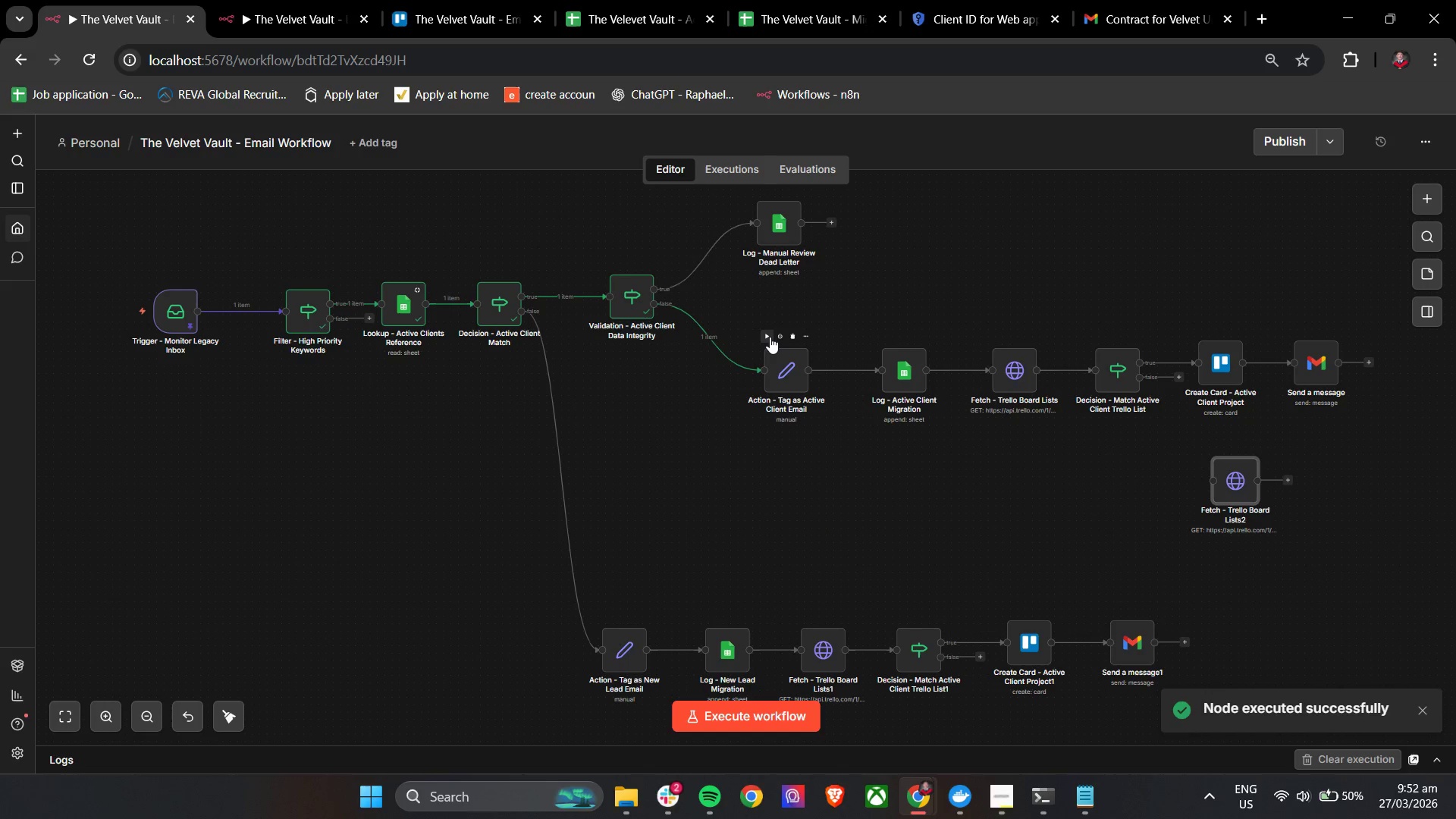 
left_click([770, 337])
 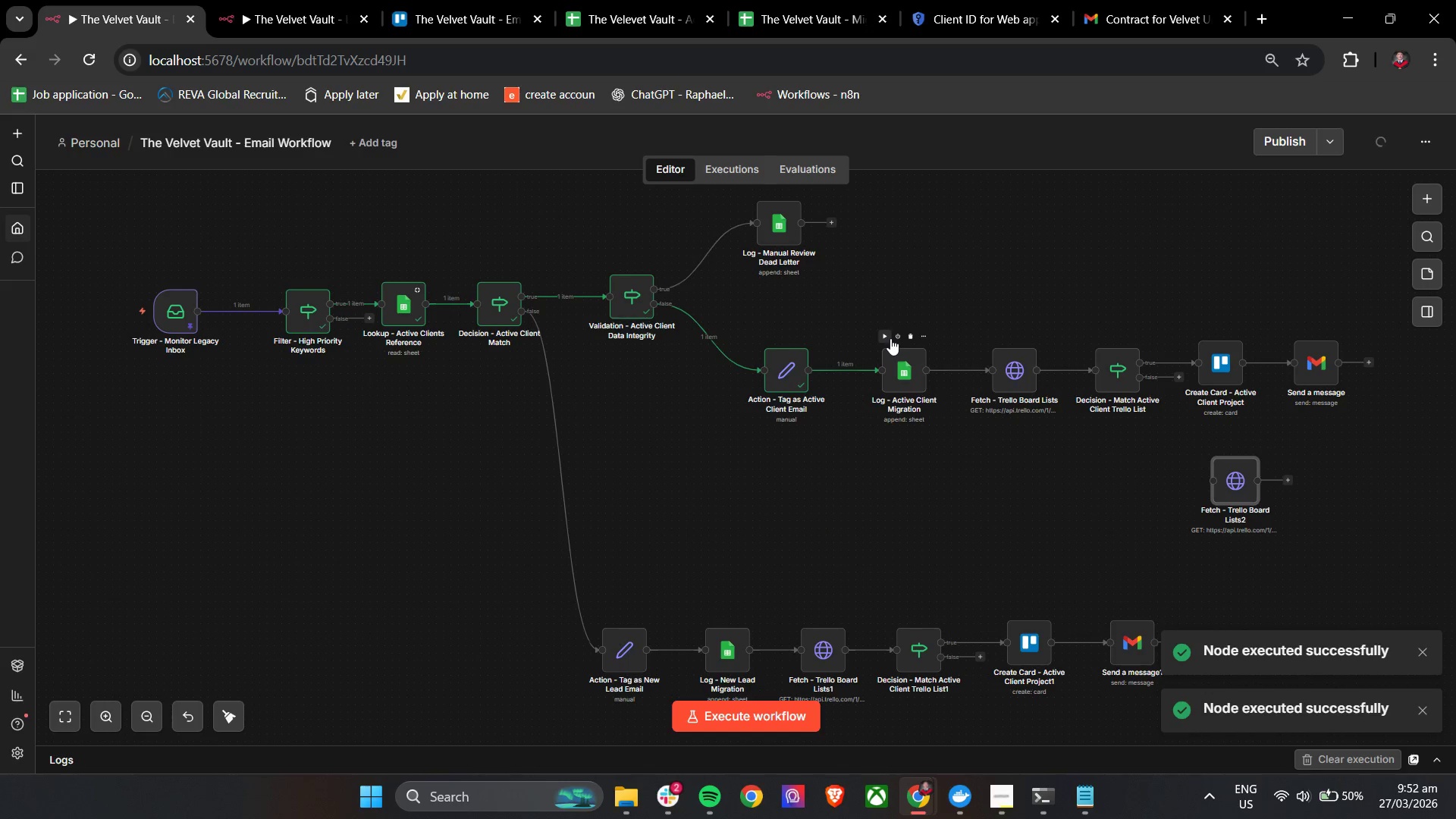 
left_click([890, 338])
 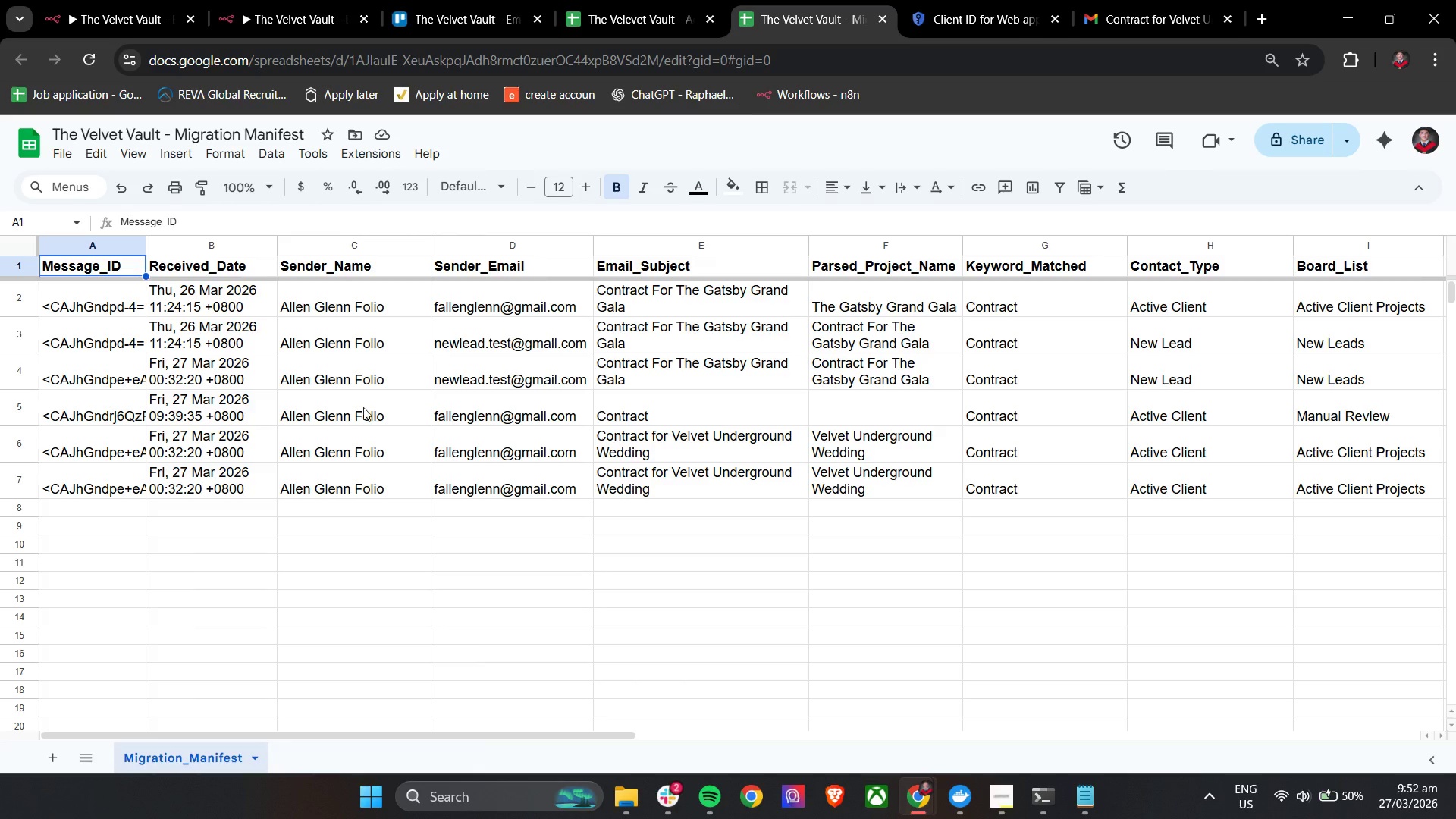 
left_click_drag(start_coordinate=[93, 480], to_coordinate=[1260, 486])
 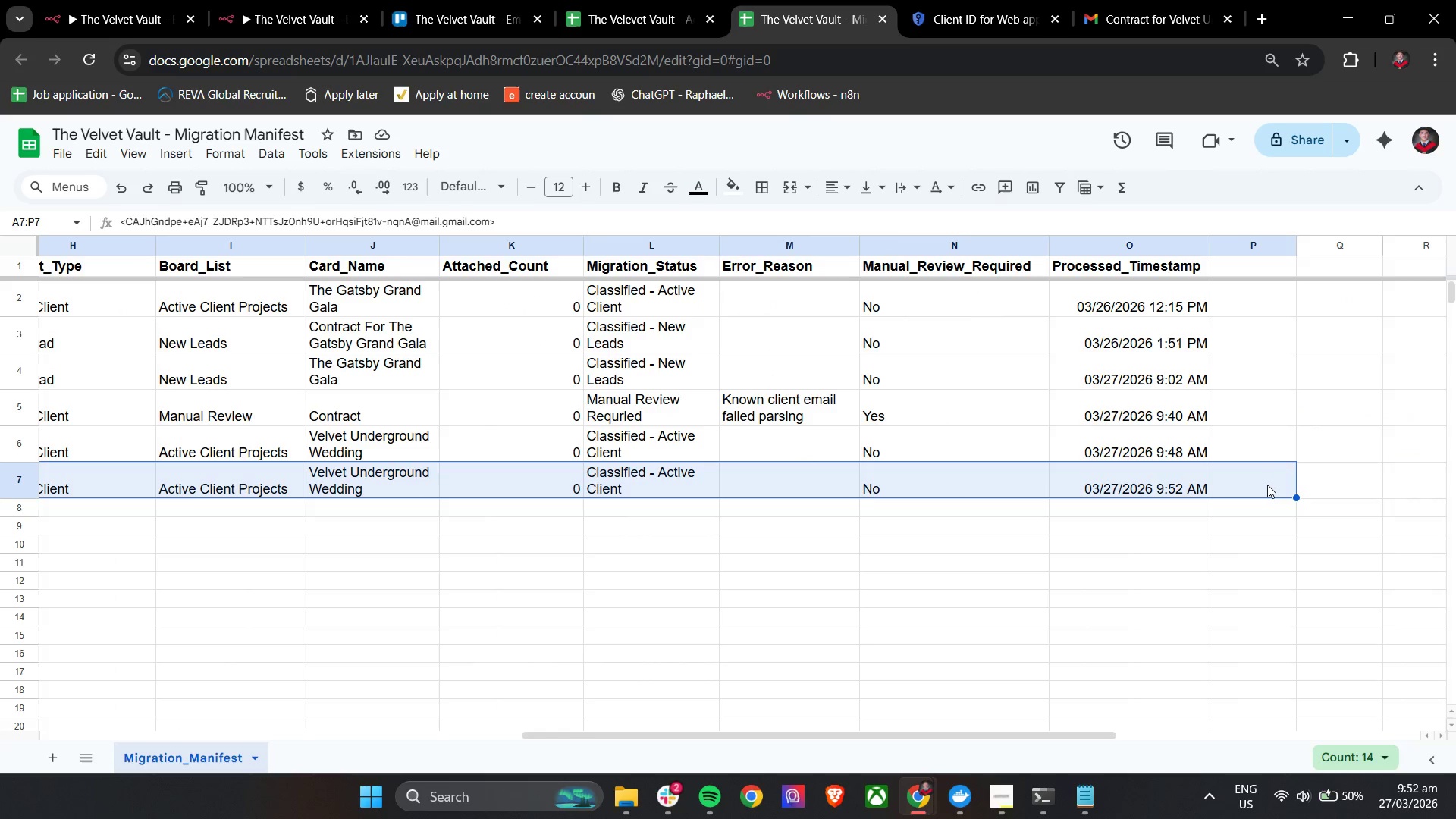 
hold_key(key=ShiftLeft, duration=1.52)
 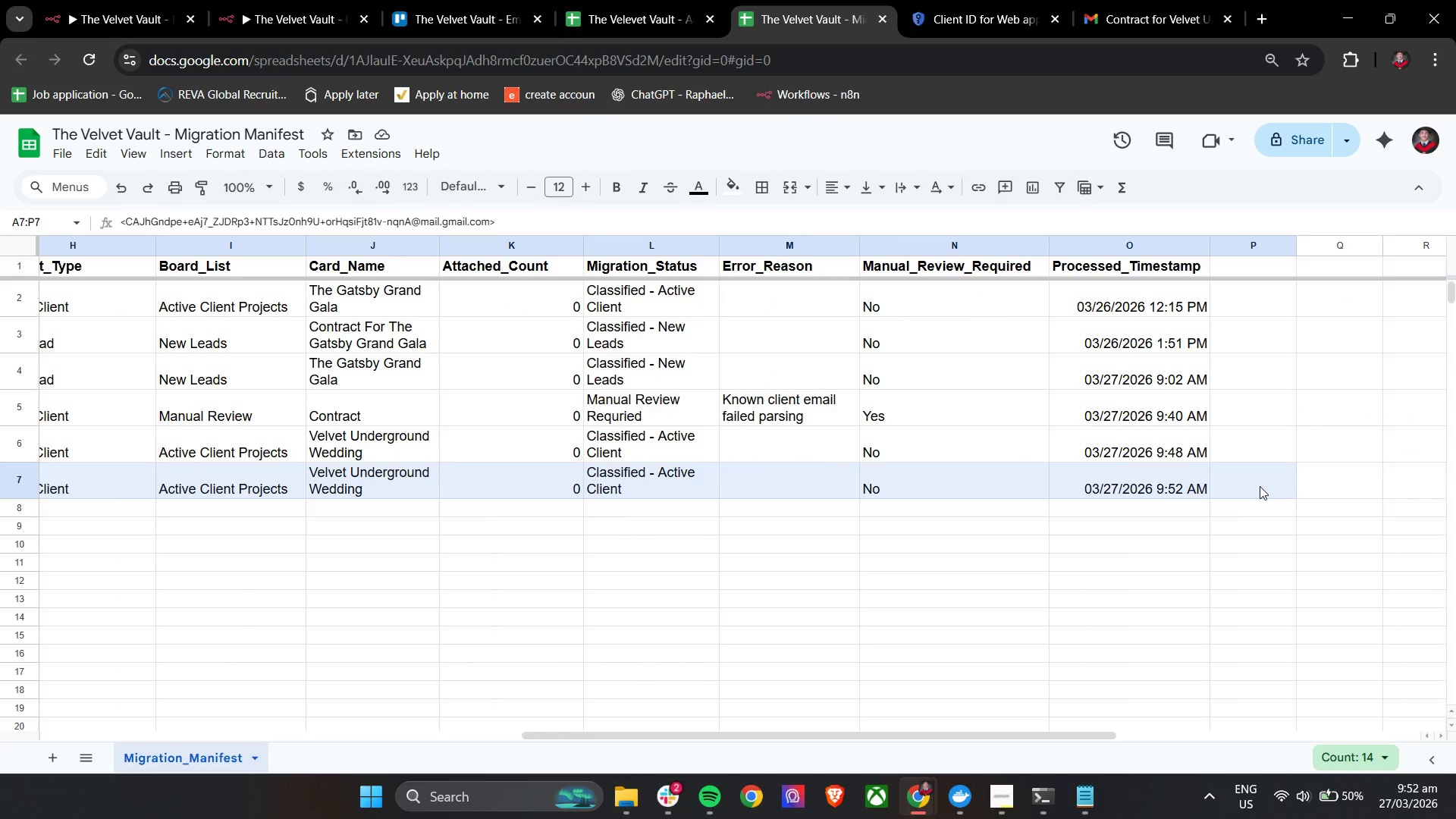 
hold_key(key=ShiftLeft, duration=0.58)
 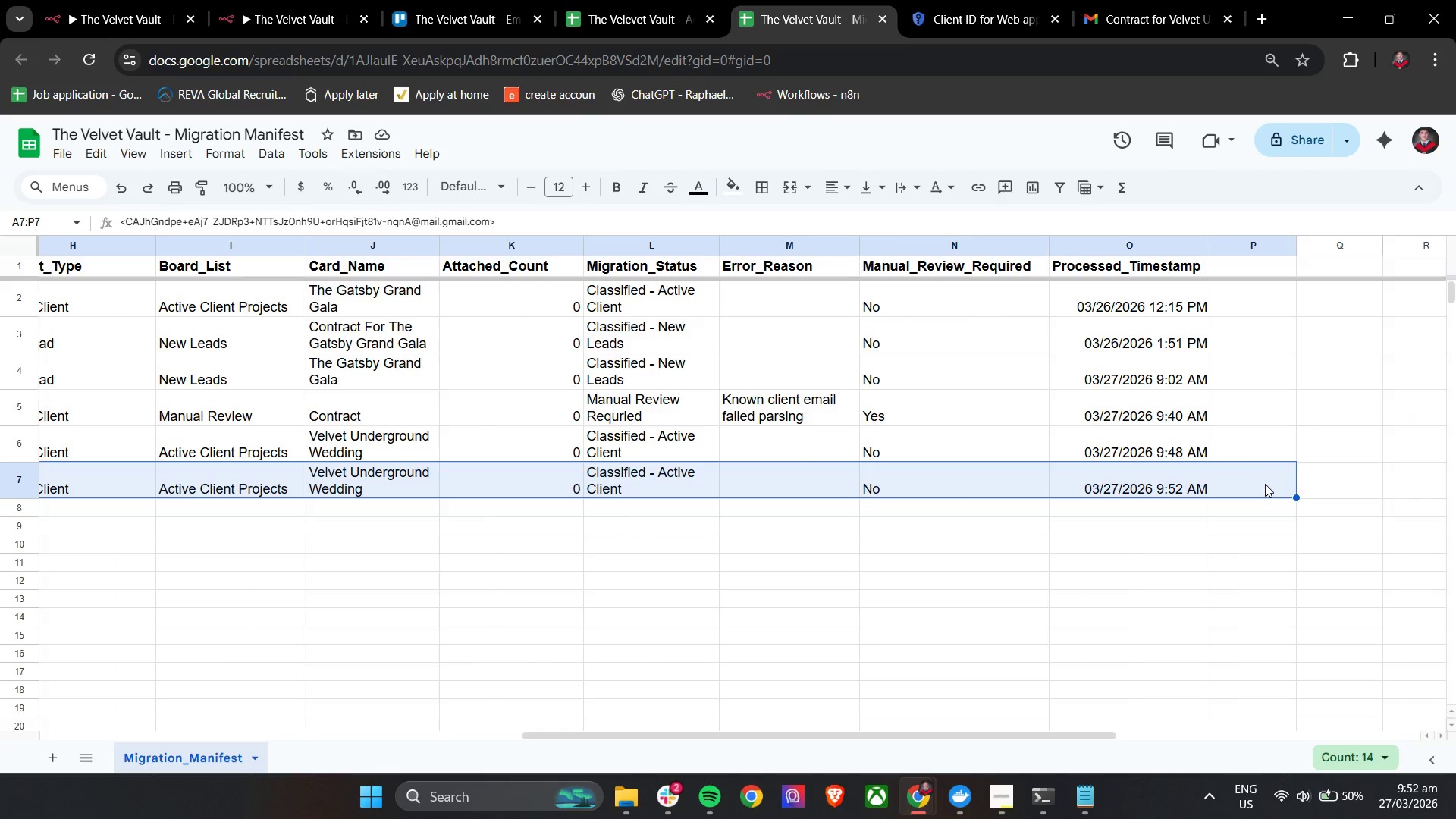 
scroll: coordinate [1385, 489], scroll_direction: down, amount: 12.0
 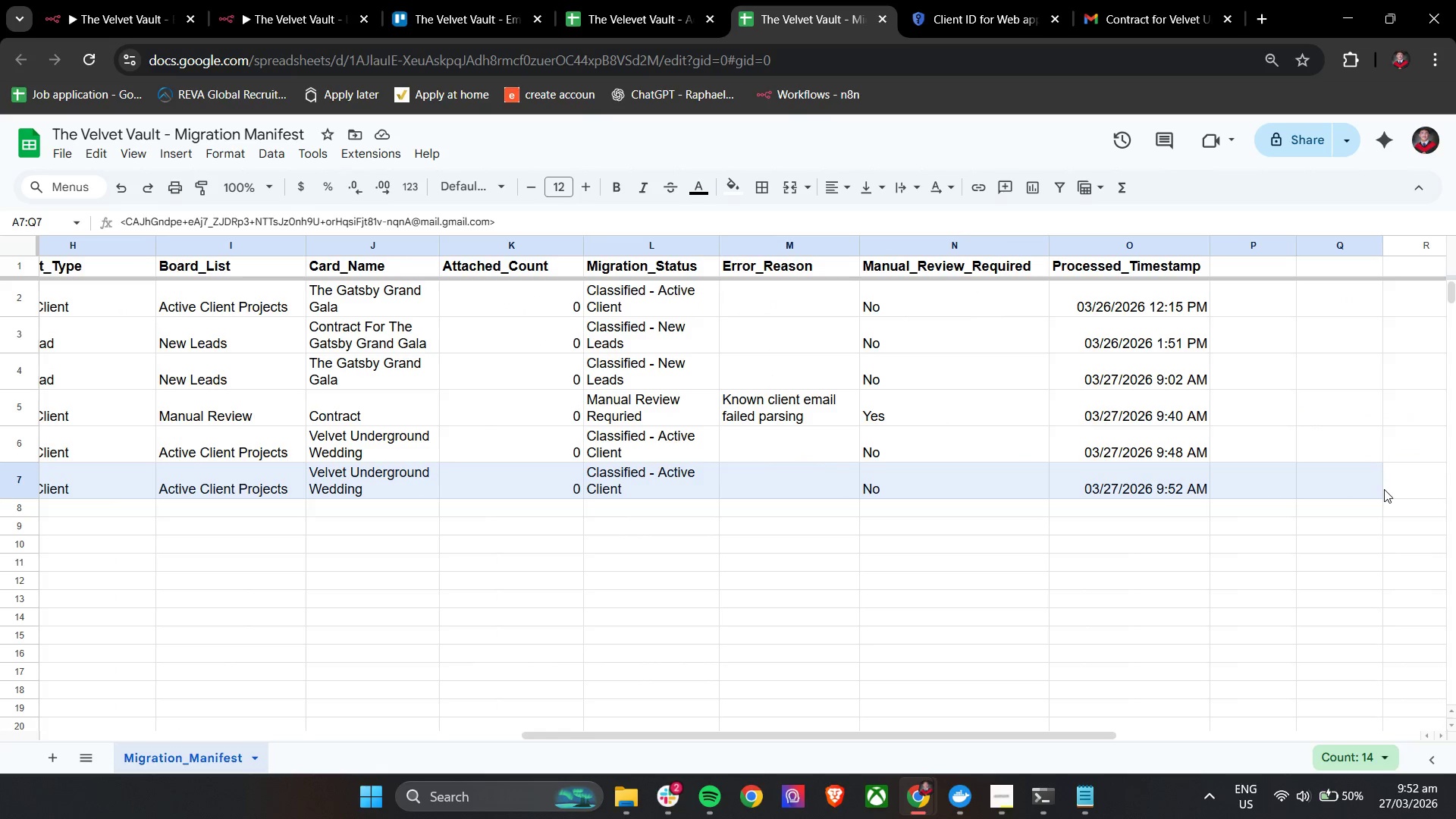 
key(Backspace)
 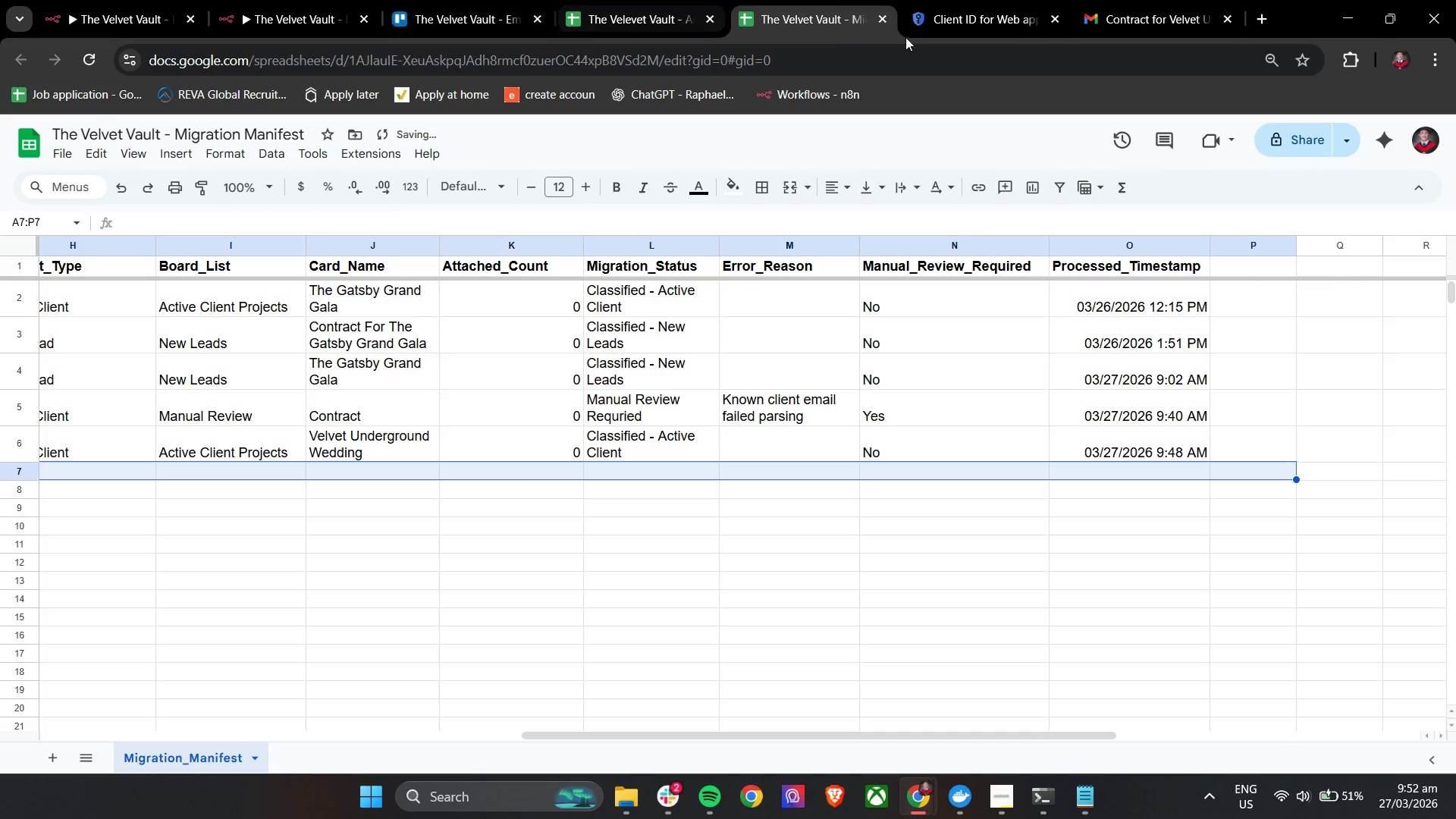 
left_click([104, 0])
 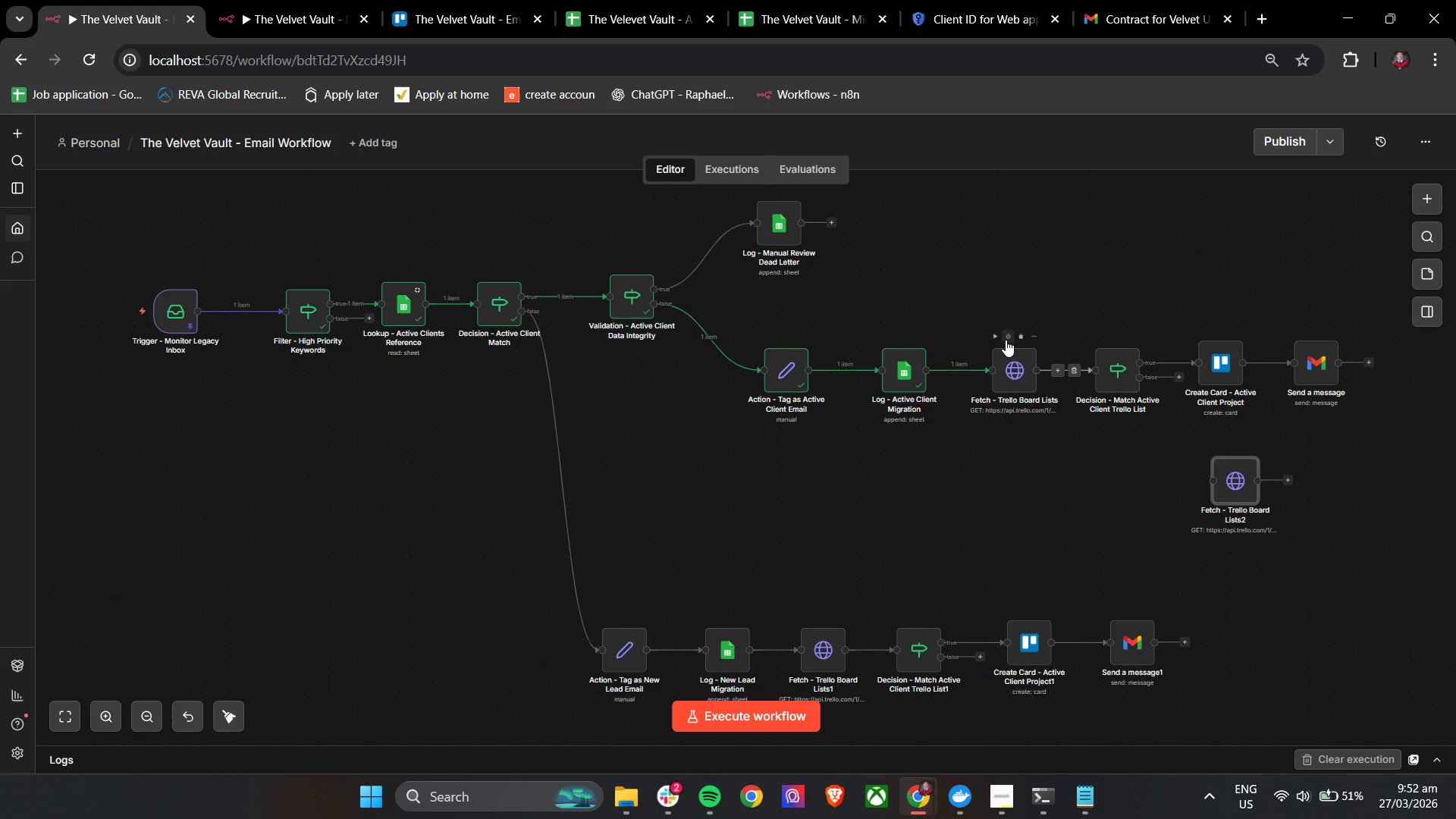 
left_click([998, 339])
 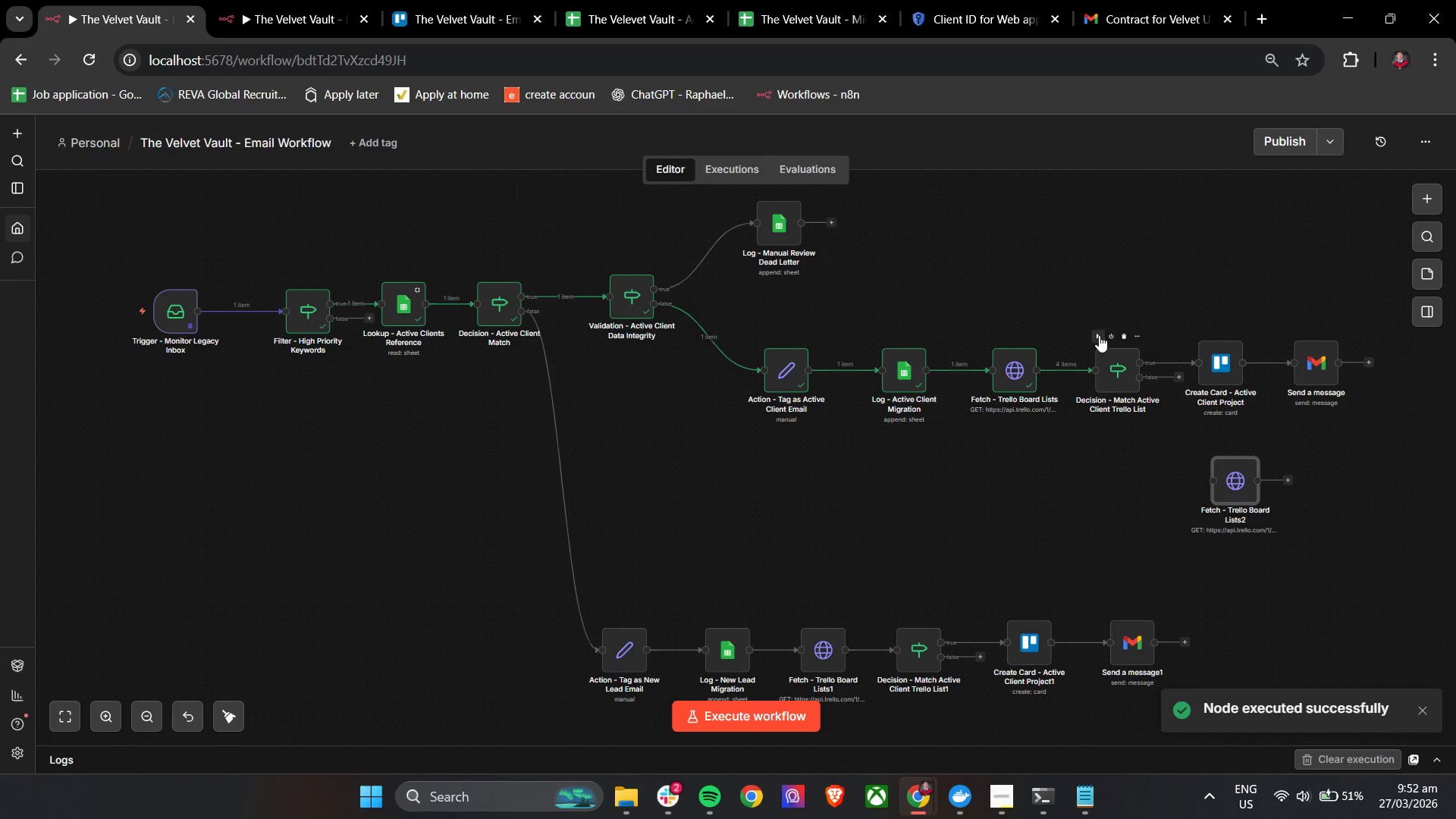 
left_click([1099, 335])
 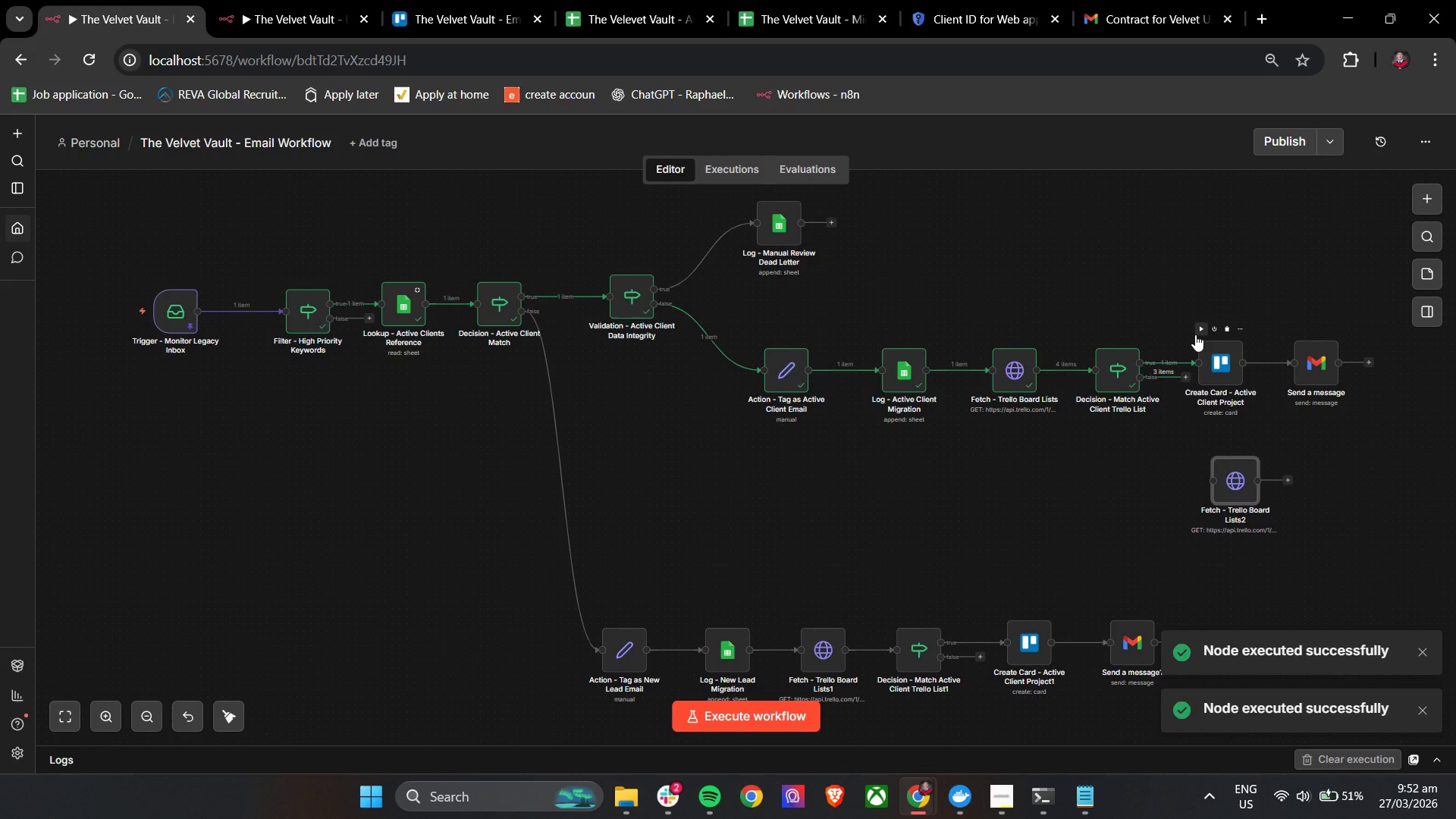 
left_click([1198, 334])
 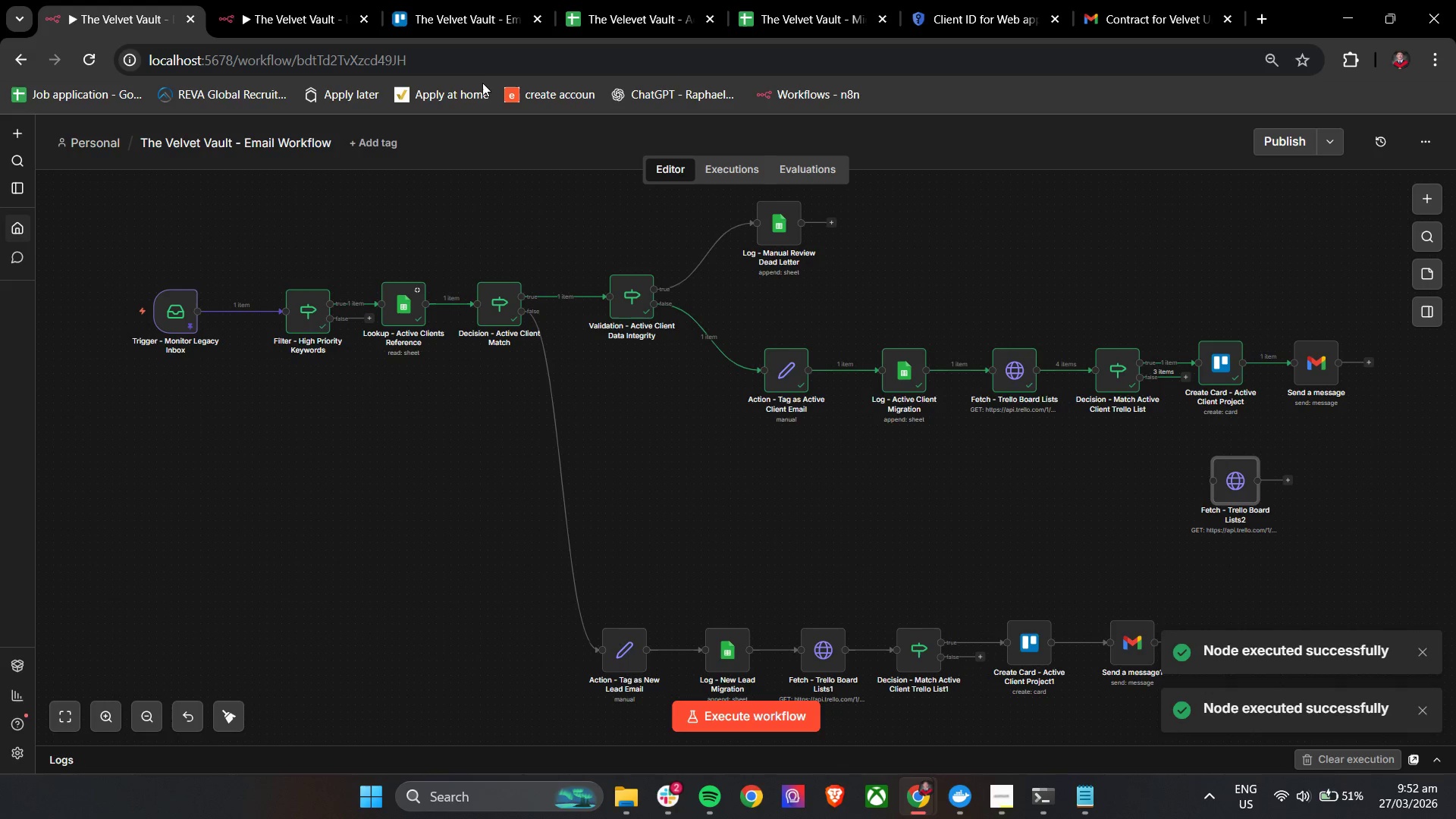 
left_click([288, 0])
 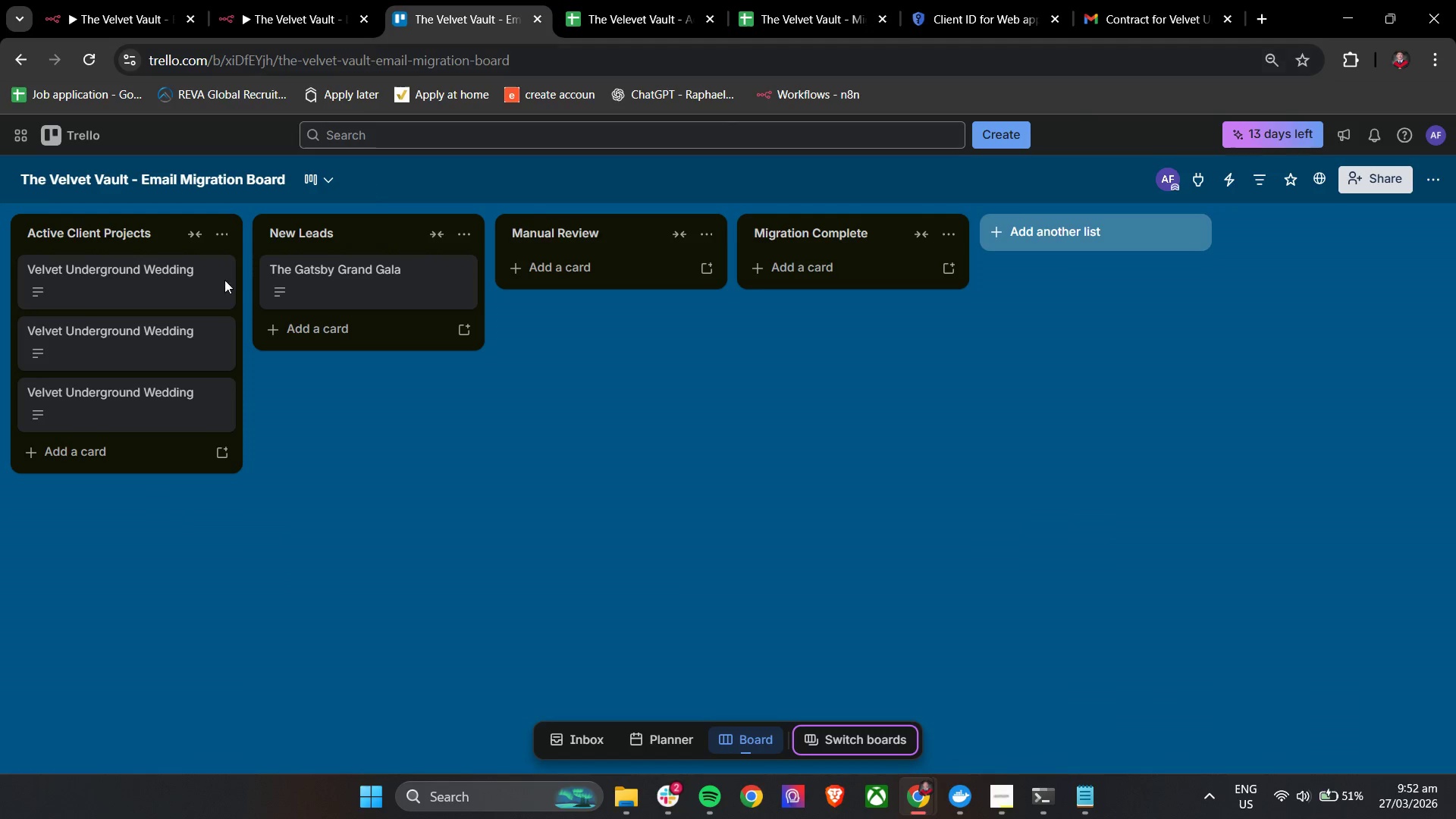 
left_click([168, 281])
 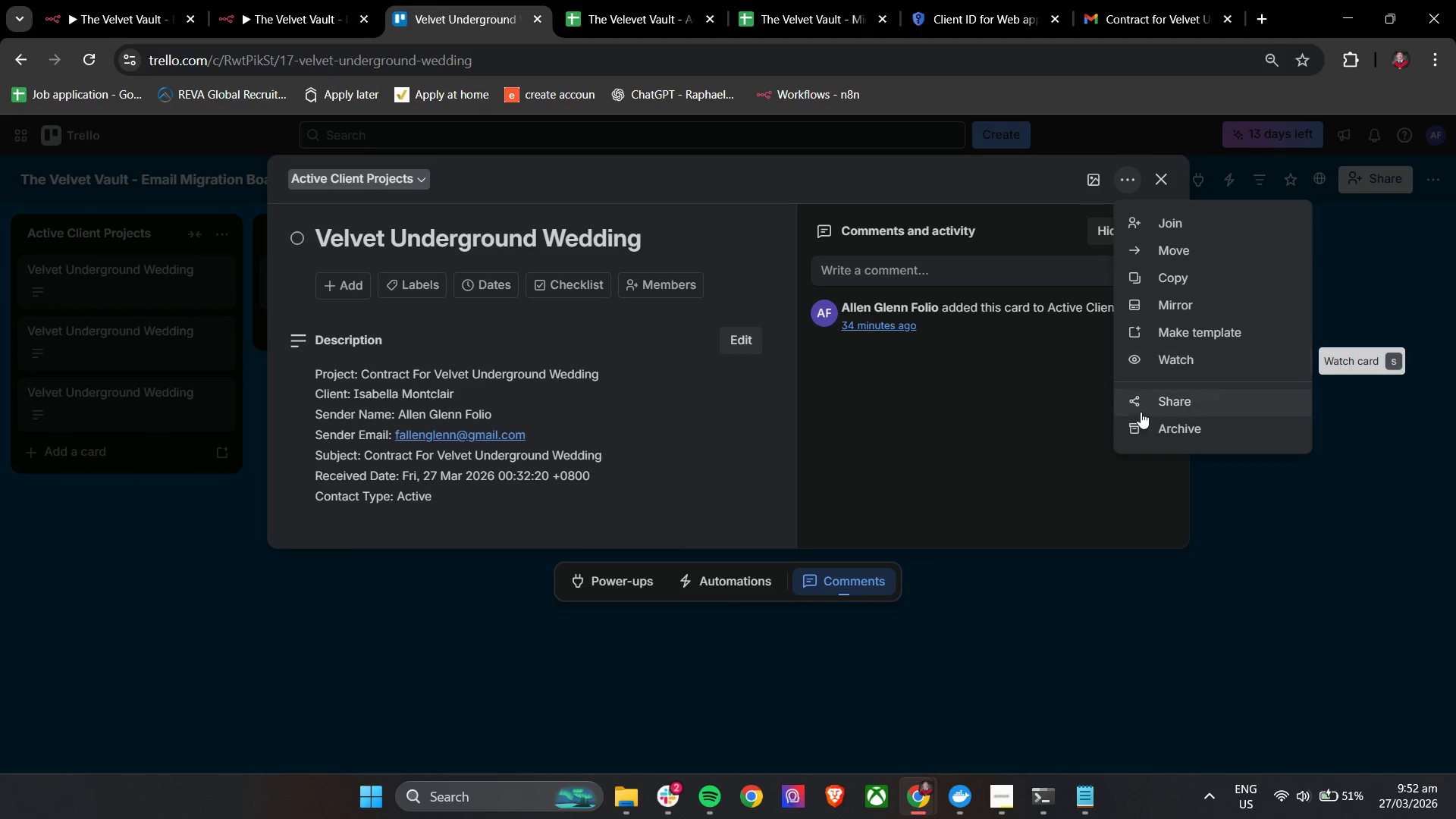 
left_click([1141, 420])
 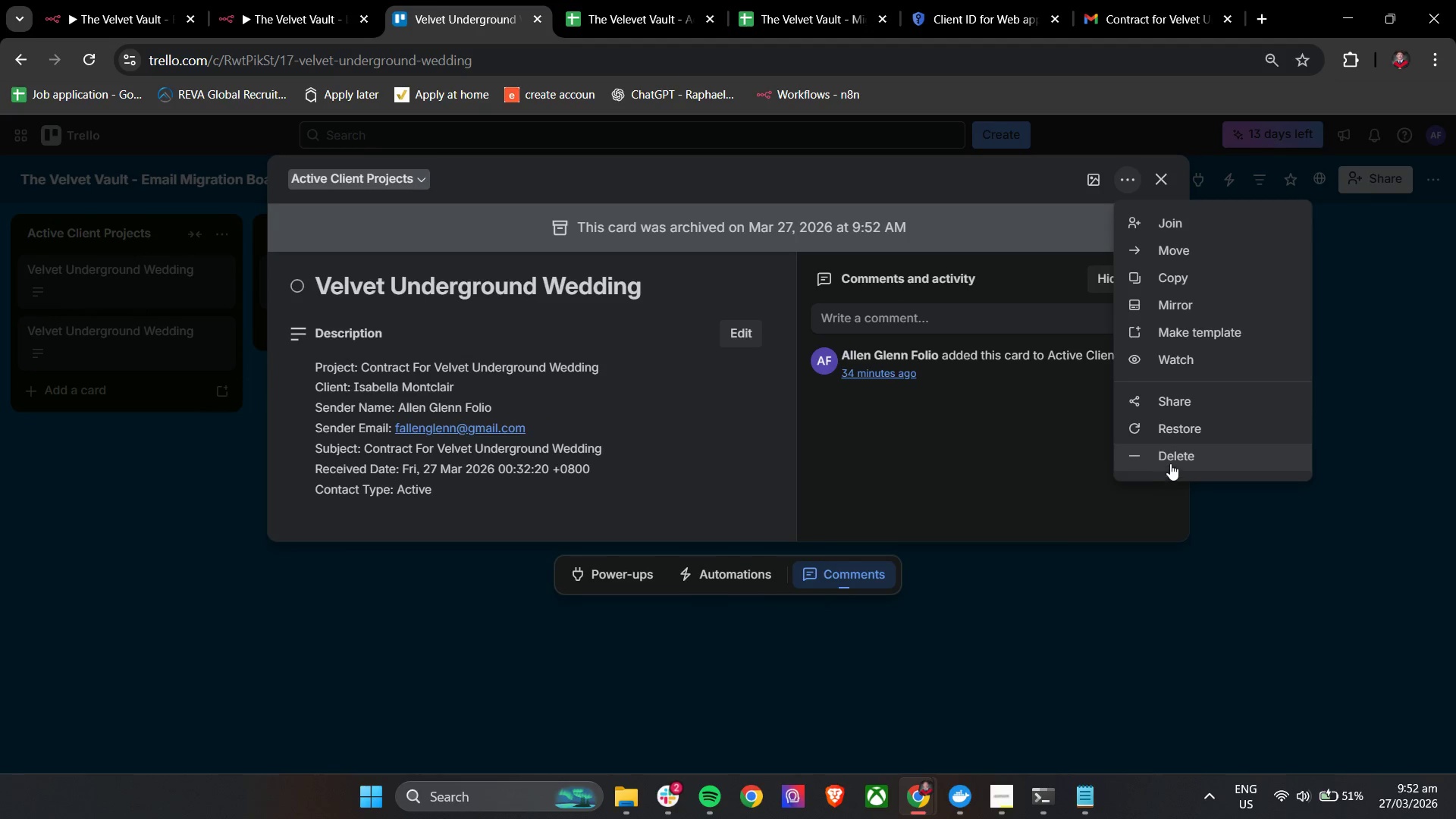 
left_click([1171, 463])
 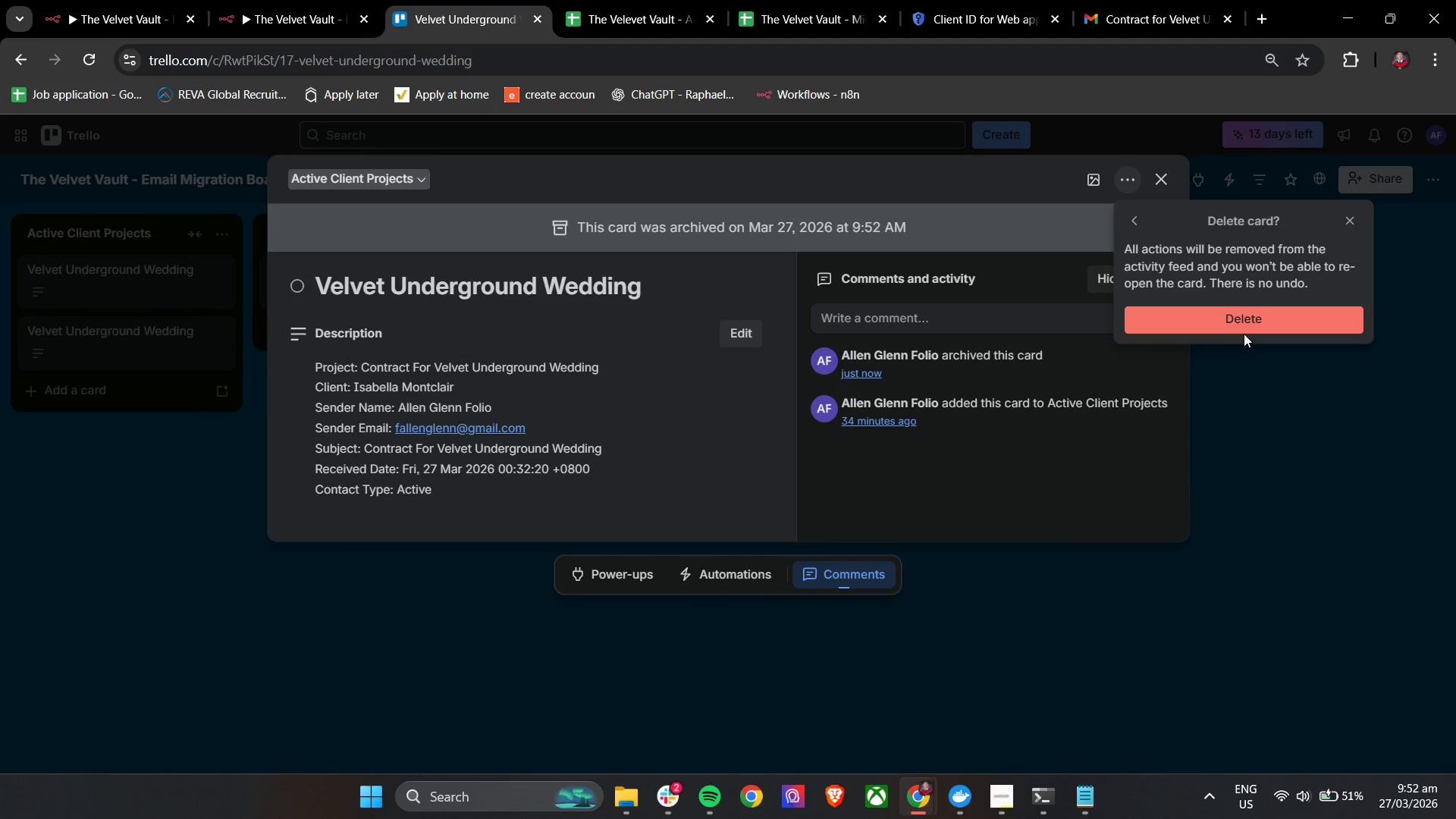 
left_click([1249, 319])
 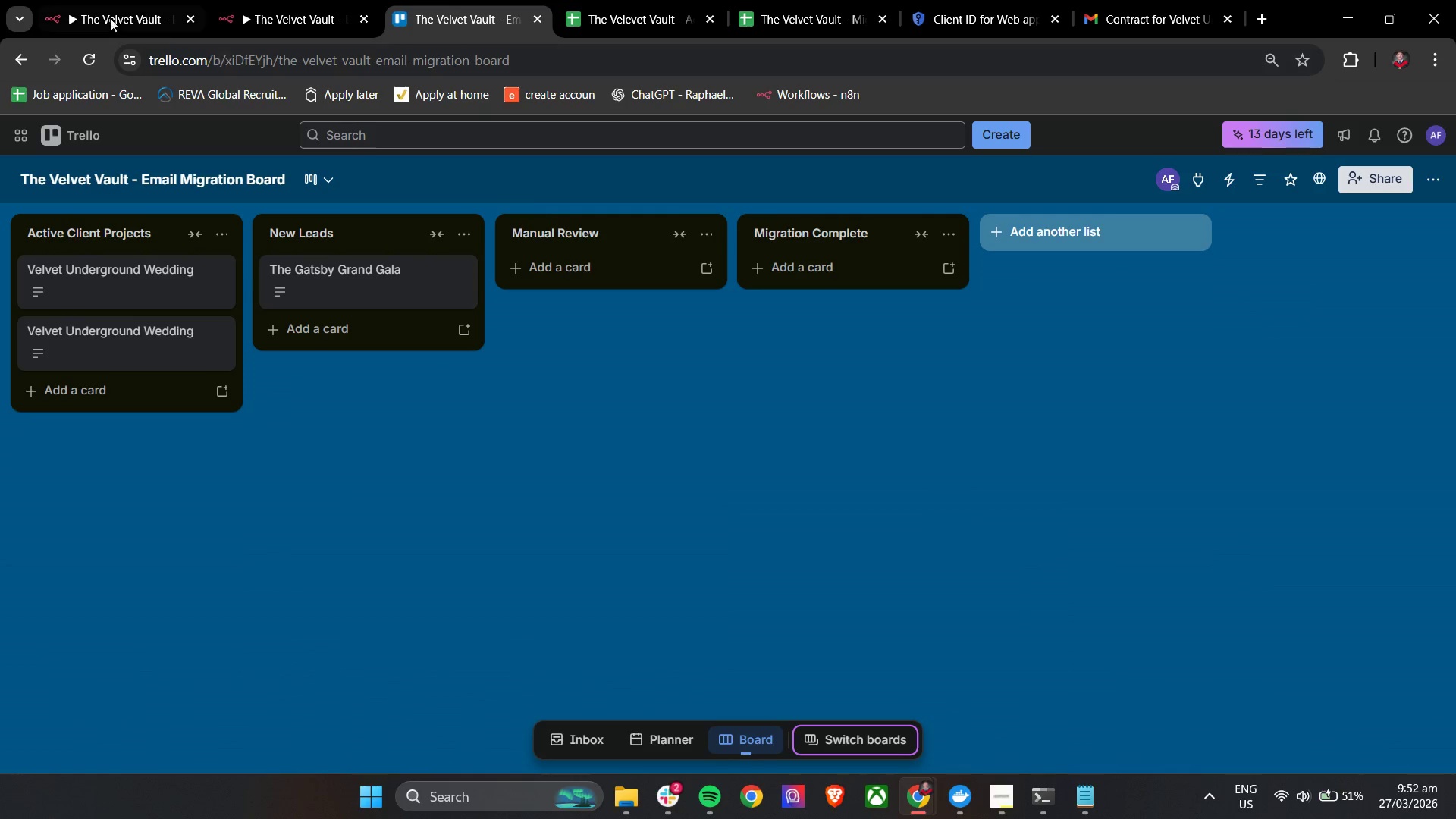 
left_click([86, 0])
 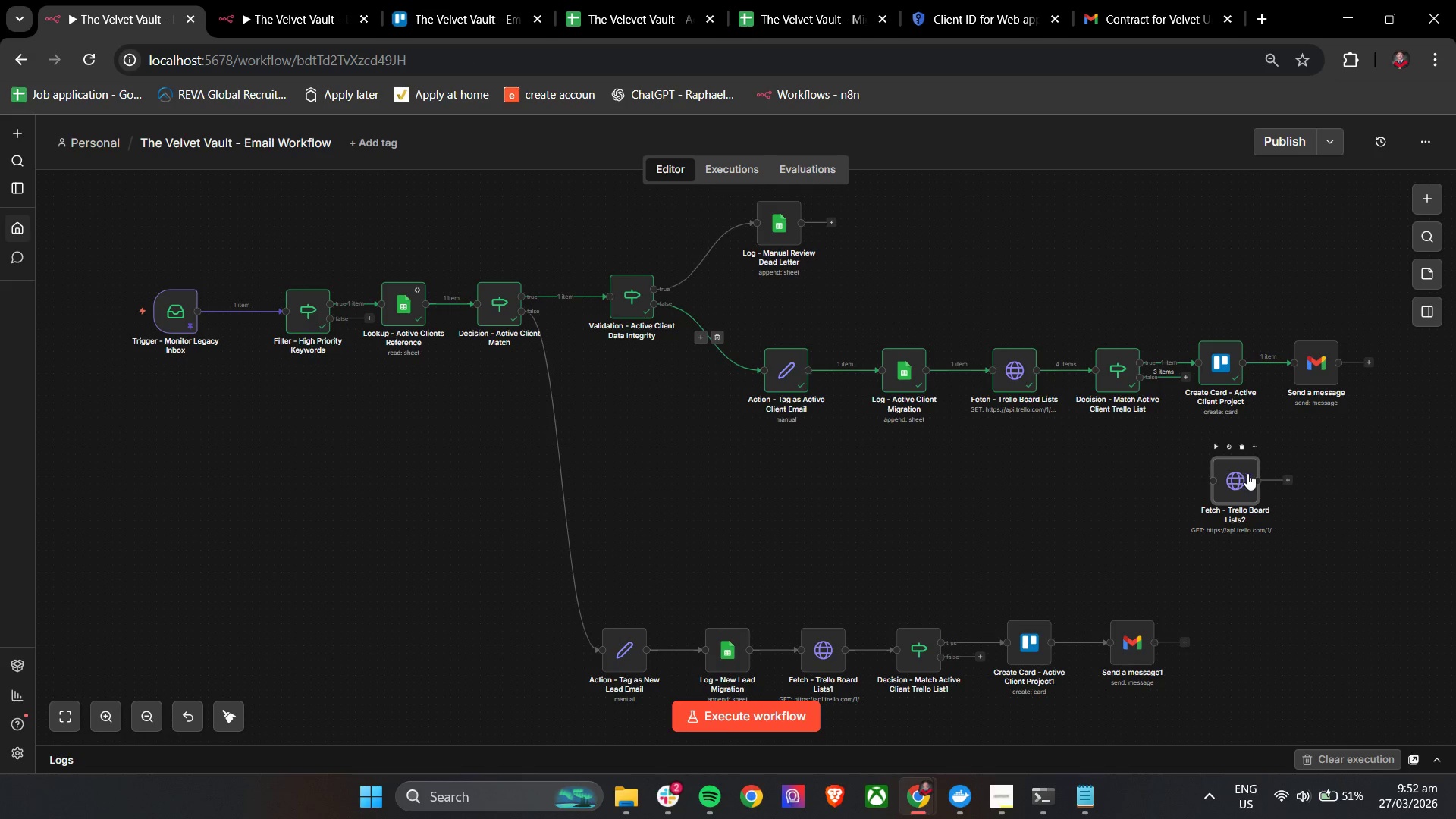 
double_click([1248, 473])
 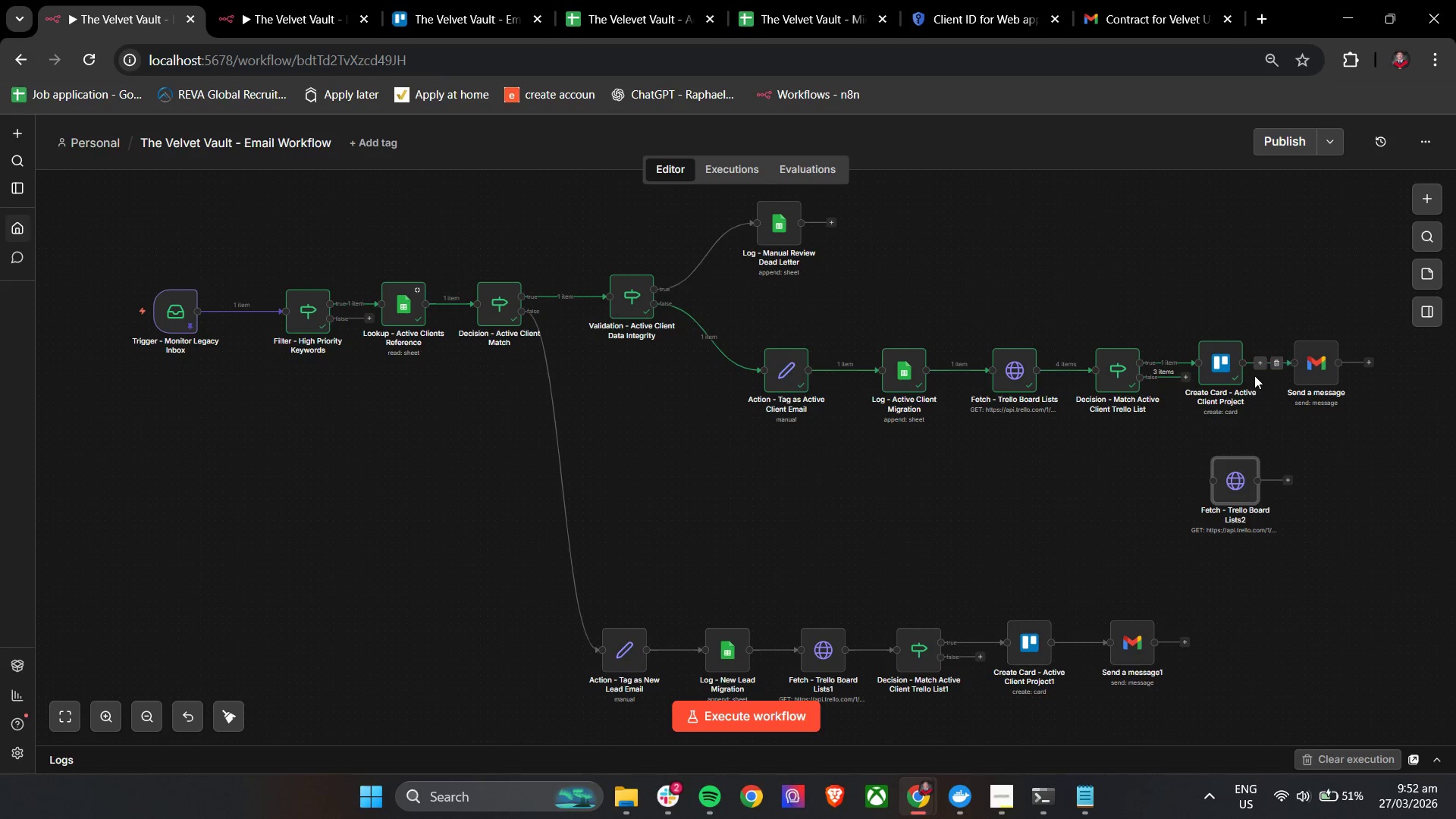 
hold_key(key=ControlLeft, duration=0.48)
scroll: coordinate [1265, 394], scroll_direction: up, amount: 2.0
 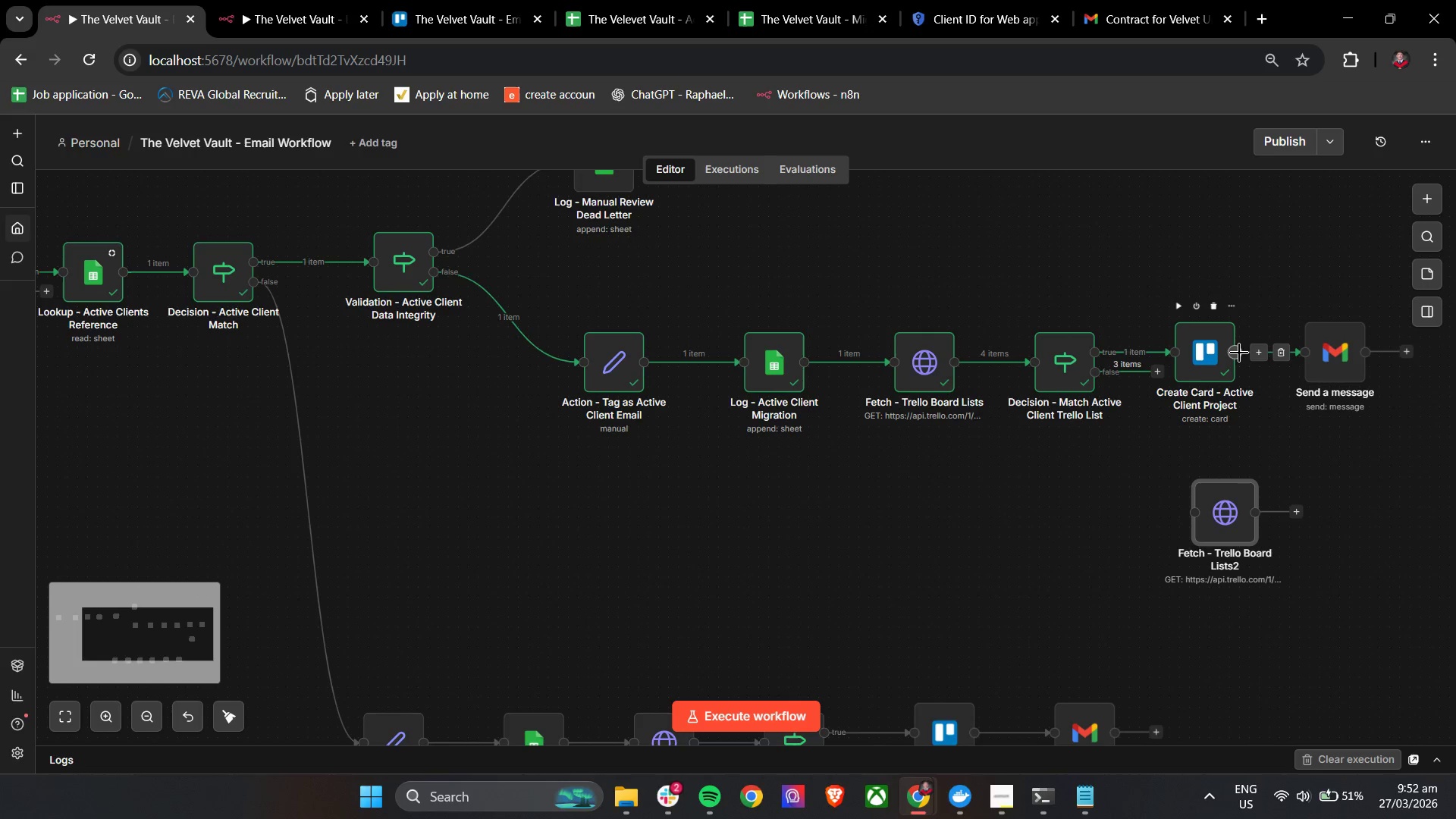 
left_click_drag(start_coordinate=[1239, 353], to_coordinate=[1179, 513])
 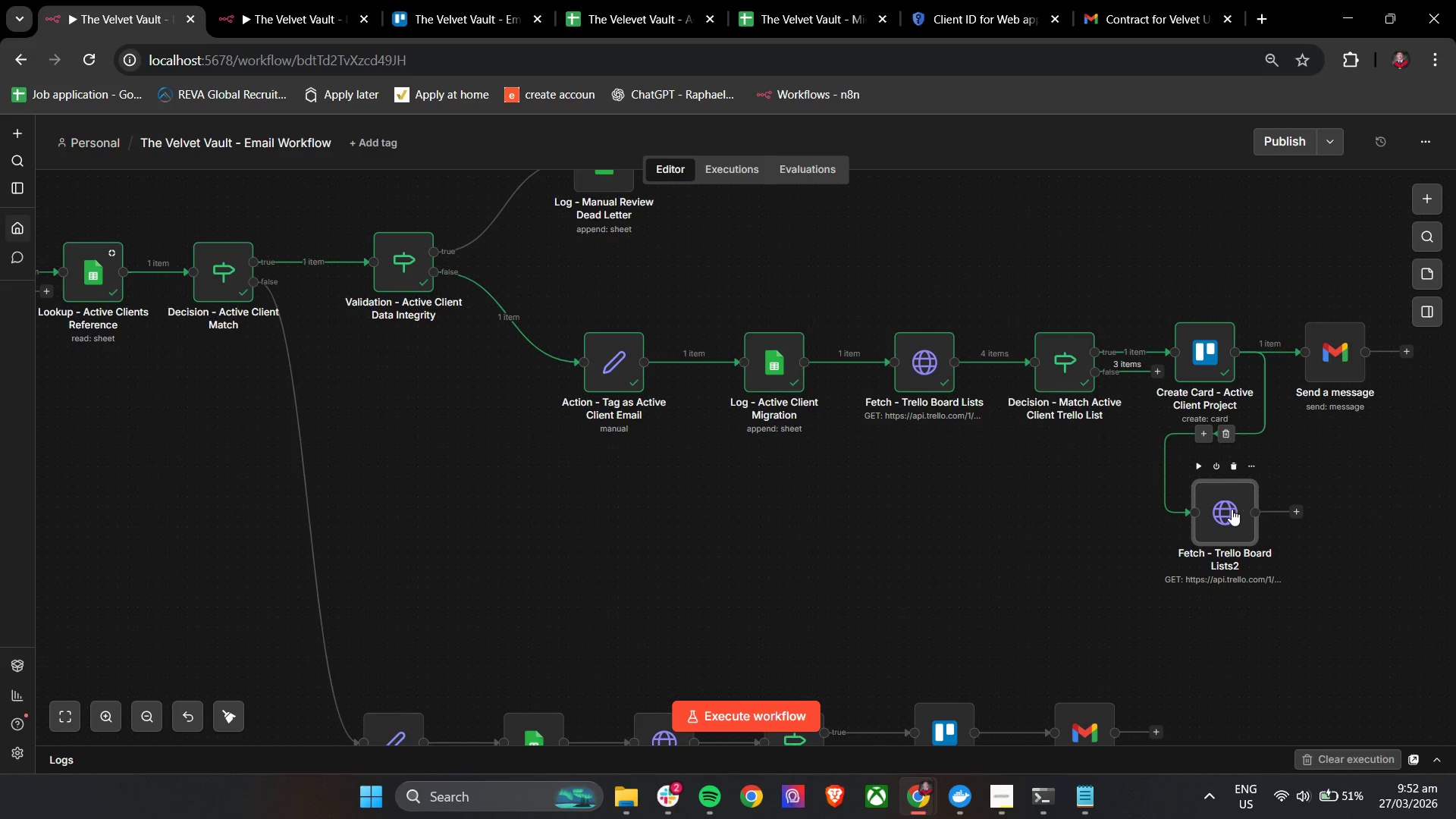 
left_click_drag(start_coordinate=[1227, 509], to_coordinate=[1335, 473])
 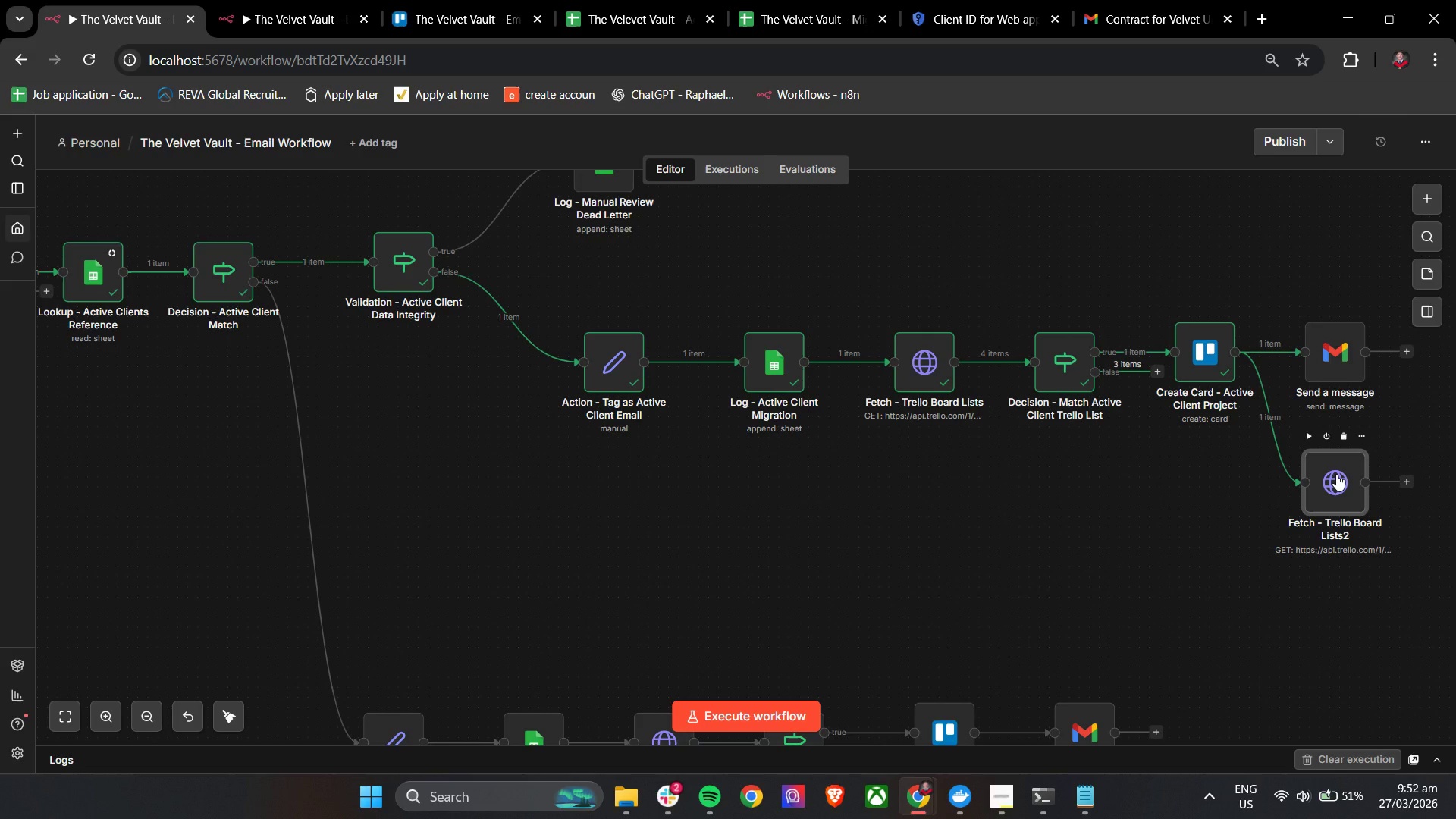 
double_click([1336, 474])
 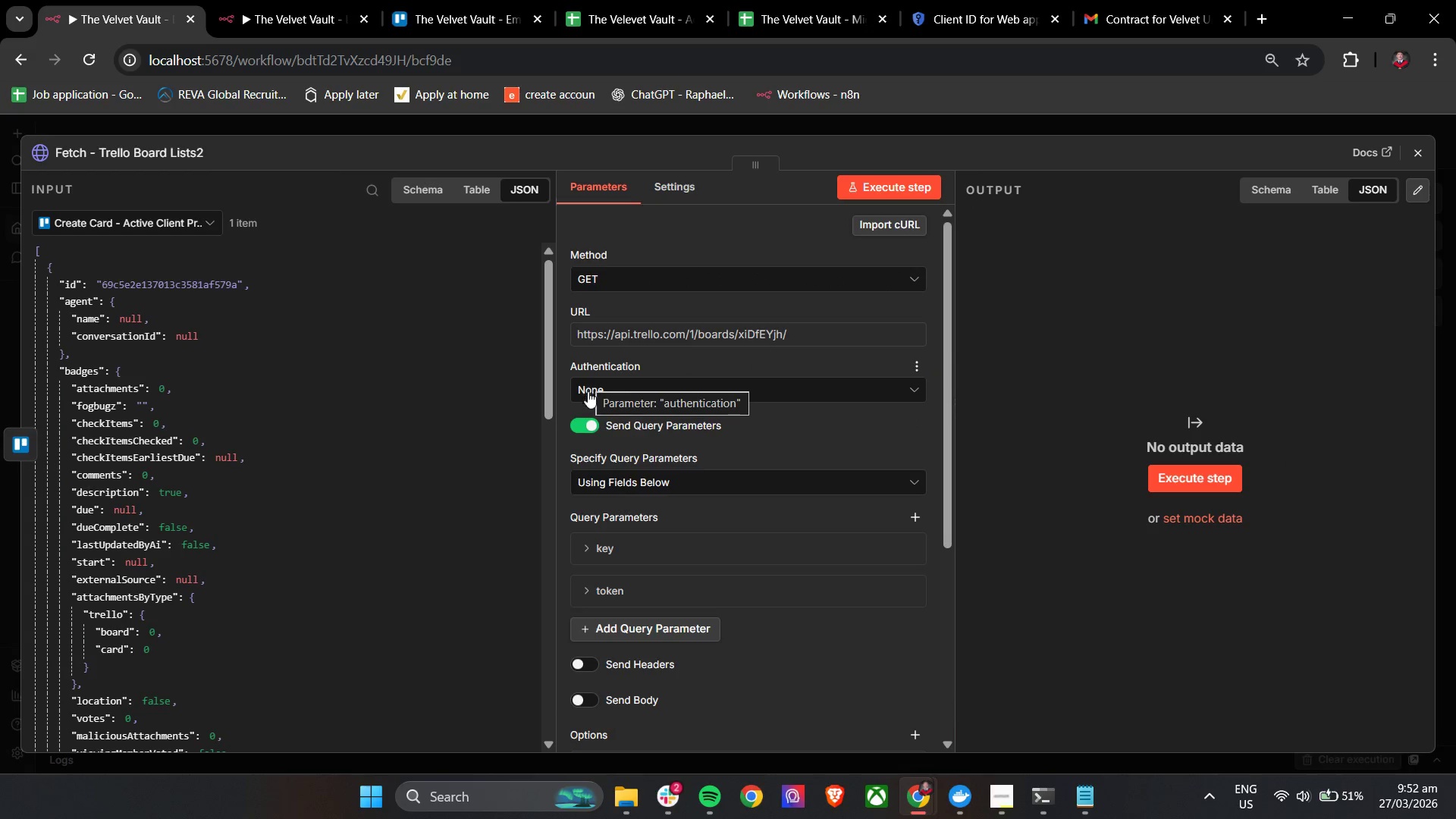 
wait(5.03)
 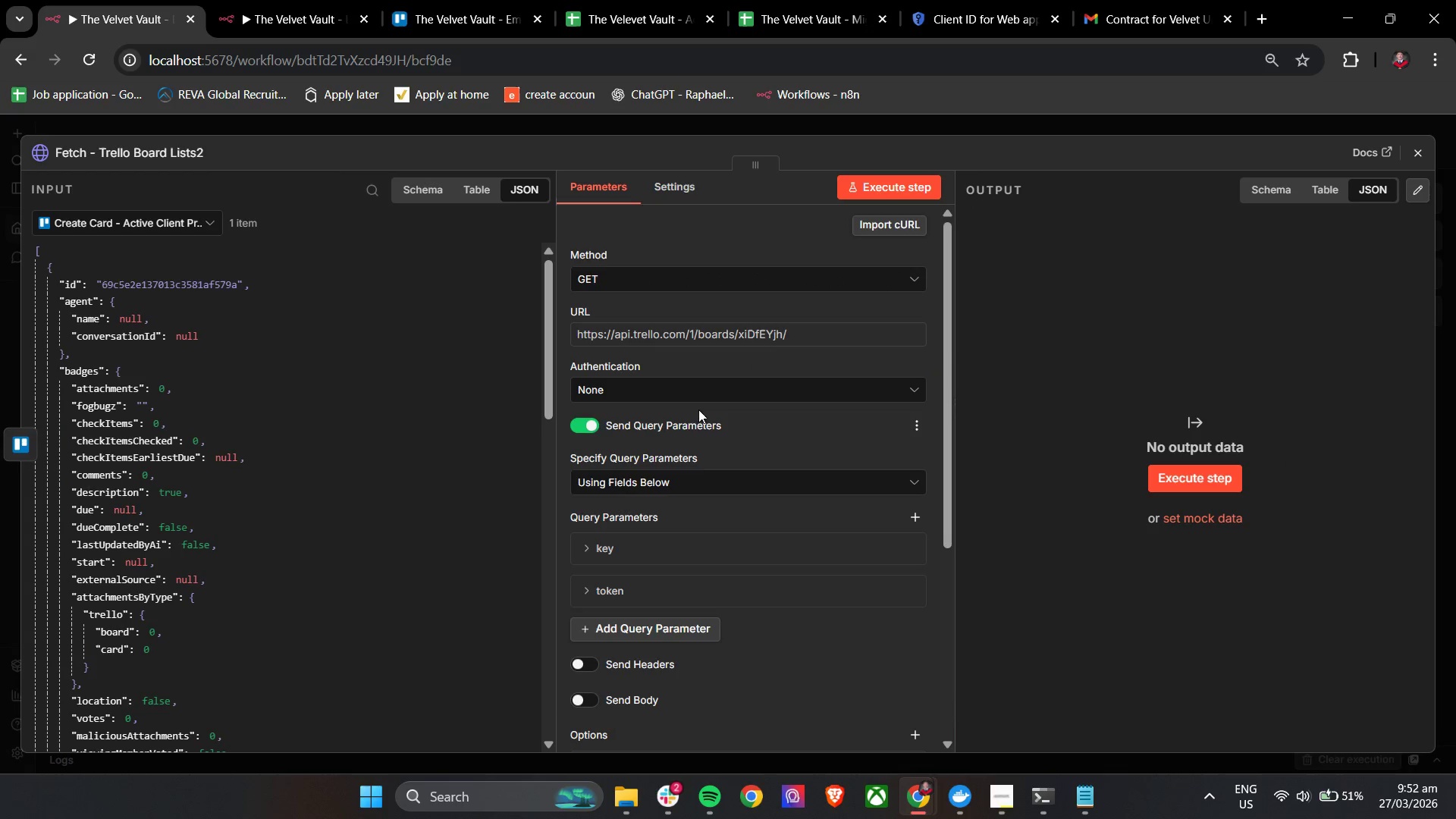 
left_click([820, 338])
 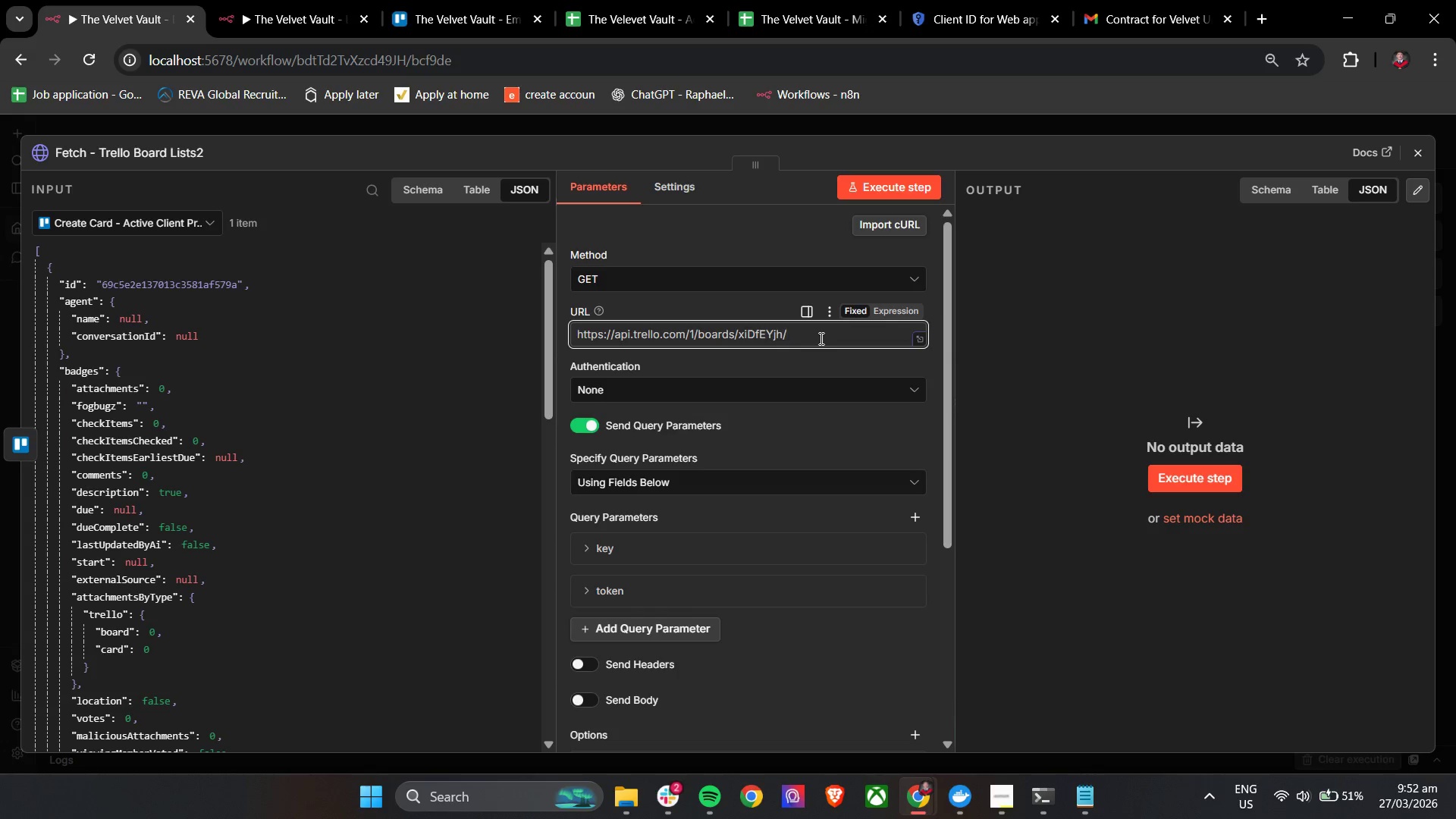 
wait(10.77)
 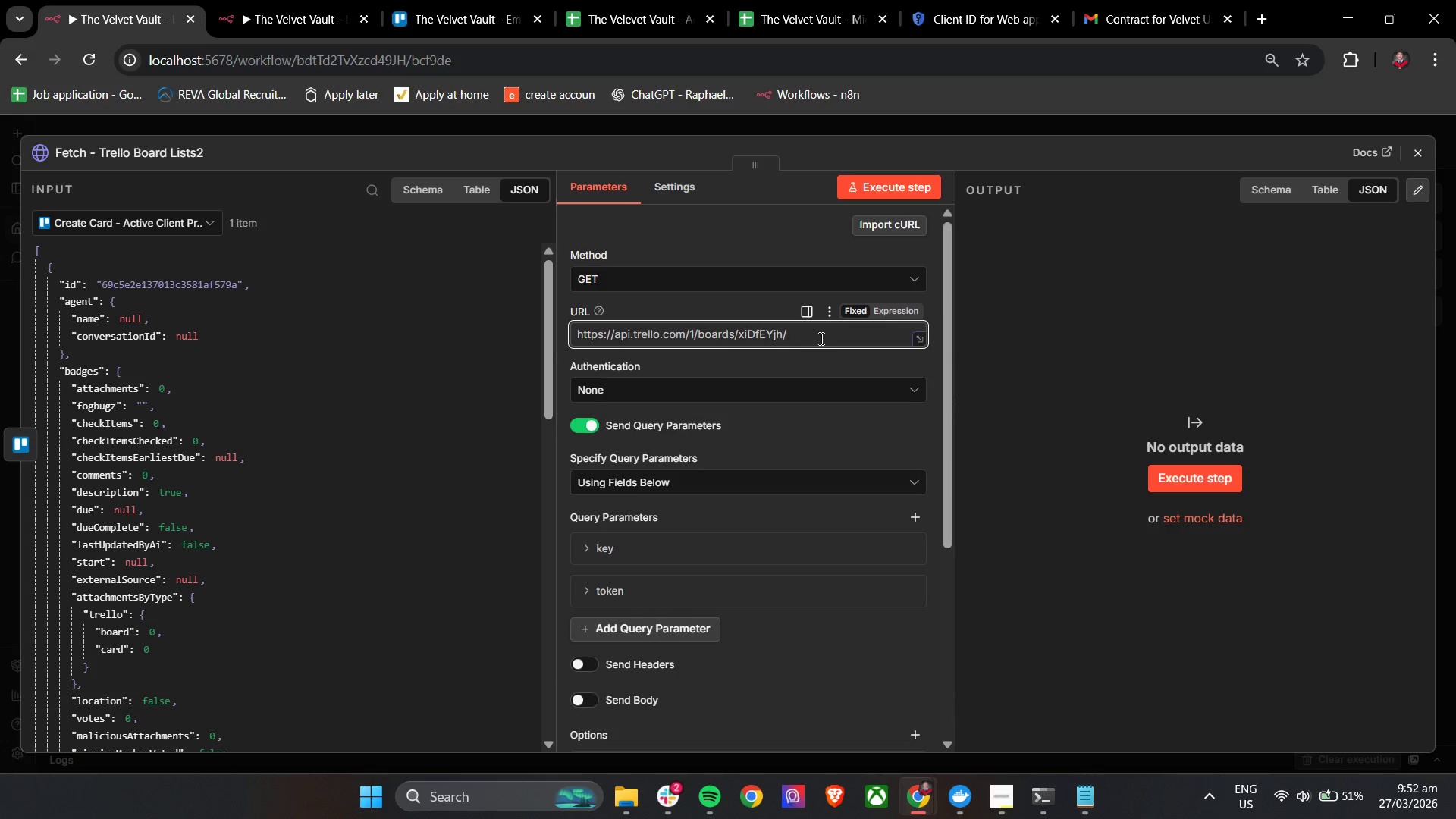 
type(attache)
 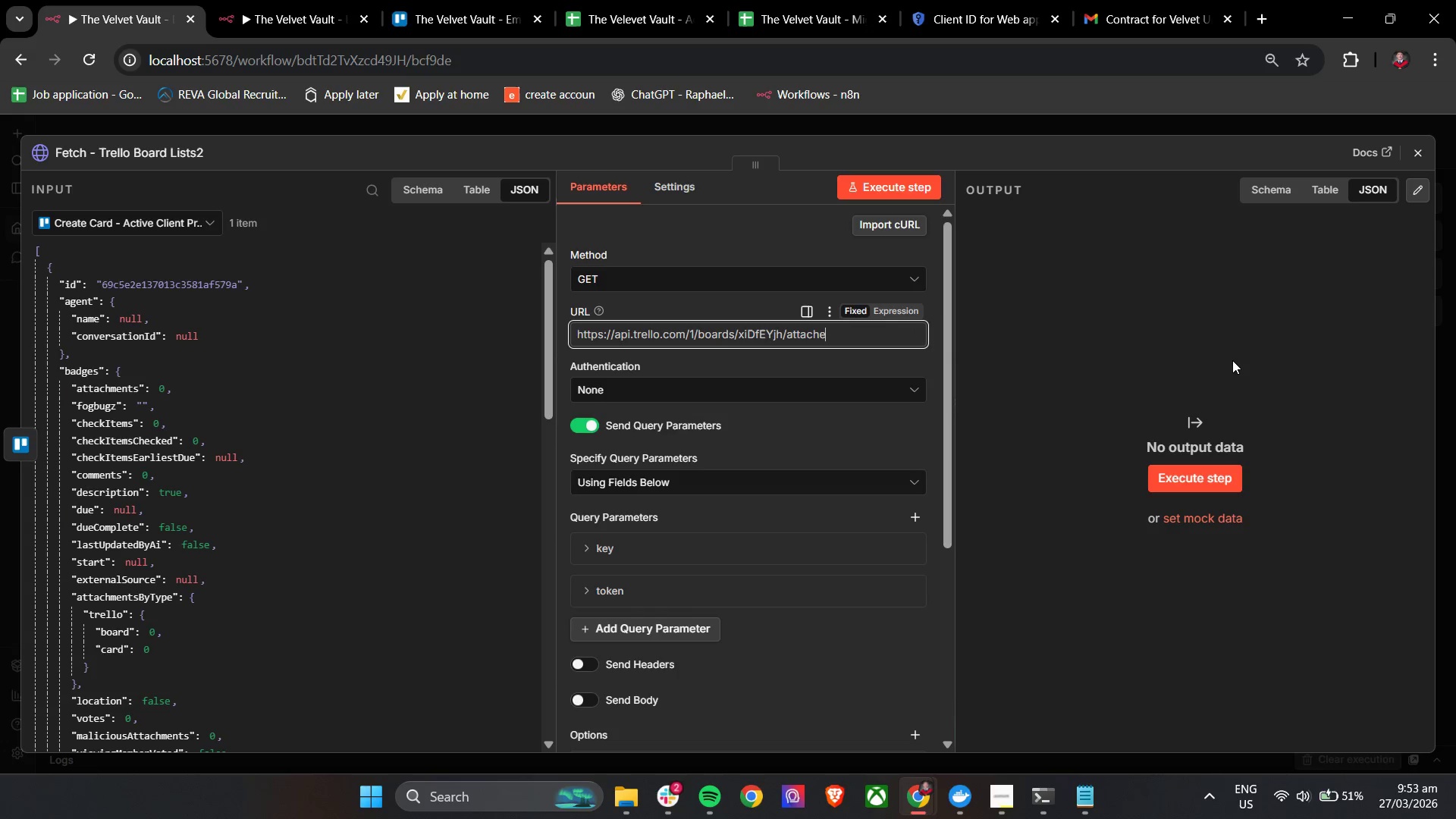 
key(Backspace)
type(ments)
 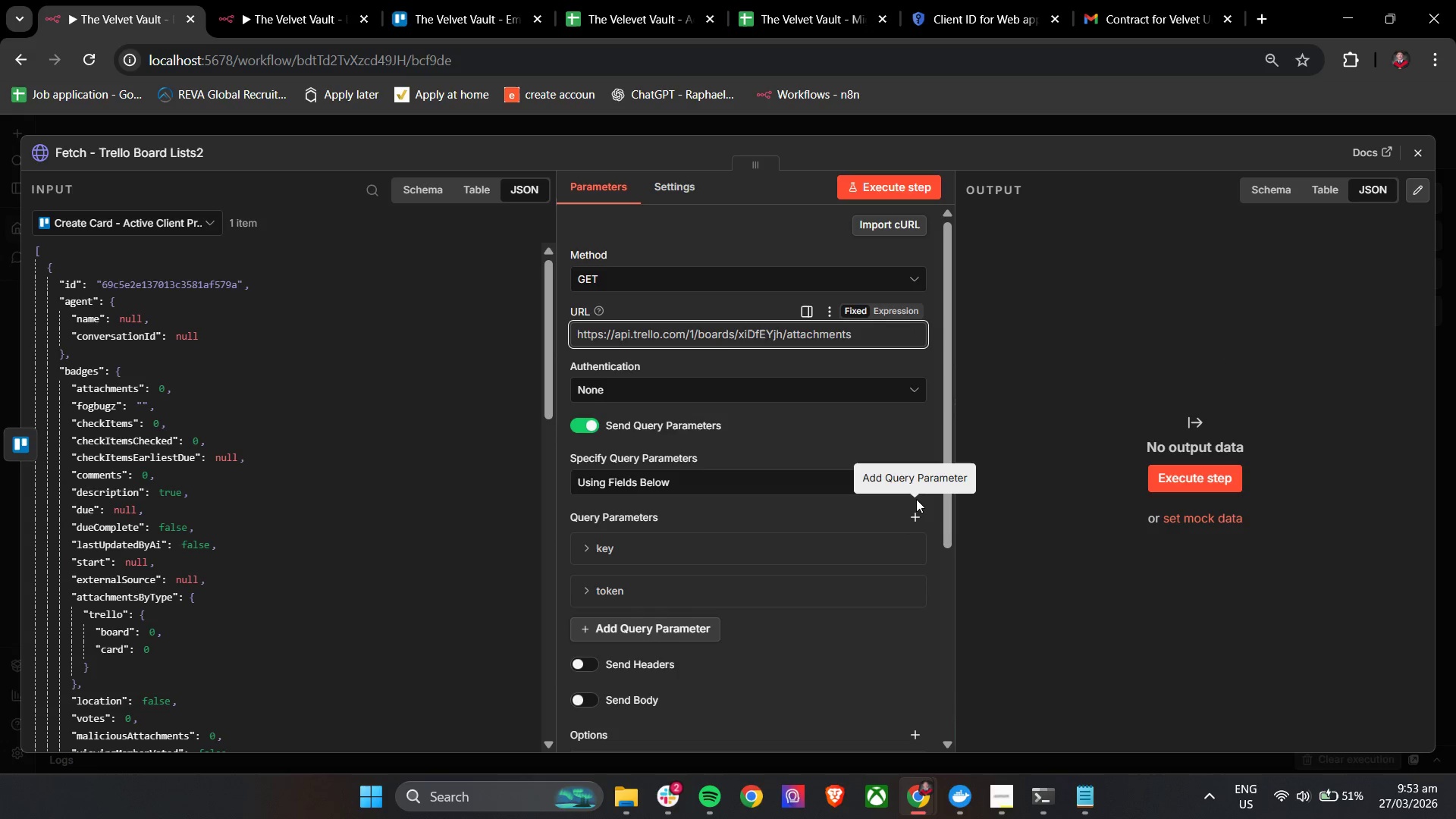 
wait(11.22)
 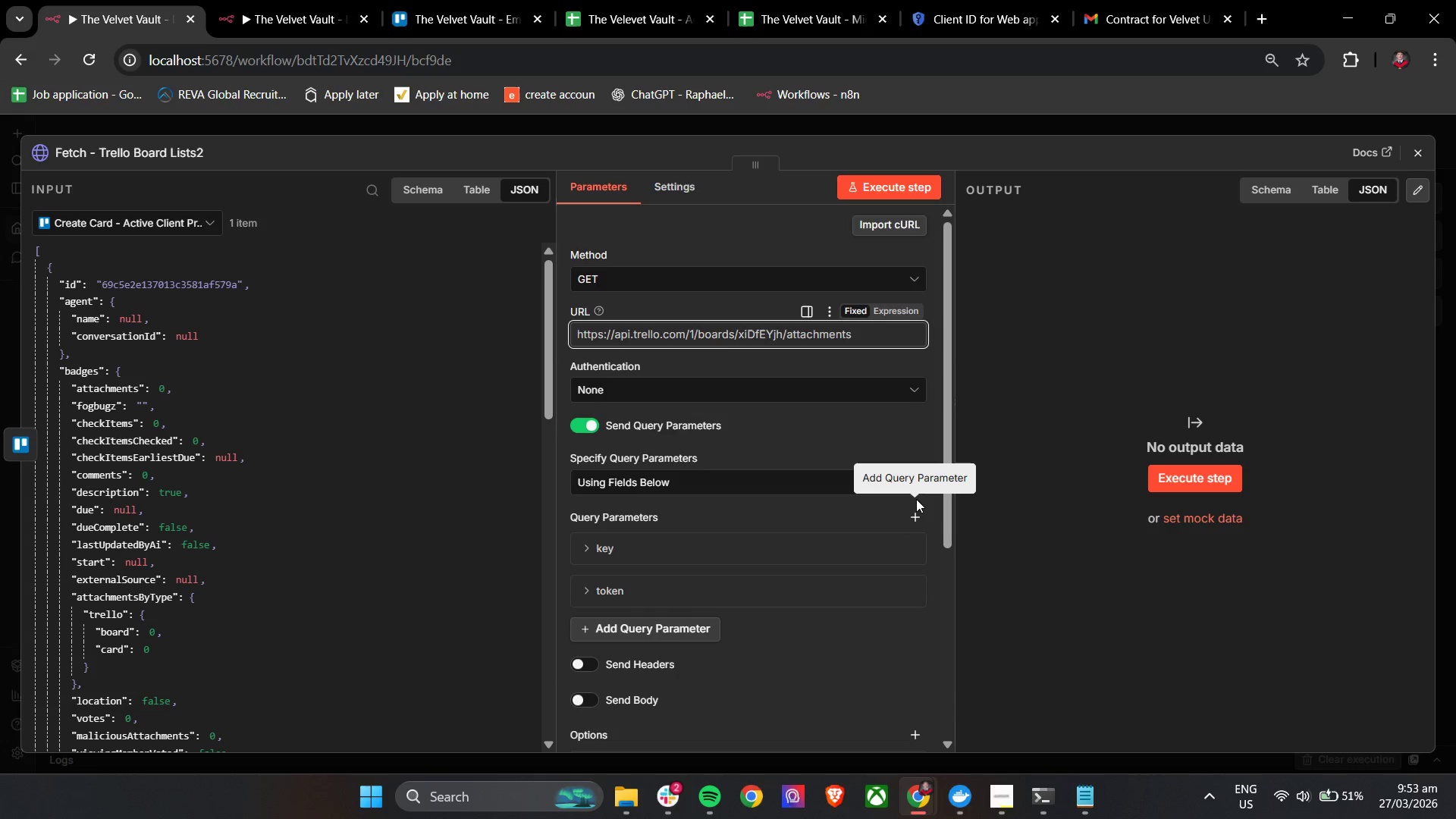 
left_click_drag(start_coordinate=[783, 332], to_coordinate=[740, 340])
 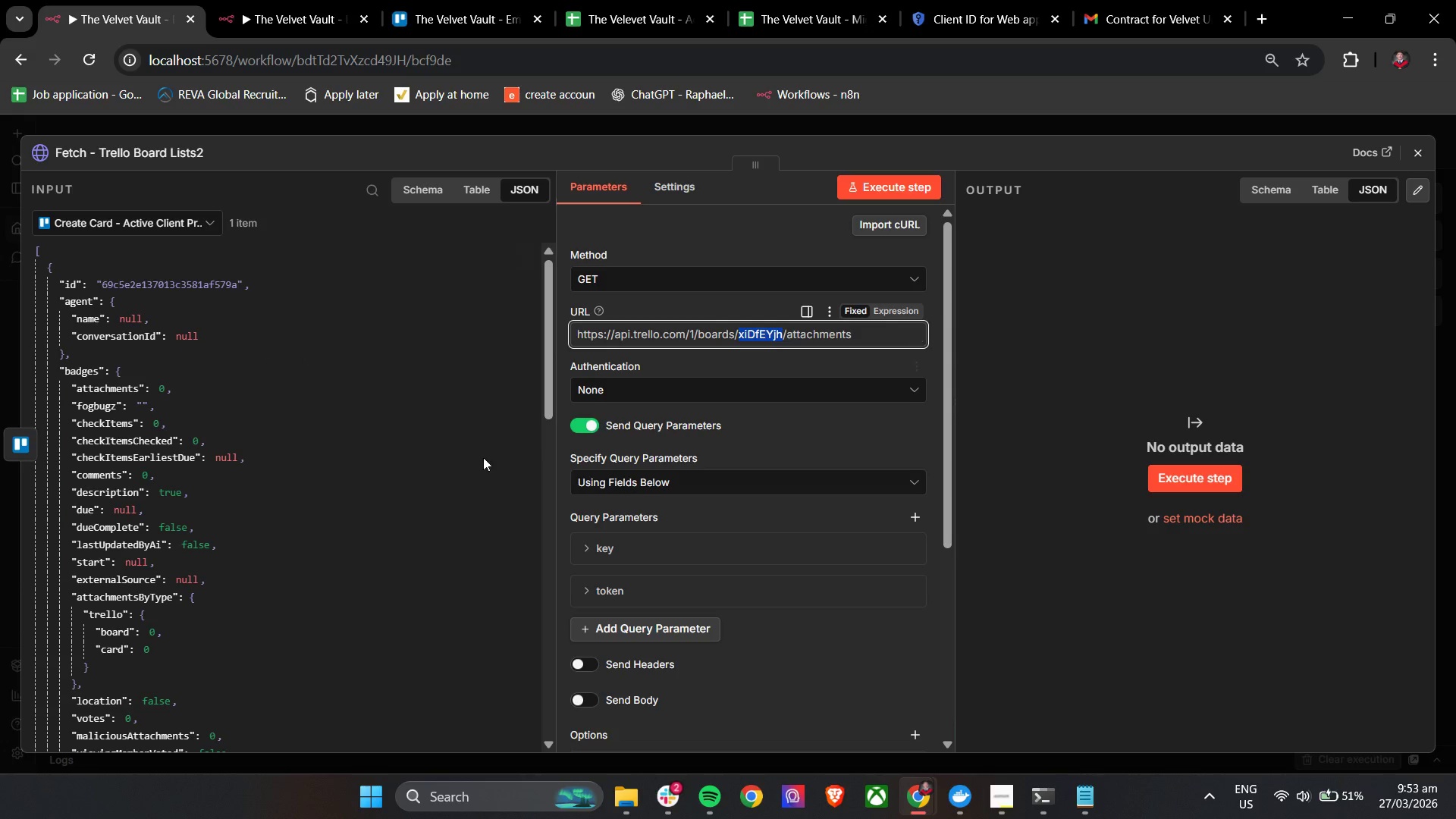 
wait(6.2)
 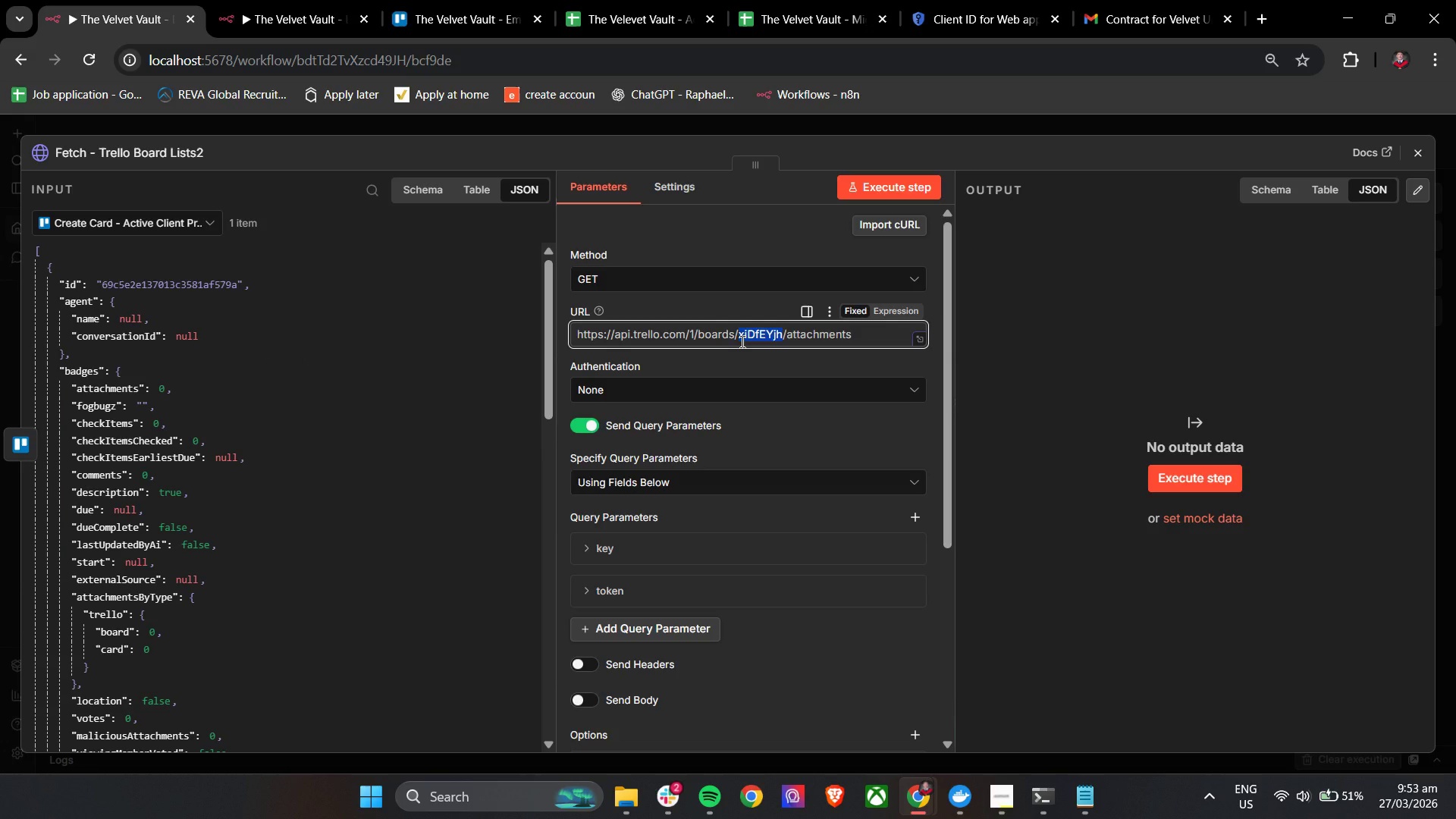 
left_click_drag(start_coordinate=[171, 287], to_coordinate=[212, 290])
 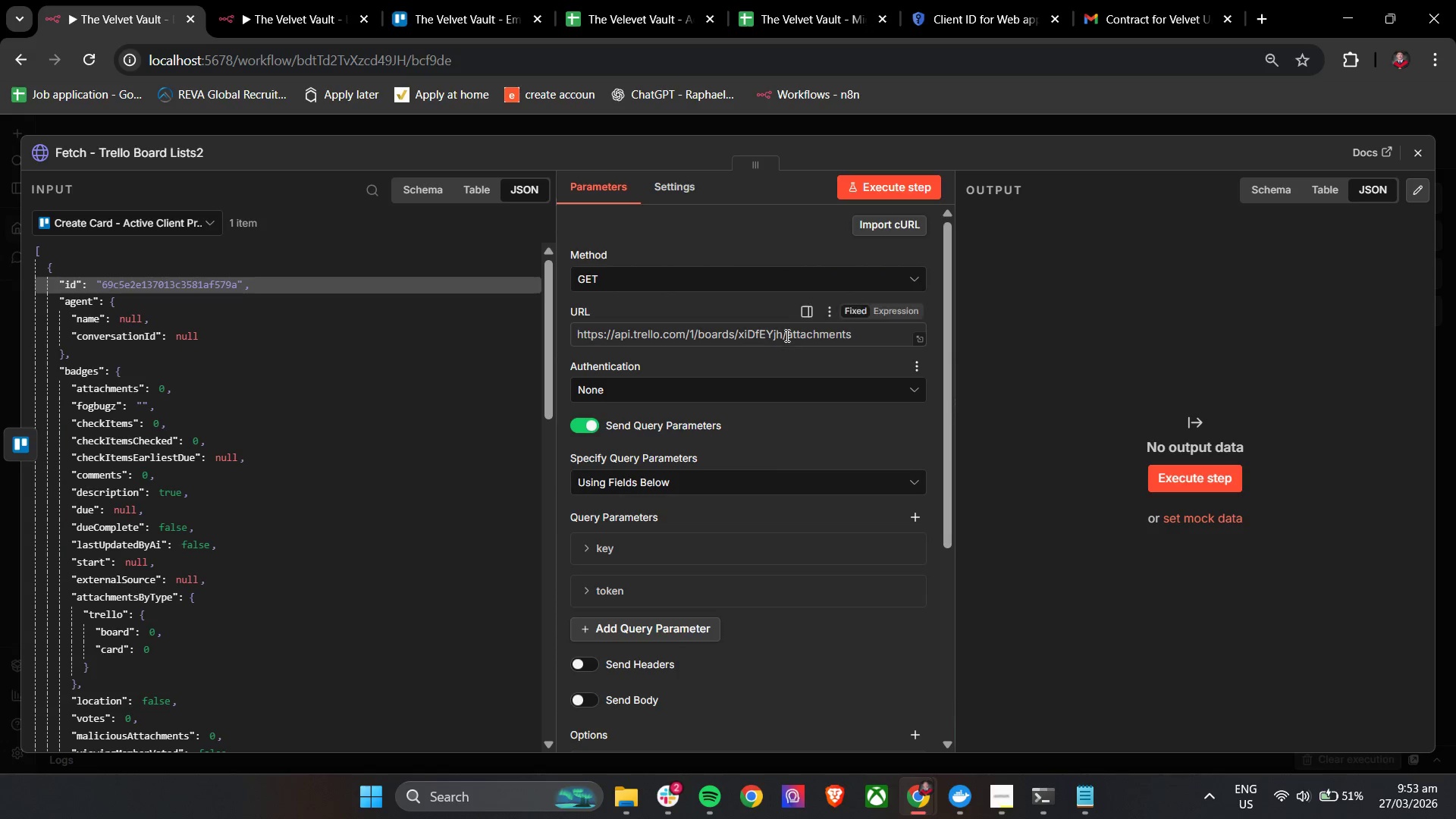 
left_click([786, 332])
 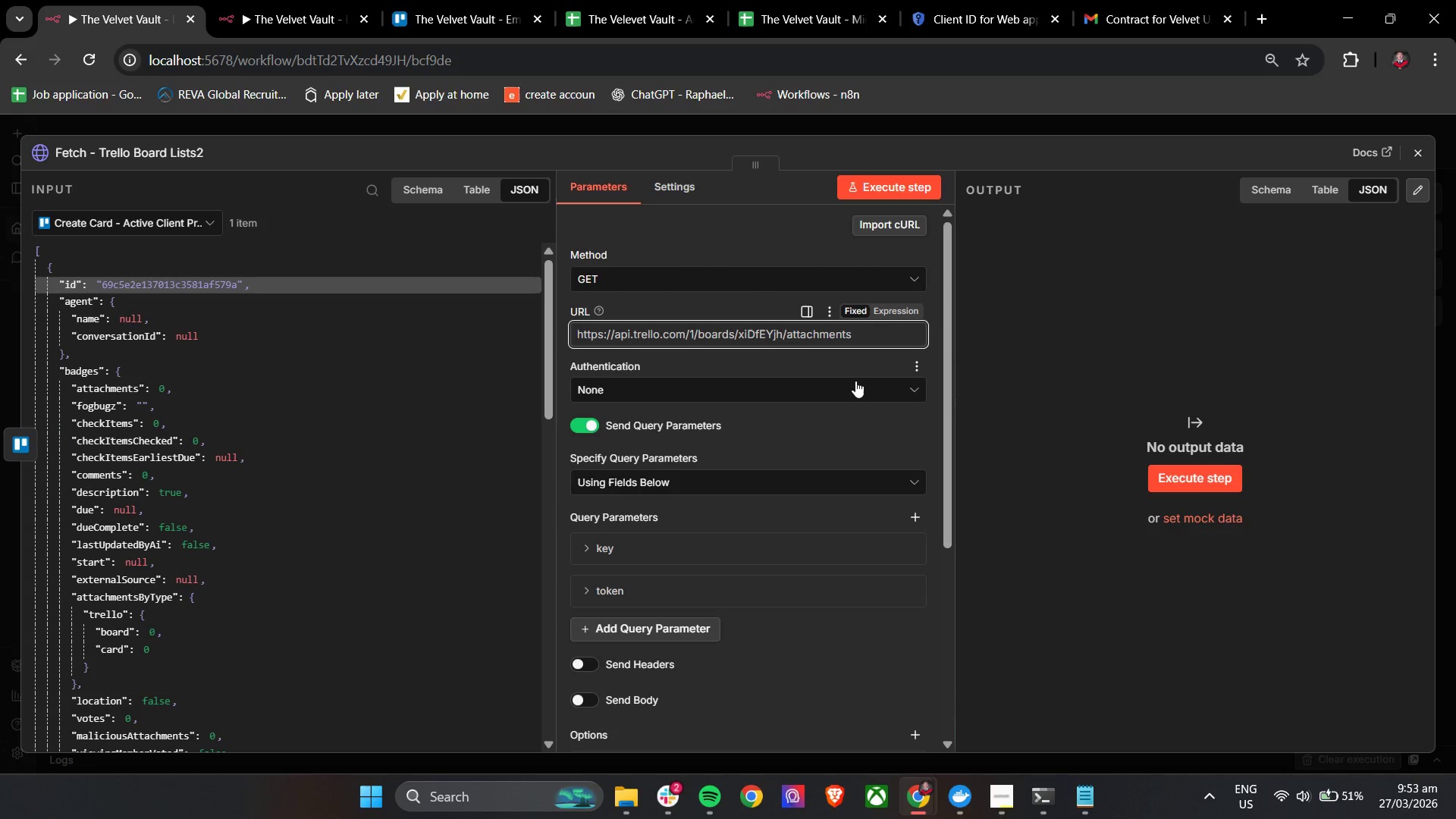 
key(ArrowLeft)
 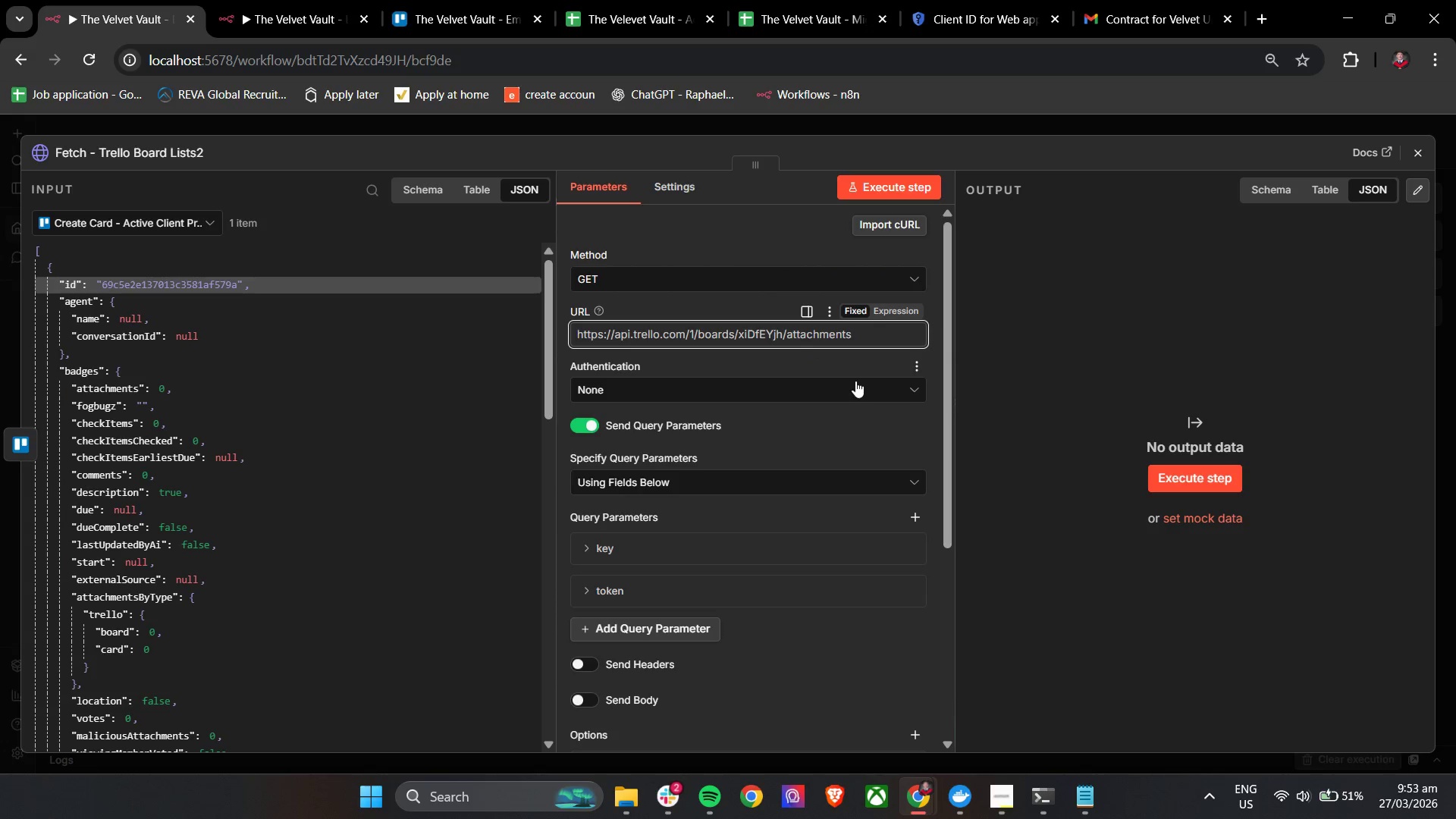 
key(Backspace)
 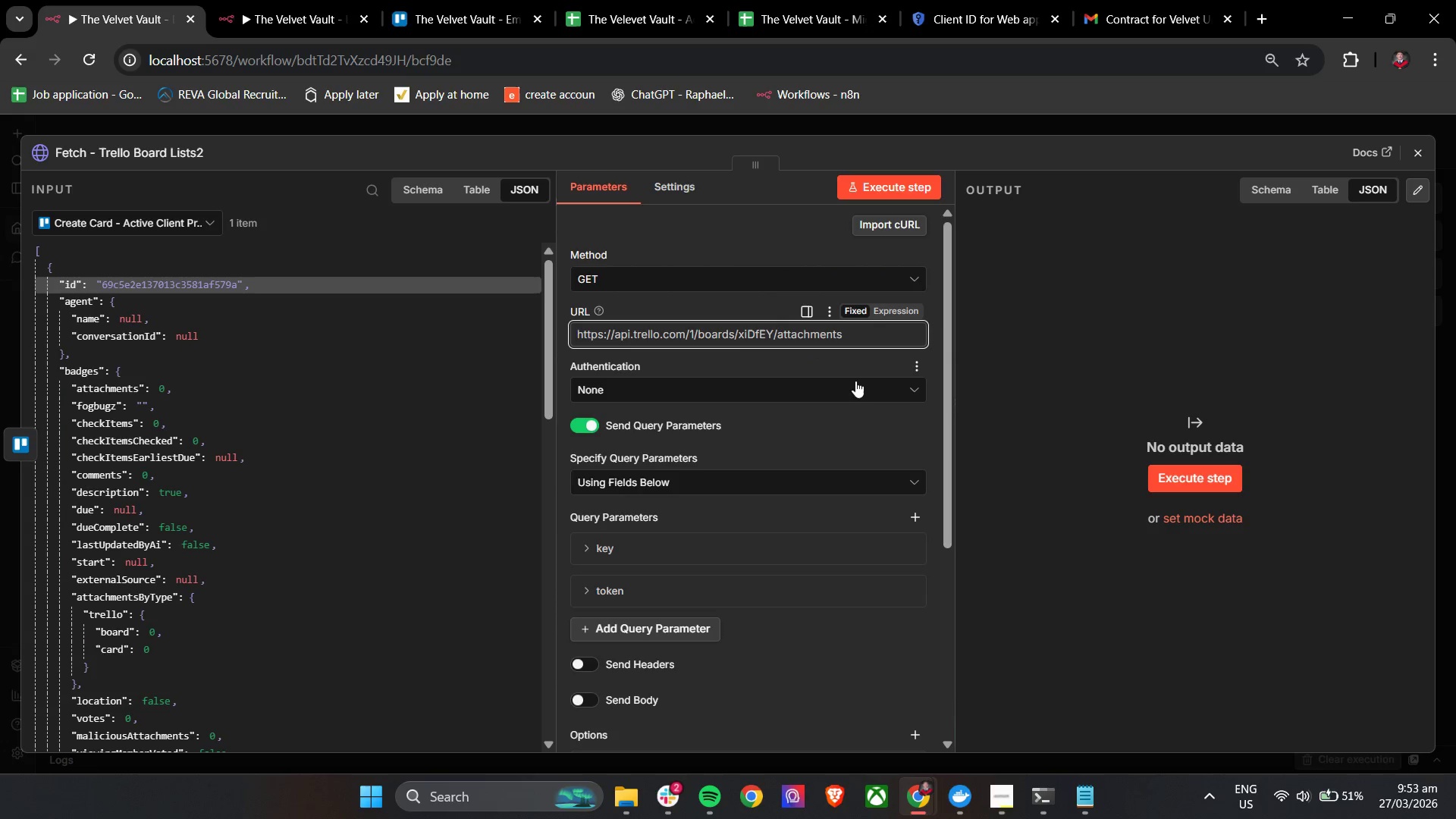 
key(Backspace)
 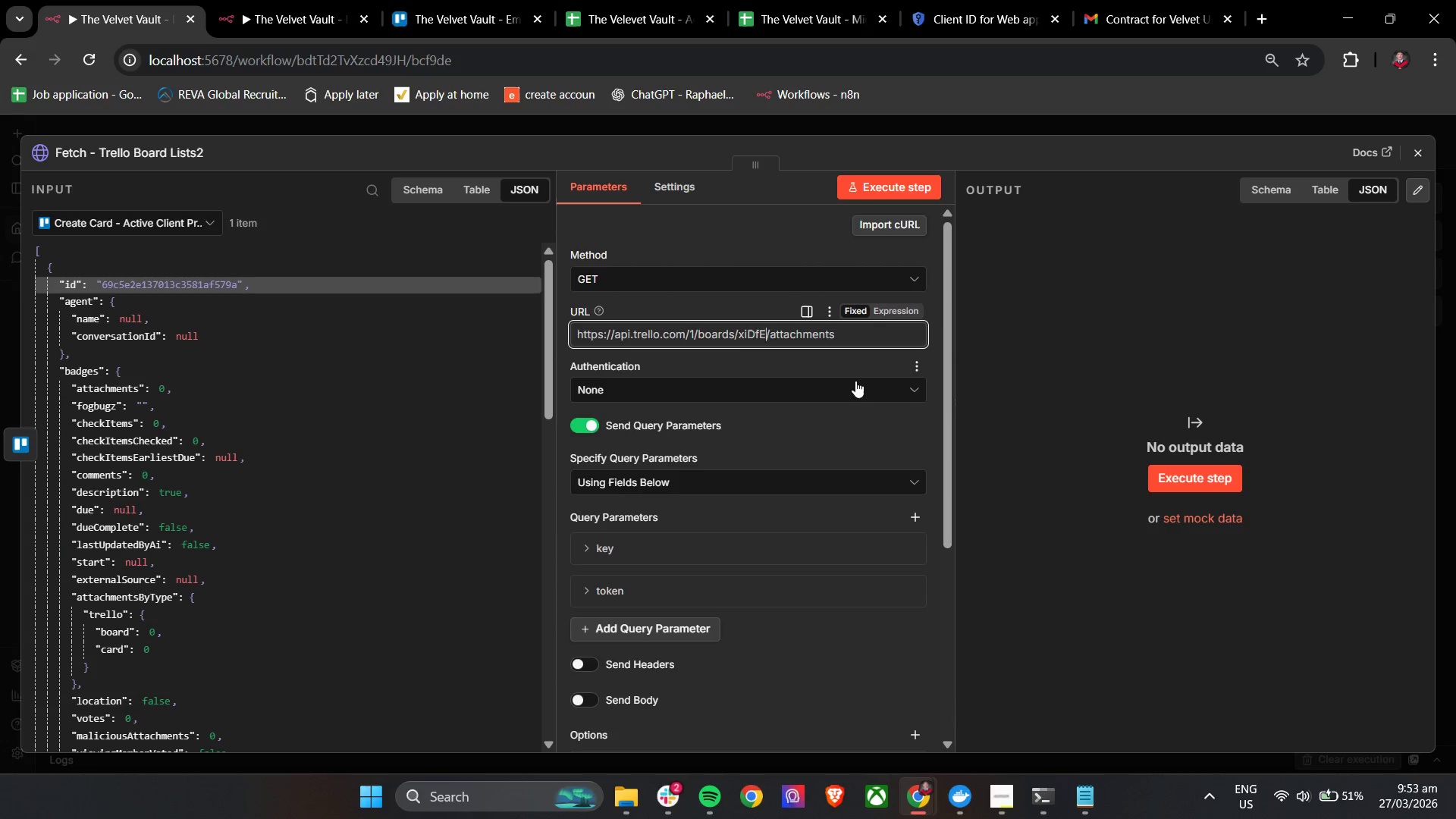 
key(Backspace)
 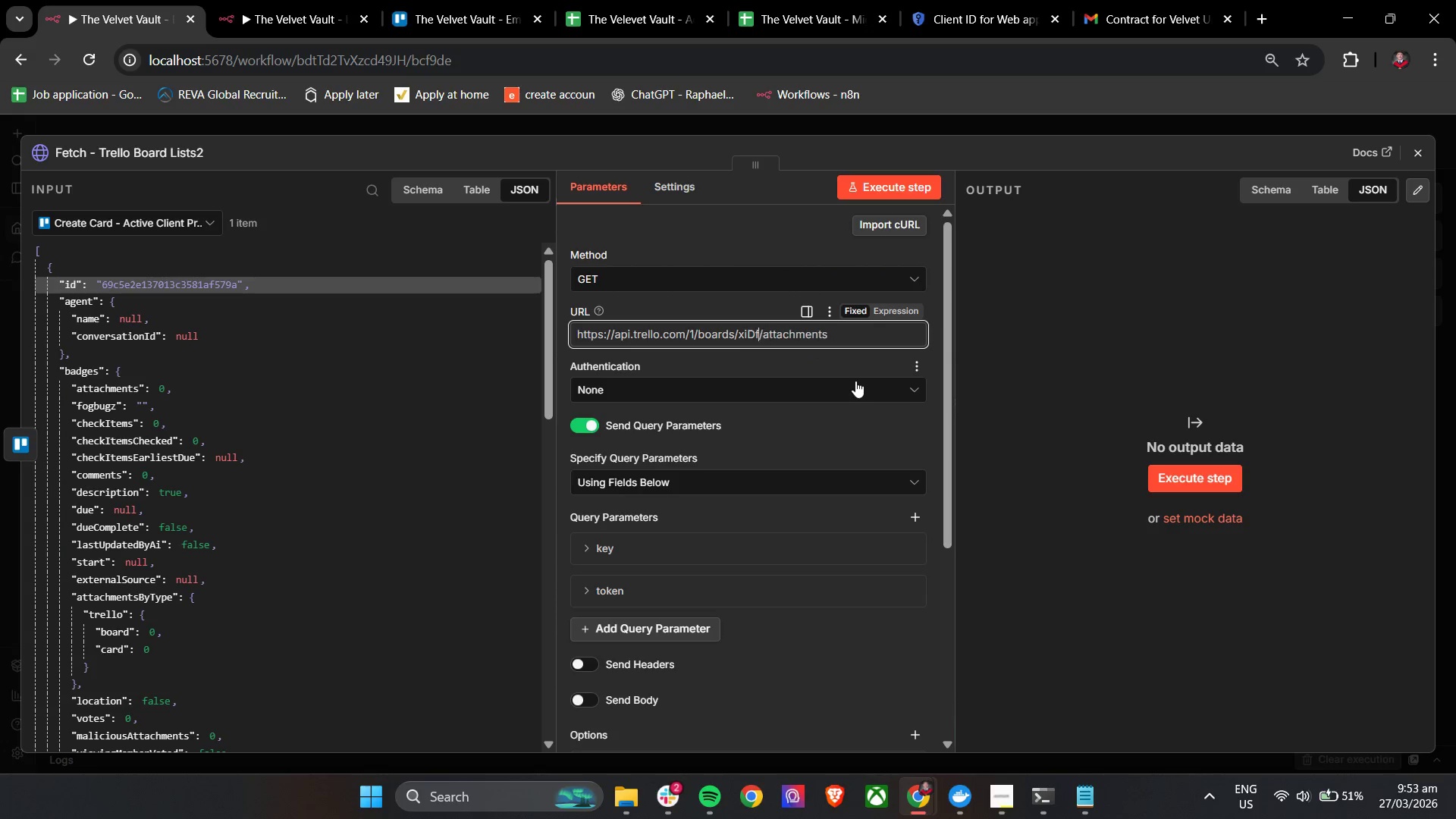 
key(Backspace)
 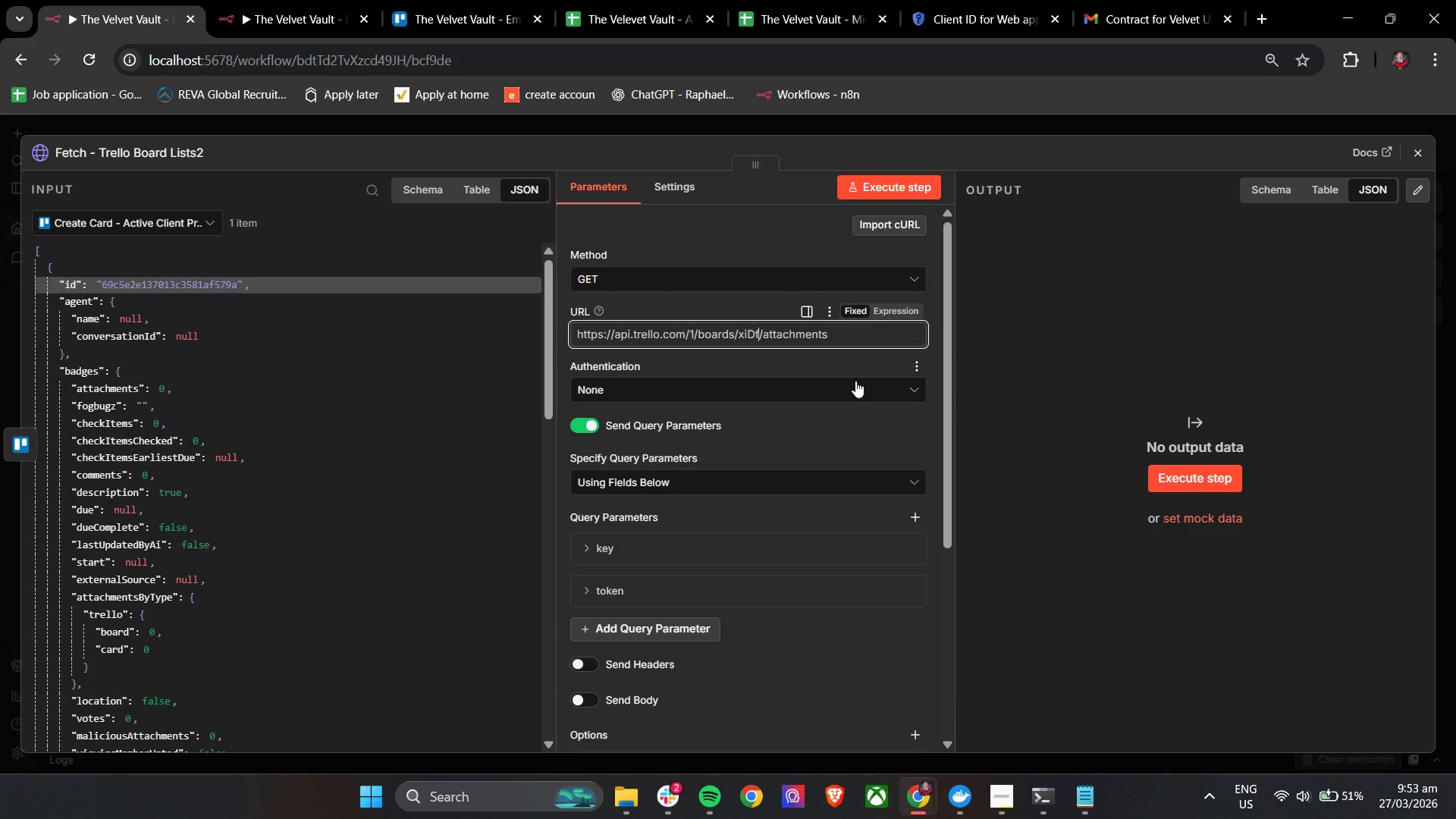 
key(Backspace)
 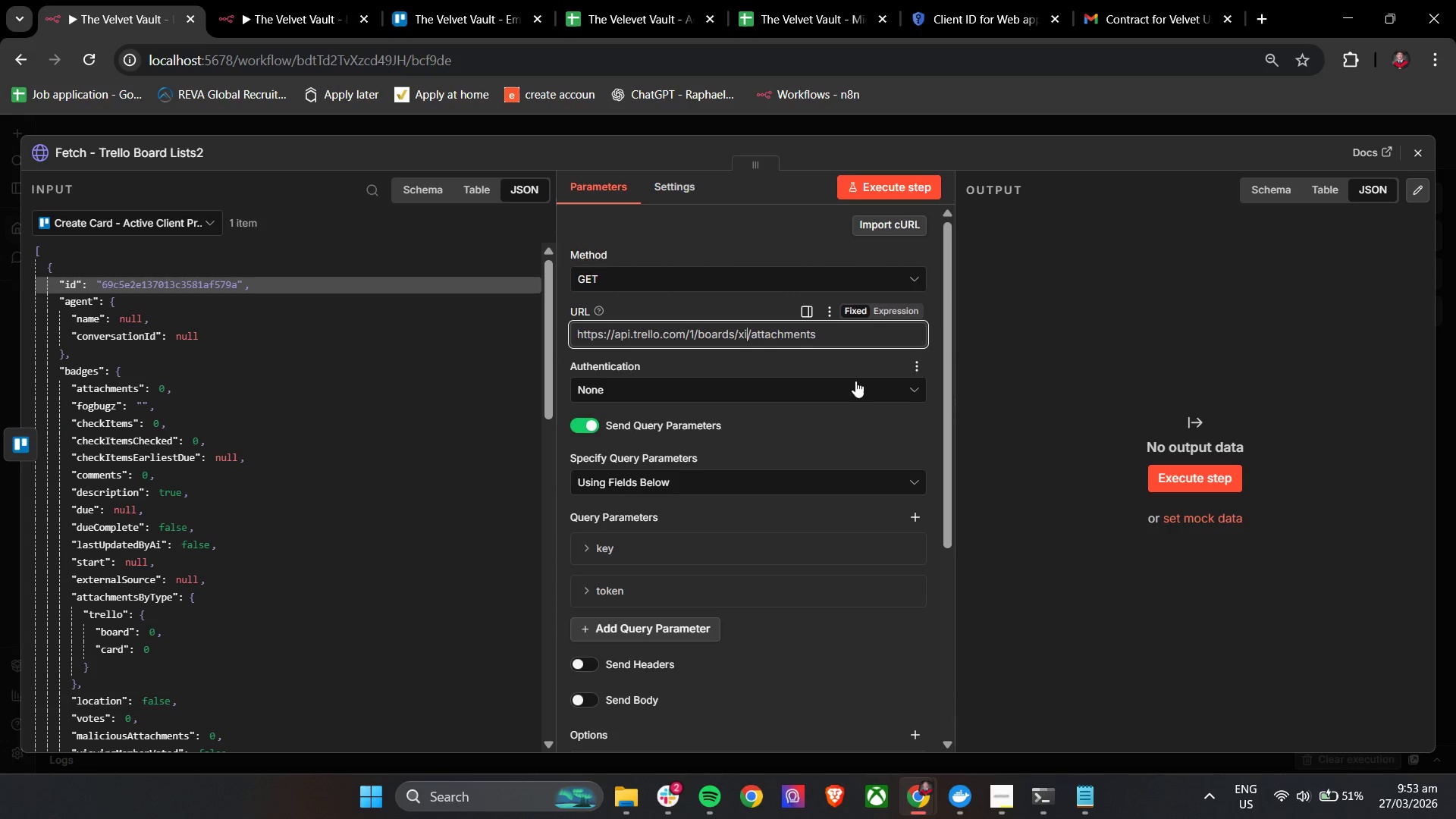 
key(Backspace)
 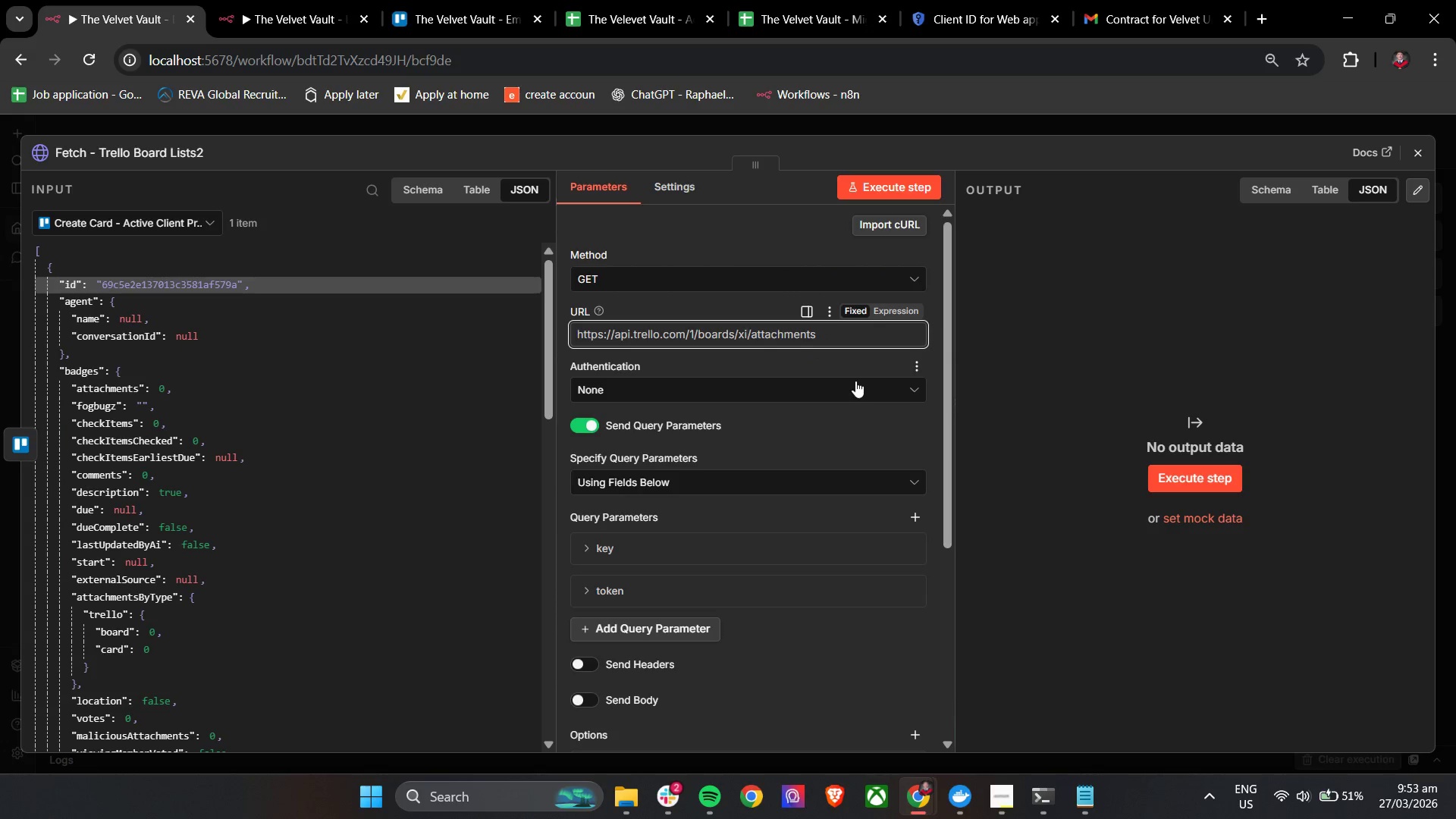 
key(Backspace)
 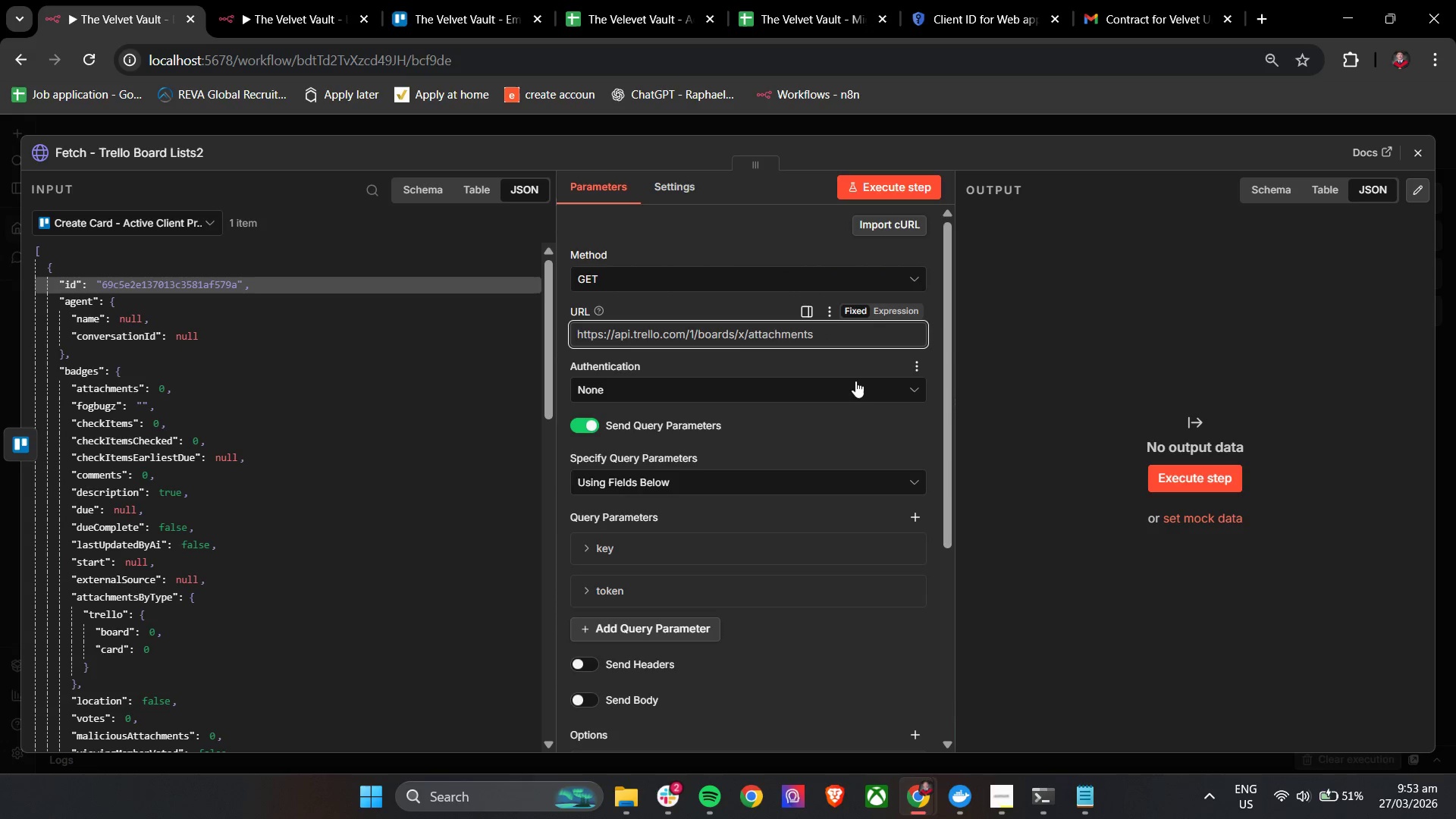 
key(Backspace)
 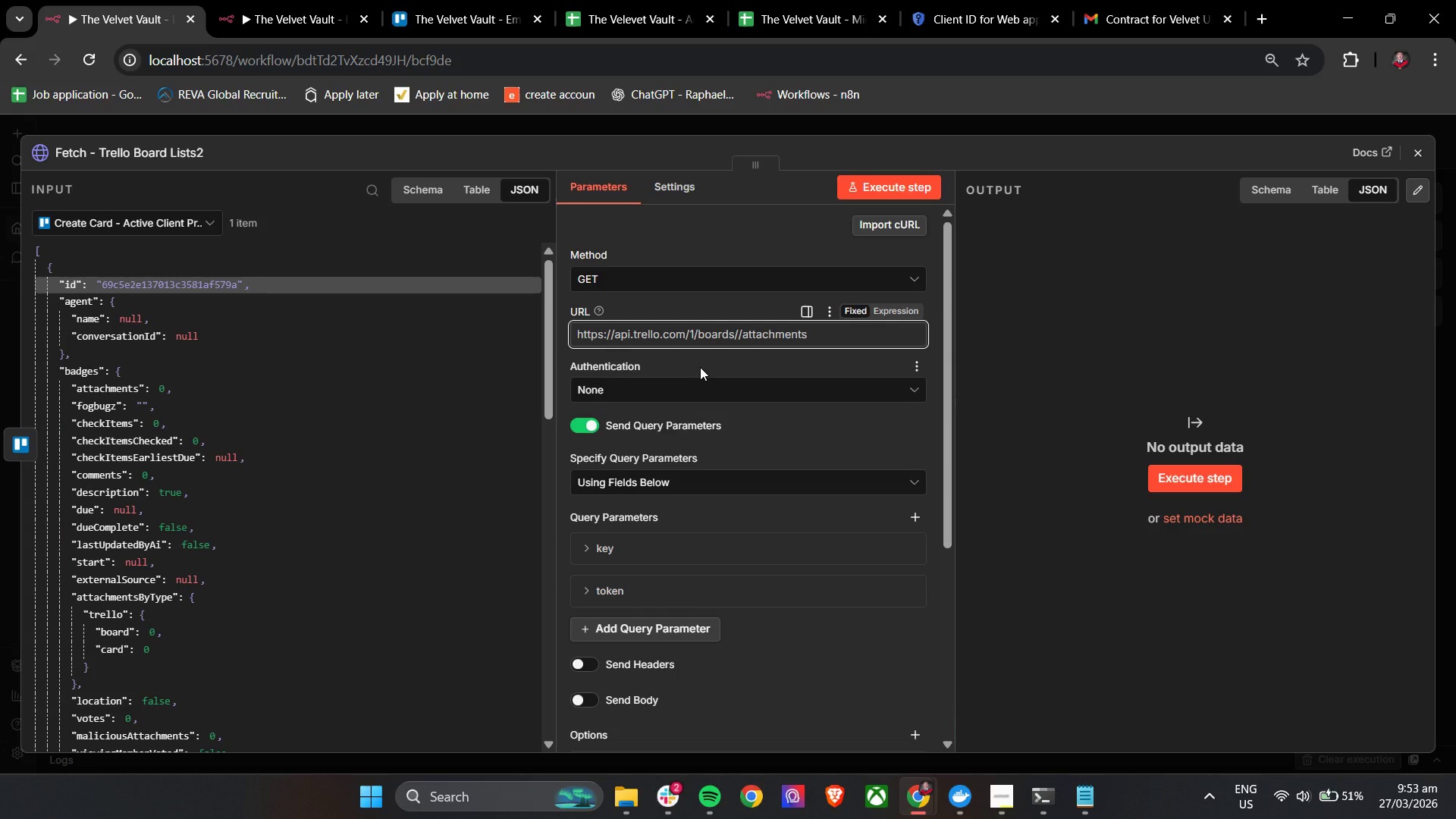 
wait(6.83)
 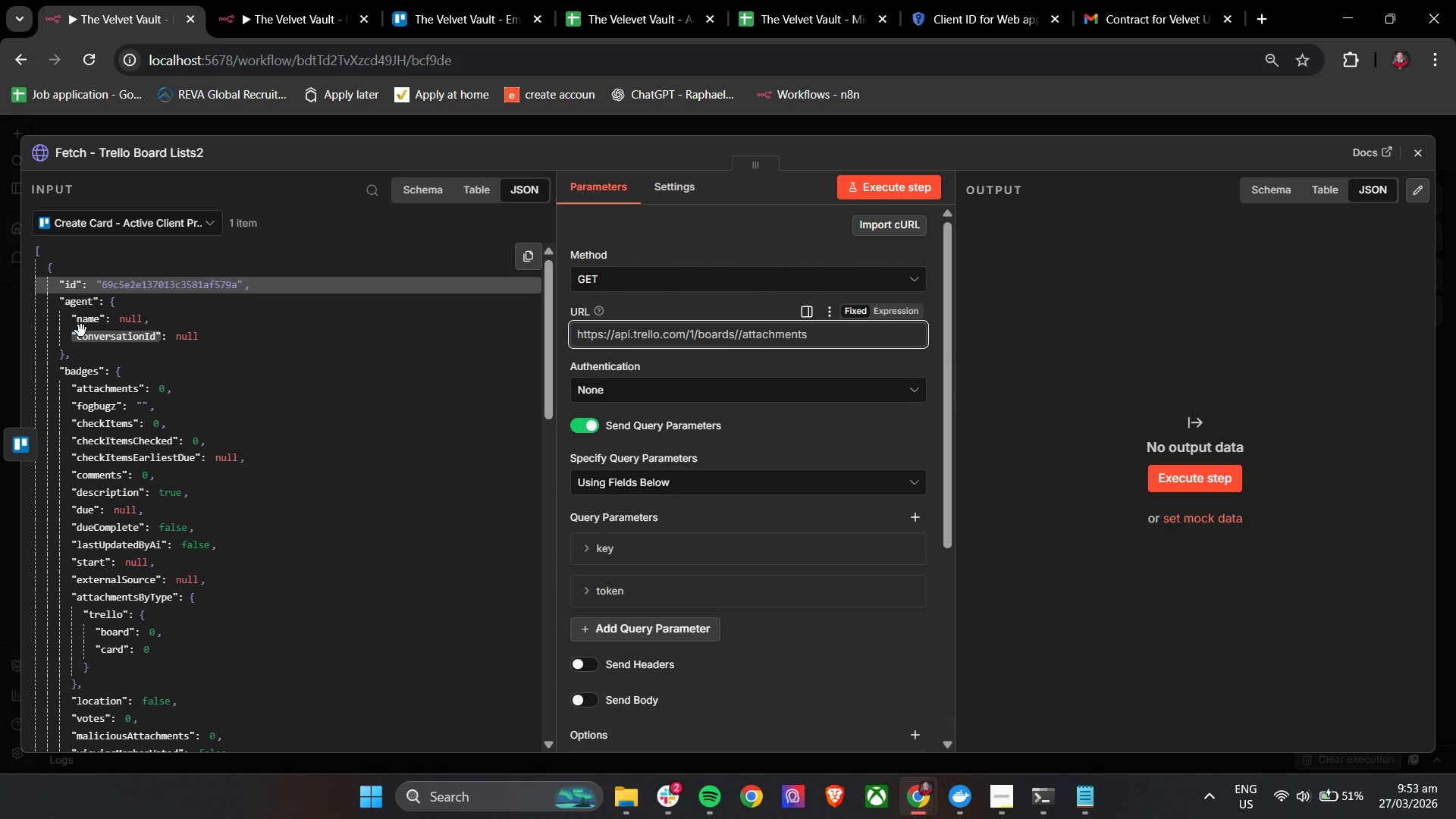 
key(ArrowLeft)
 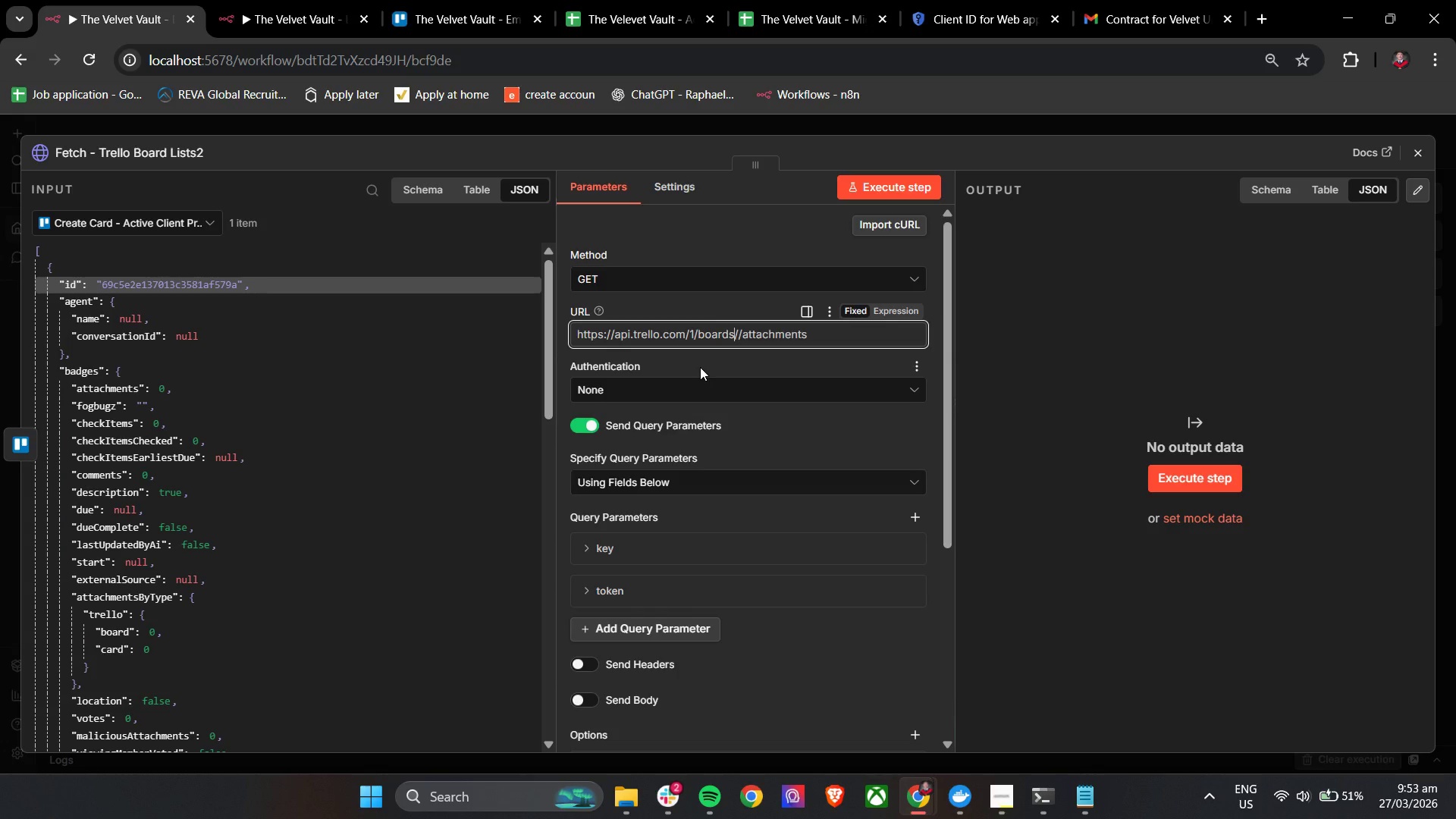 
key(Backspace)
key(Backspace)
key(Backspace)
key(Backspace)
key(Backspace)
key(Backspace)
type(cars)
 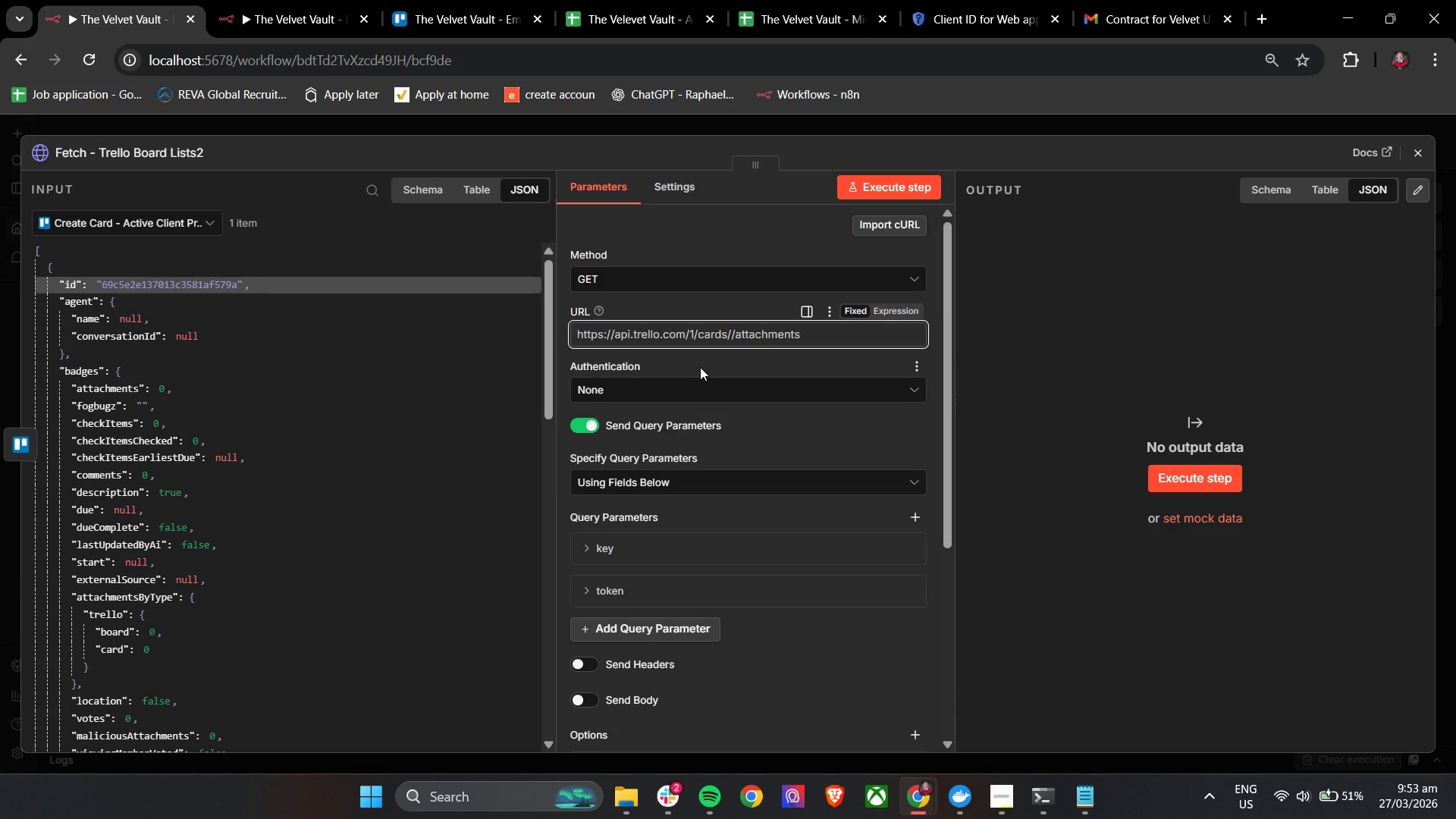 
hold_key(key=D, duration=0.36)
 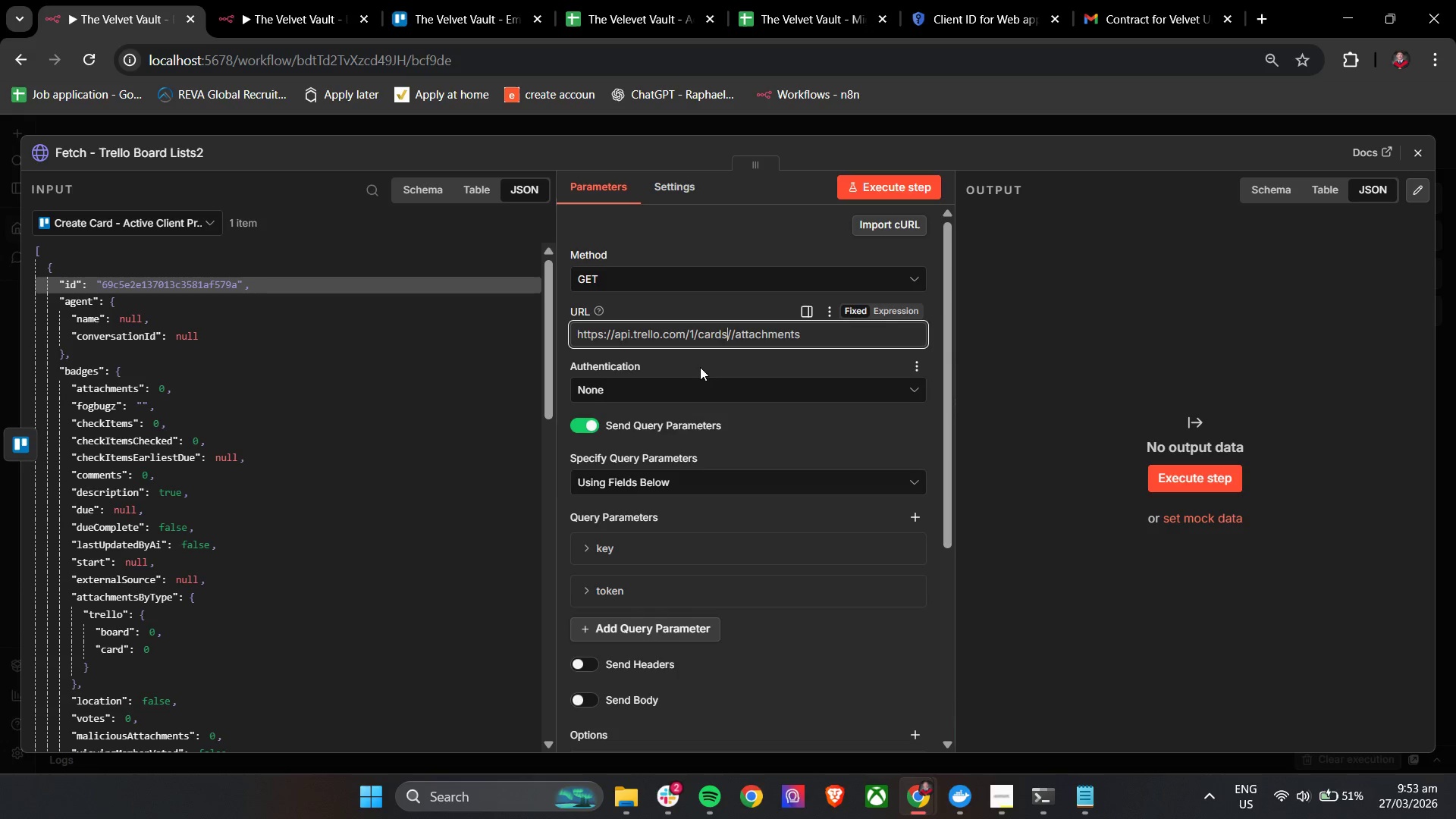 
key(ArrowRight)
 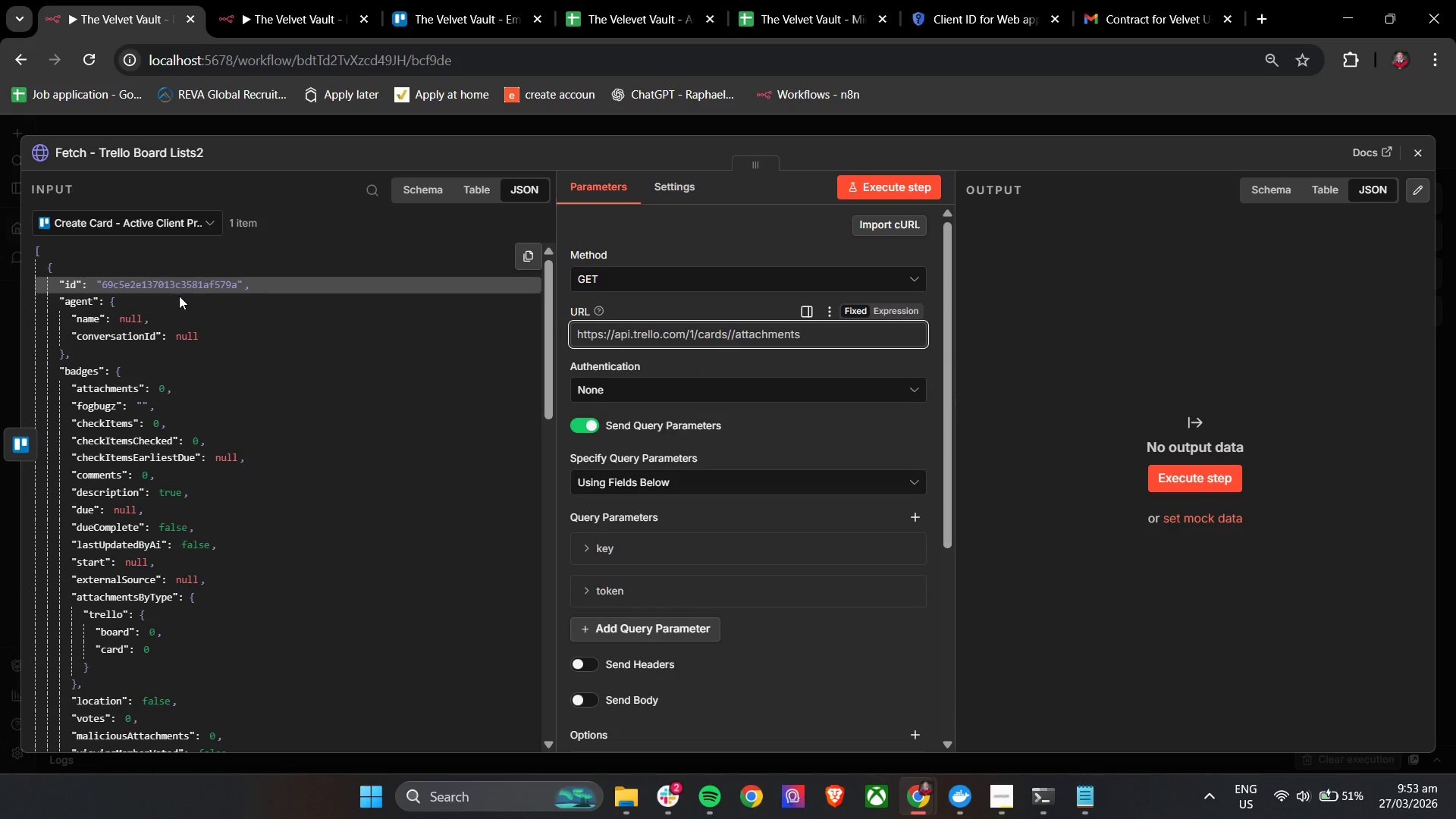 
left_click_drag(start_coordinate=[177, 287], to_coordinate=[708, 368])
 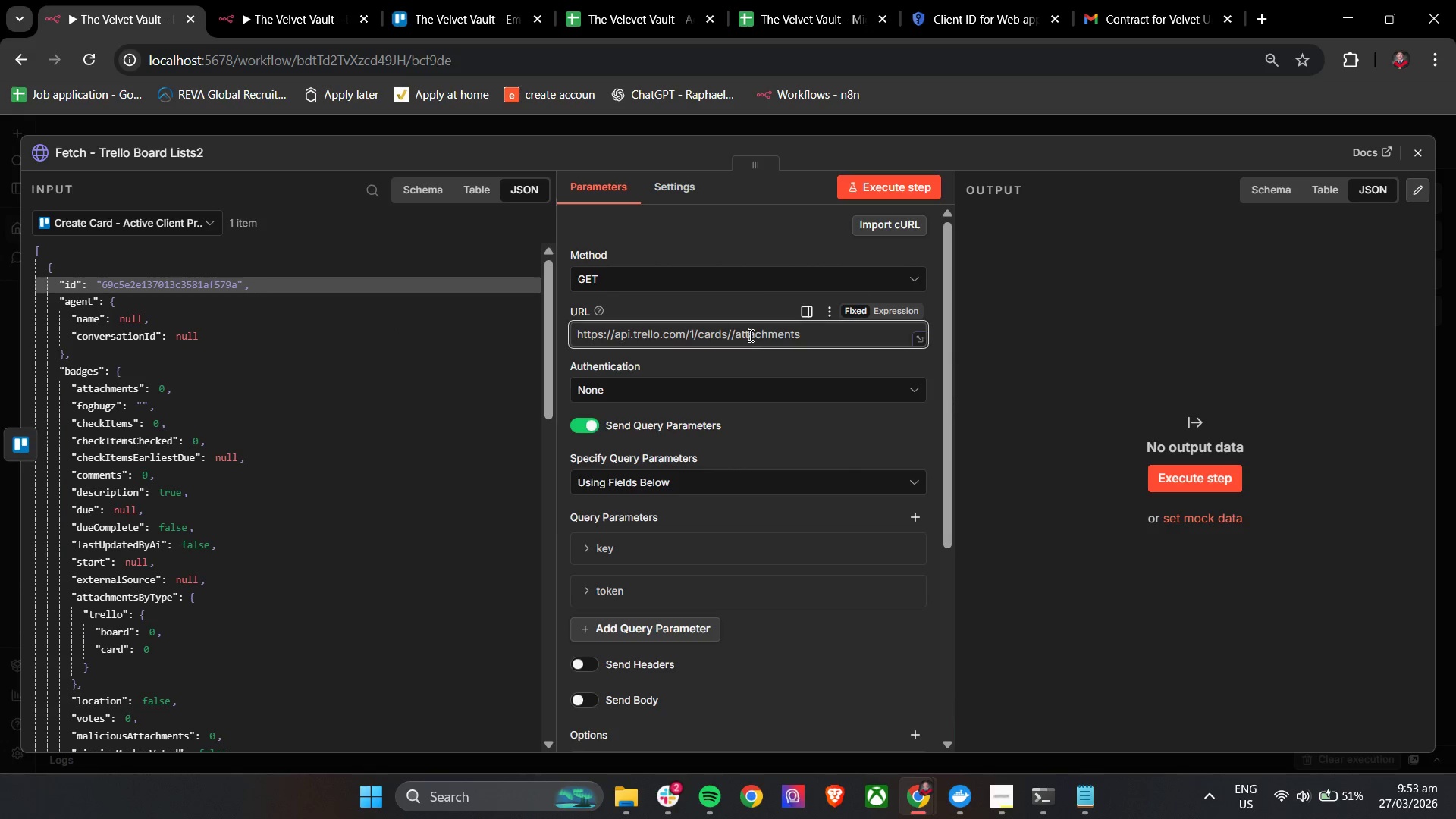 
double_click([749, 335])
 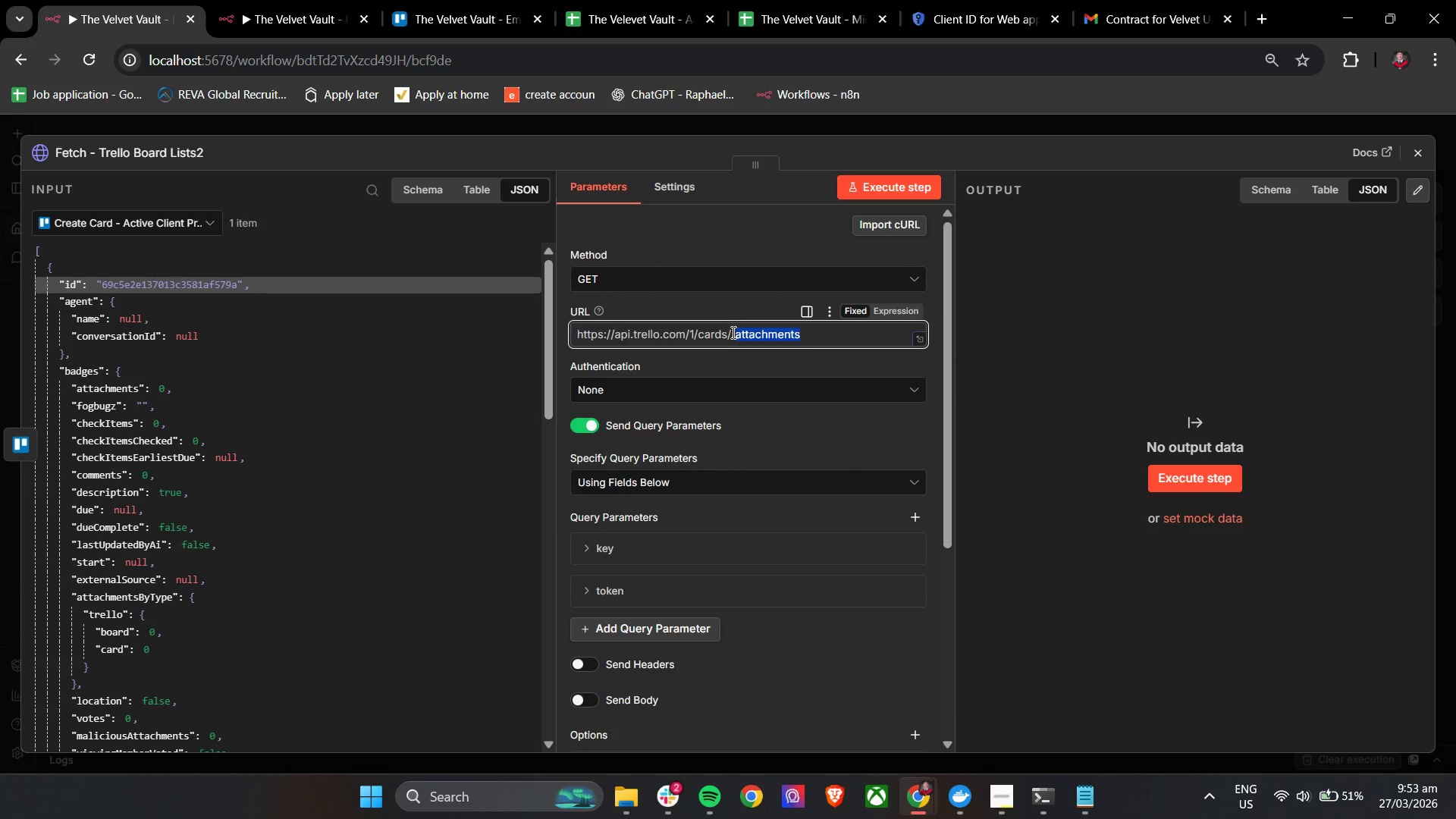 
left_click([732, 332])
 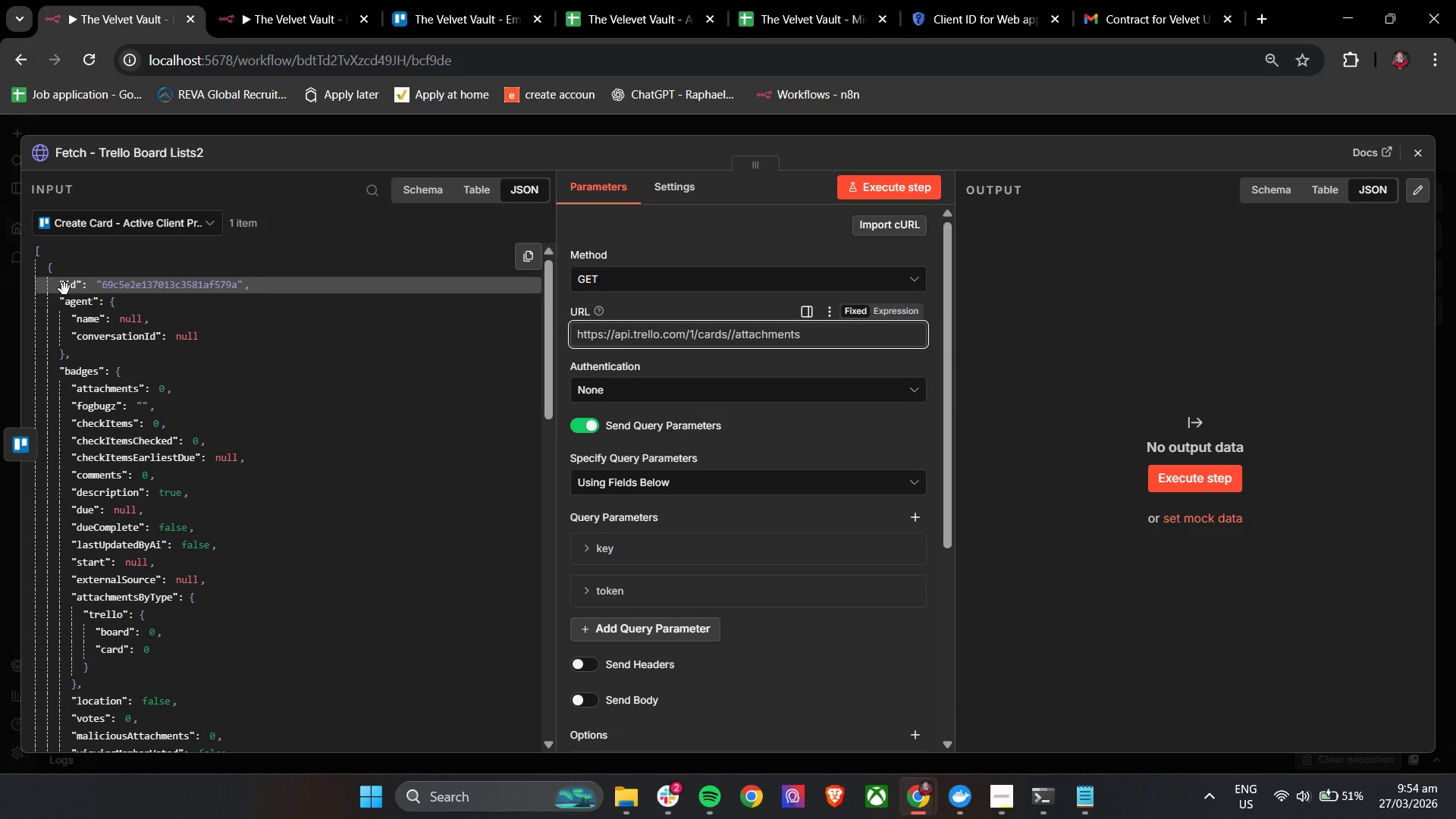 
left_click_drag(start_coordinate=[71, 286], to_coordinate=[97, 288])
 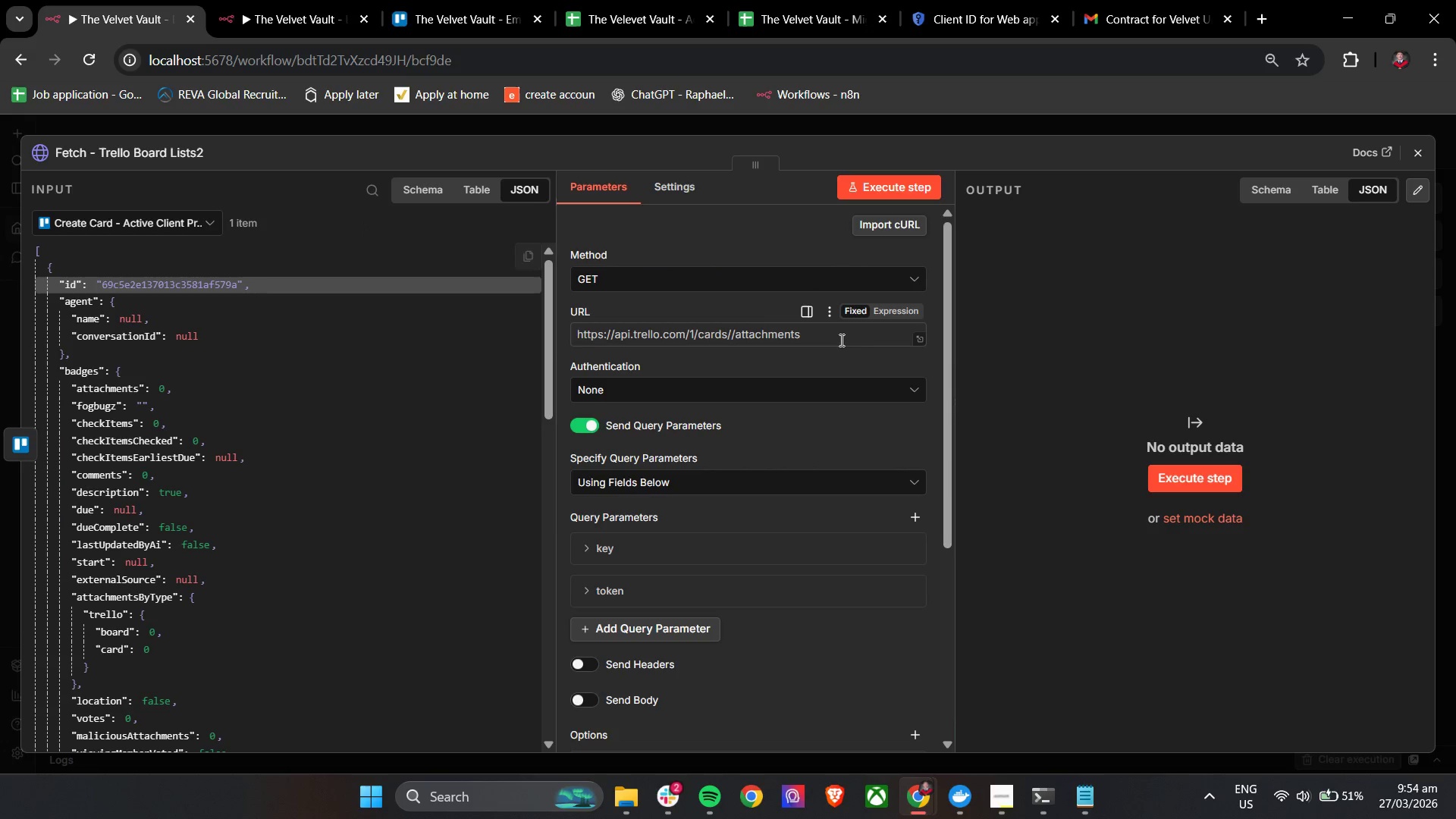 
left_click([867, 344])
 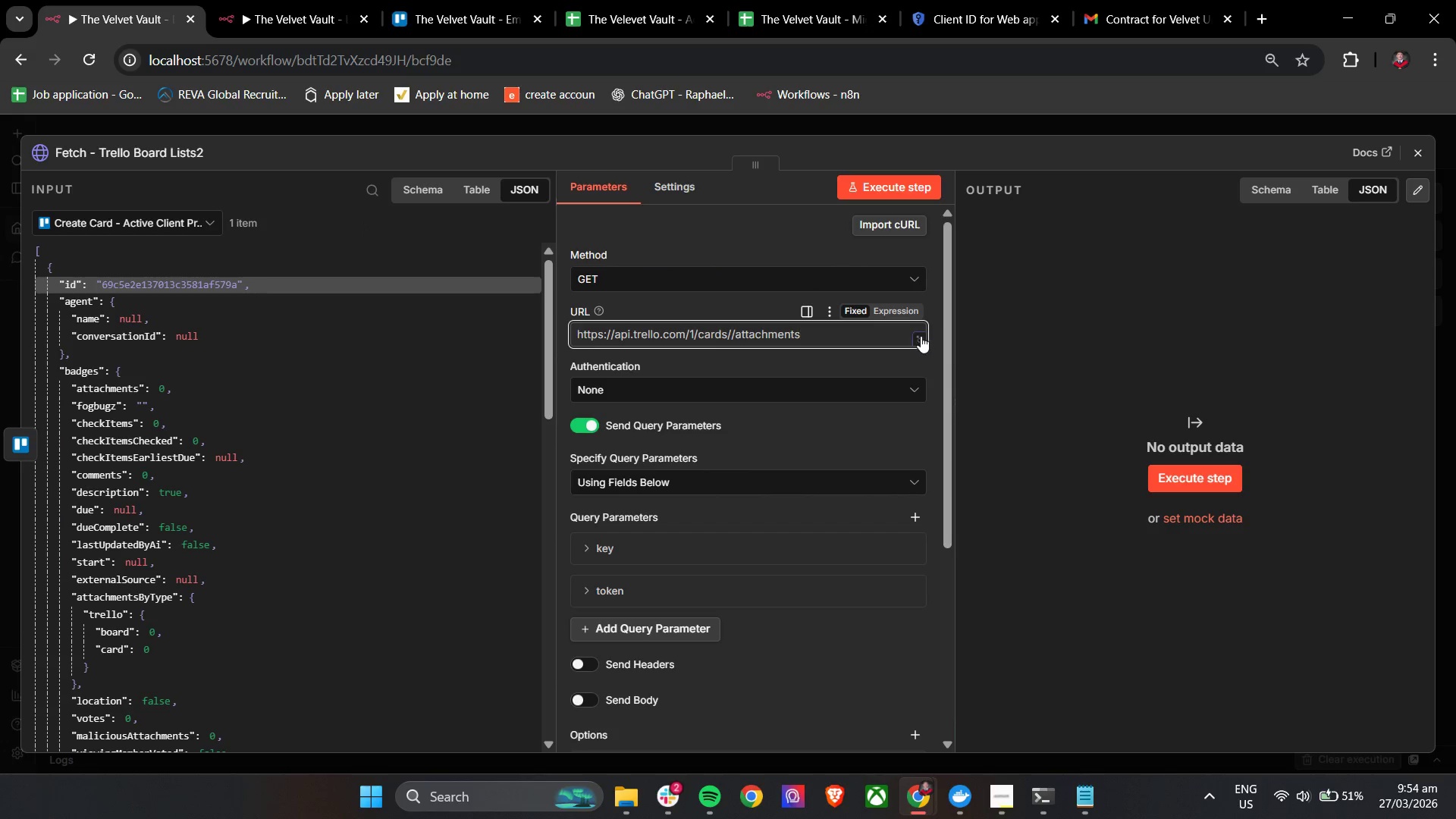 
left_click([921, 337])
 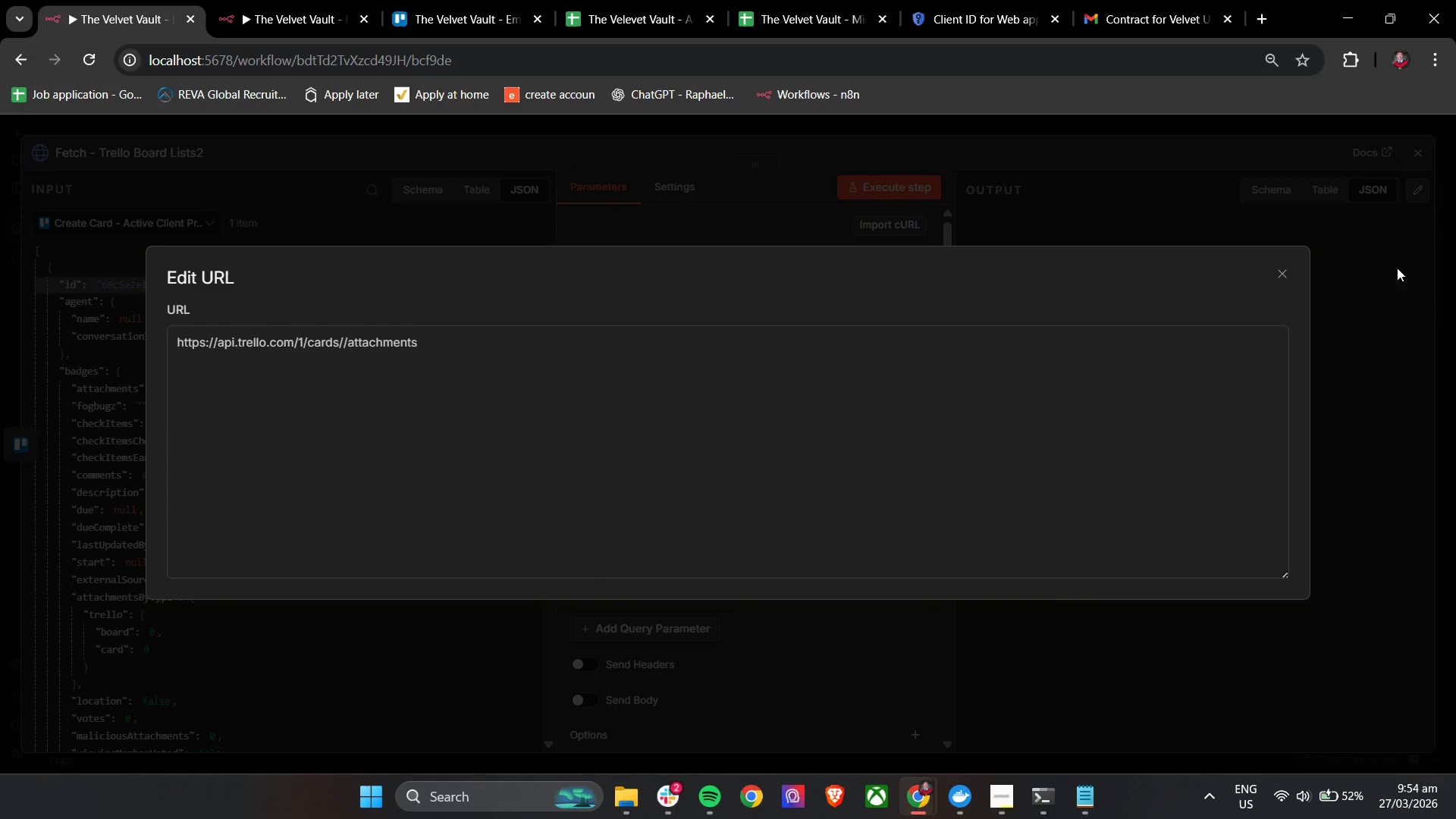 
left_click([1283, 275])
 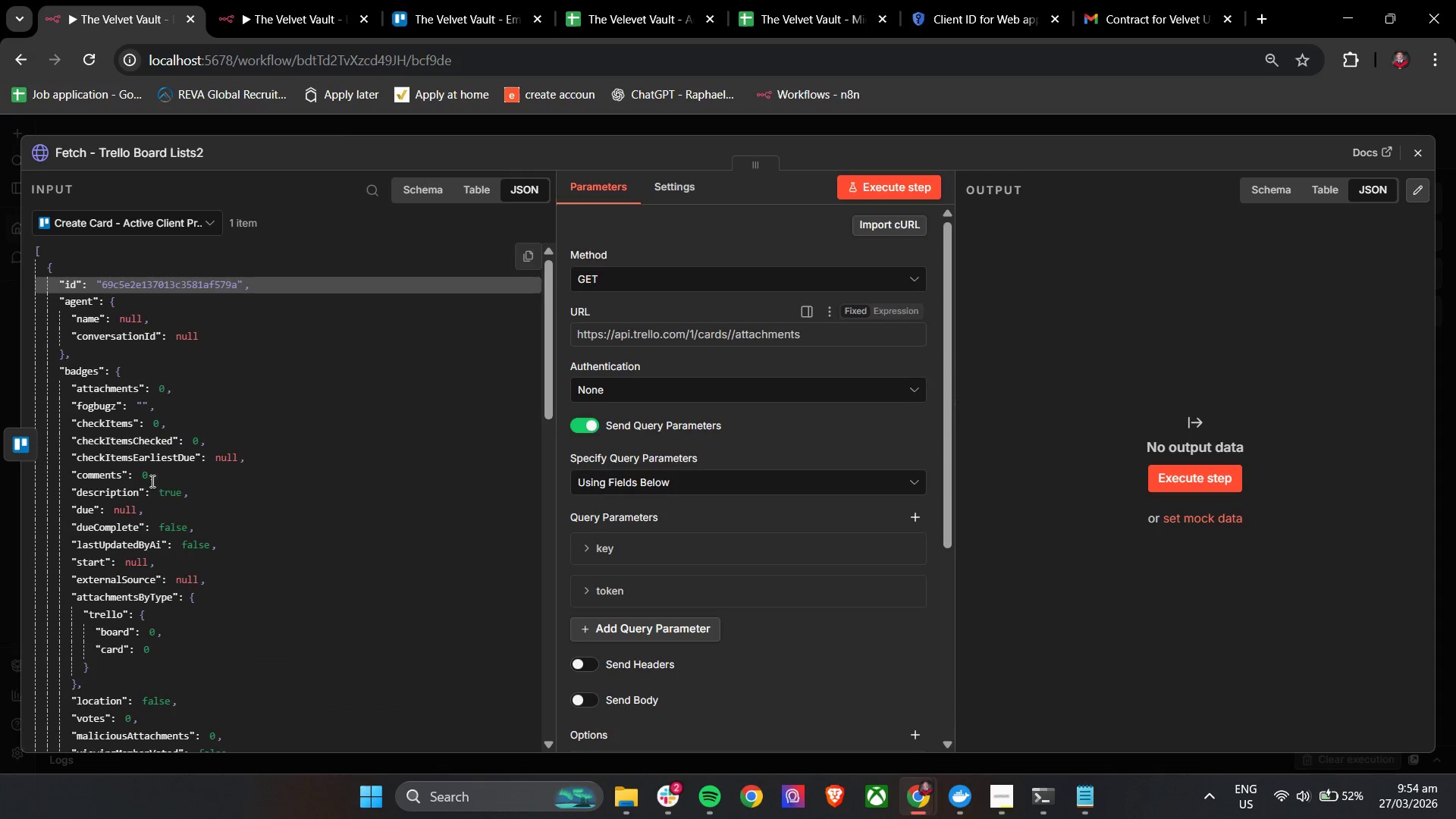 
scroll: coordinate [196, 493], scroll_direction: down, amount: 7.0
 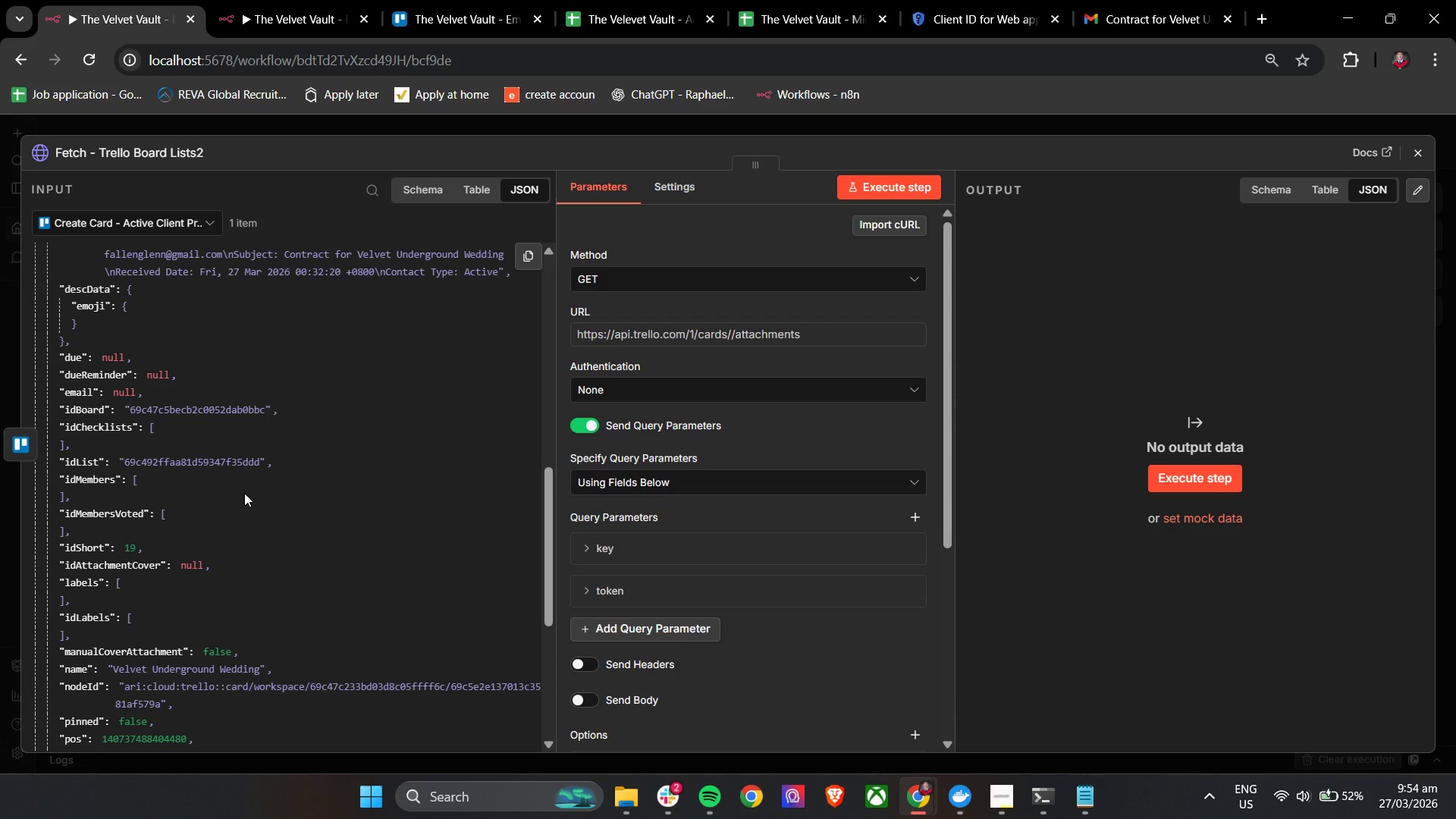 
wait(9.98)
 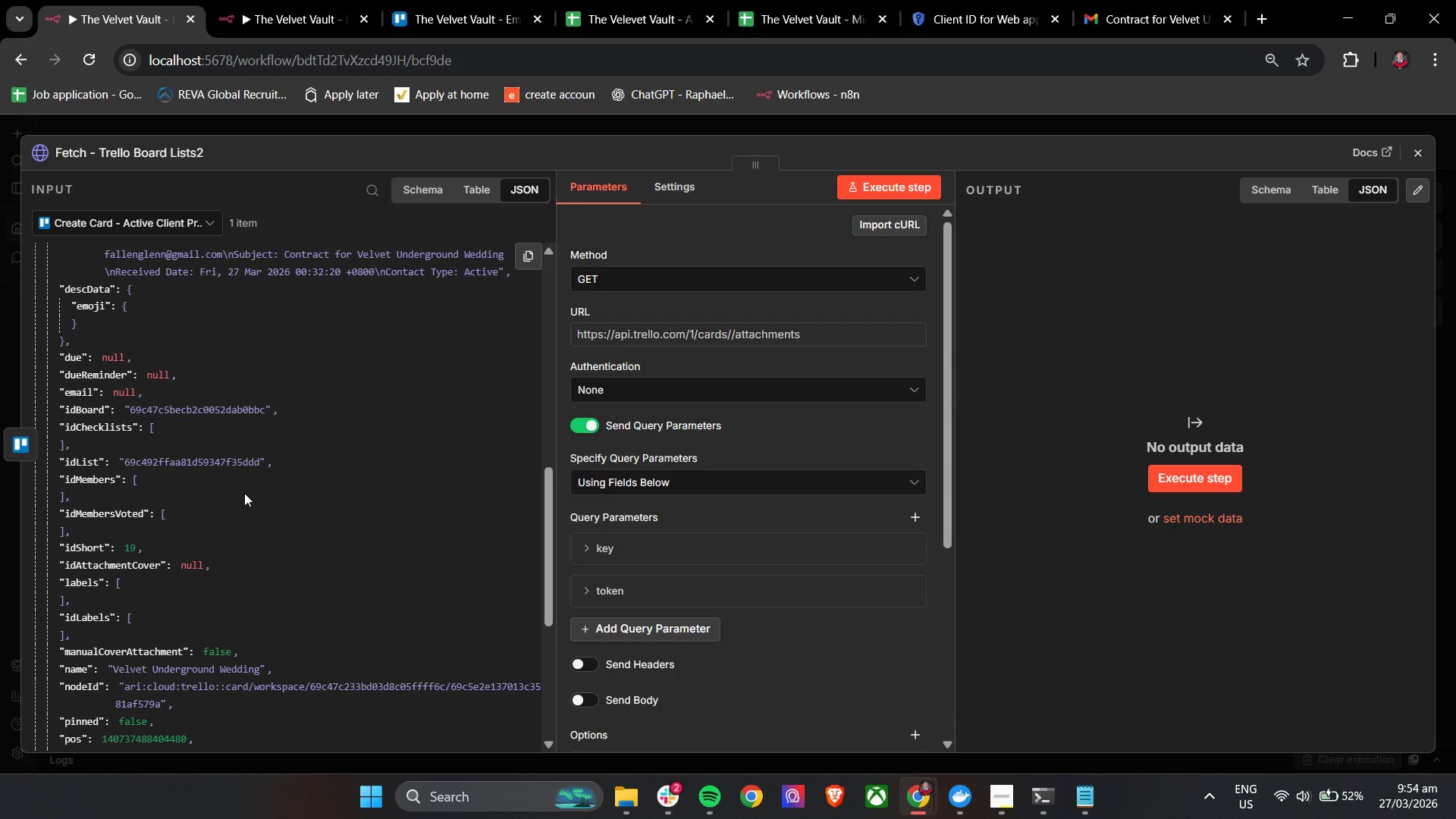 
scroll: coordinate [171, 394], scroll_direction: up, amount: 11.0
 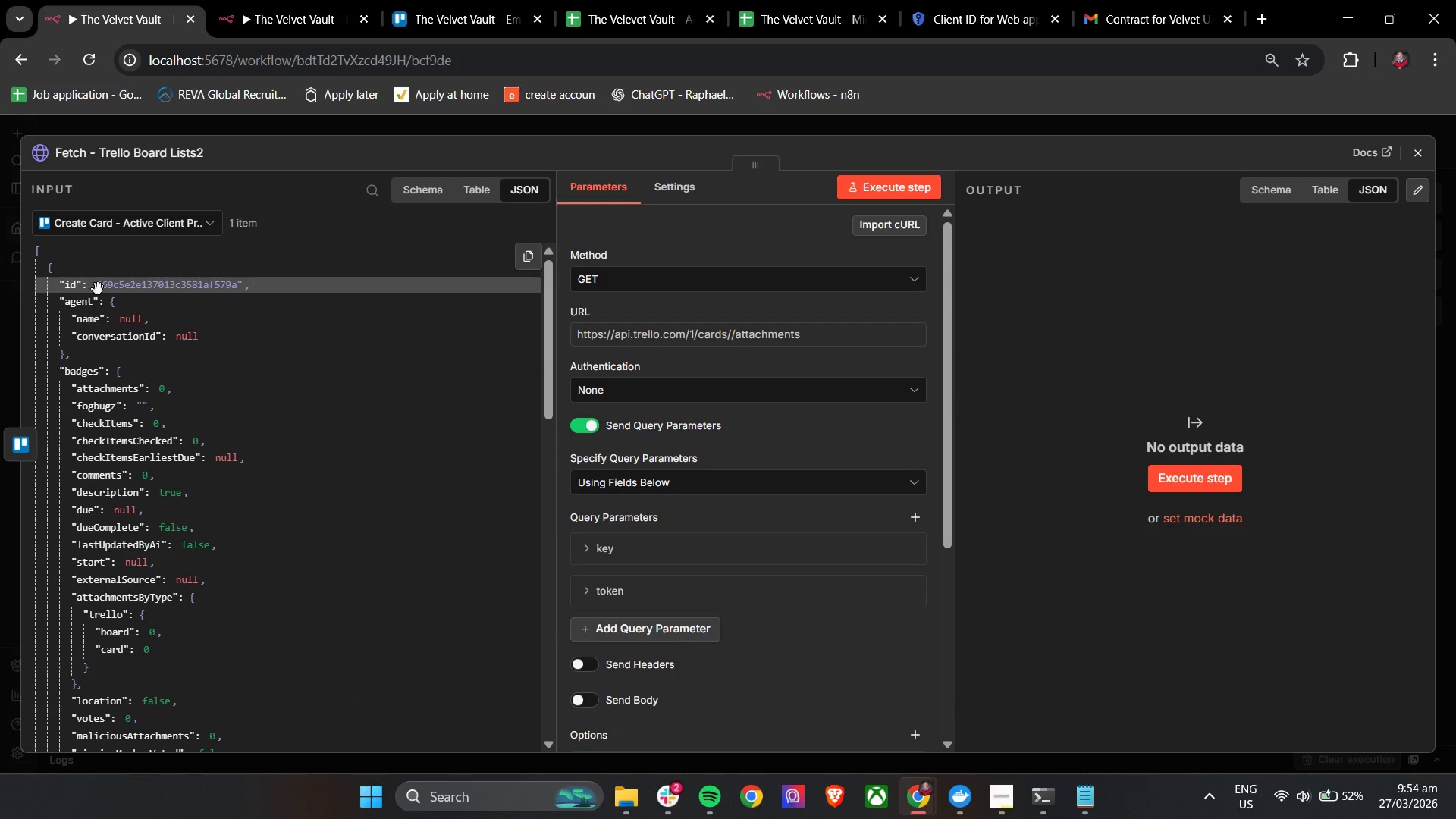 
left_click_drag(start_coordinate=[95, 281], to_coordinate=[726, 334])
 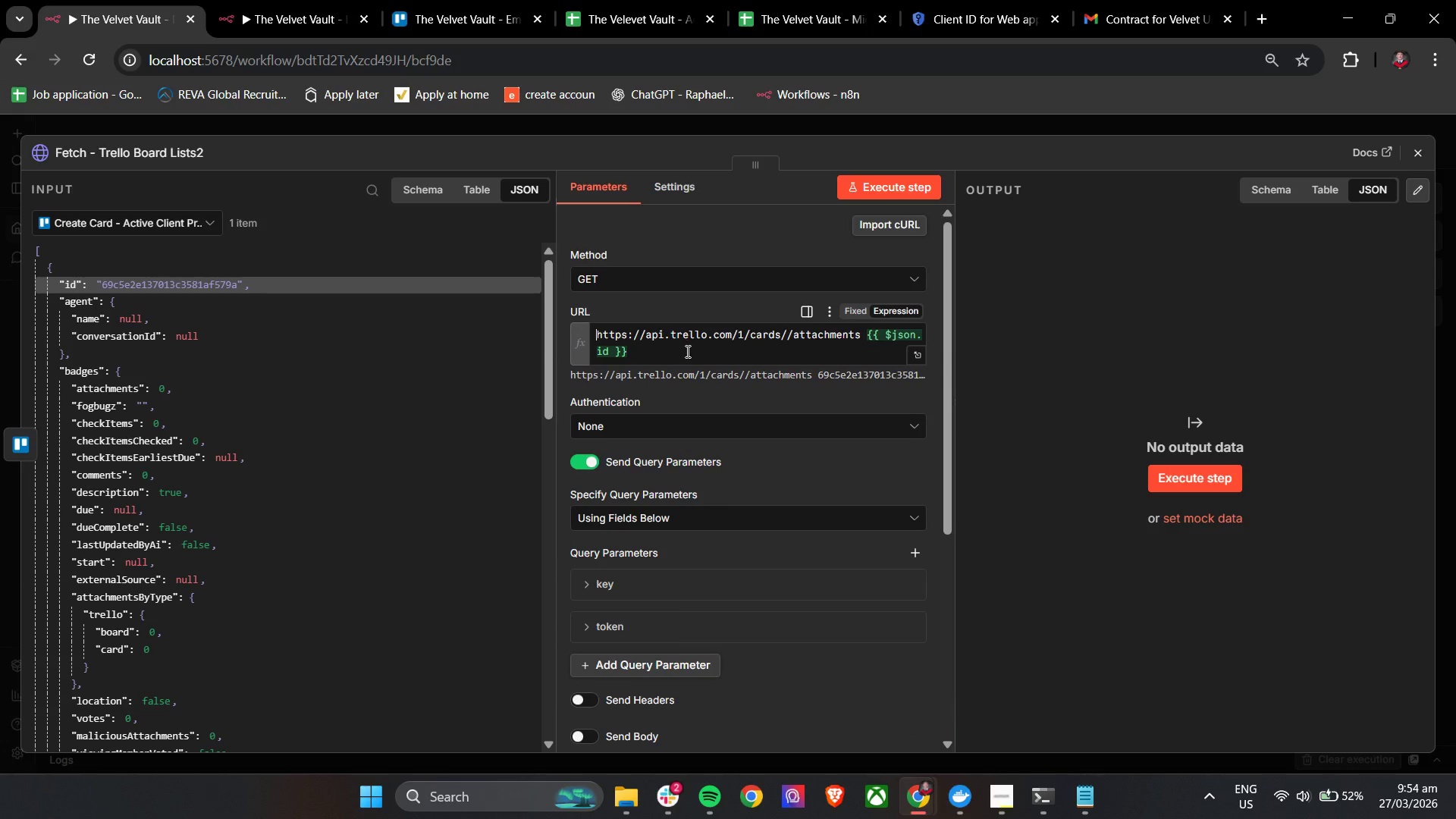 
left_click([681, 348])
 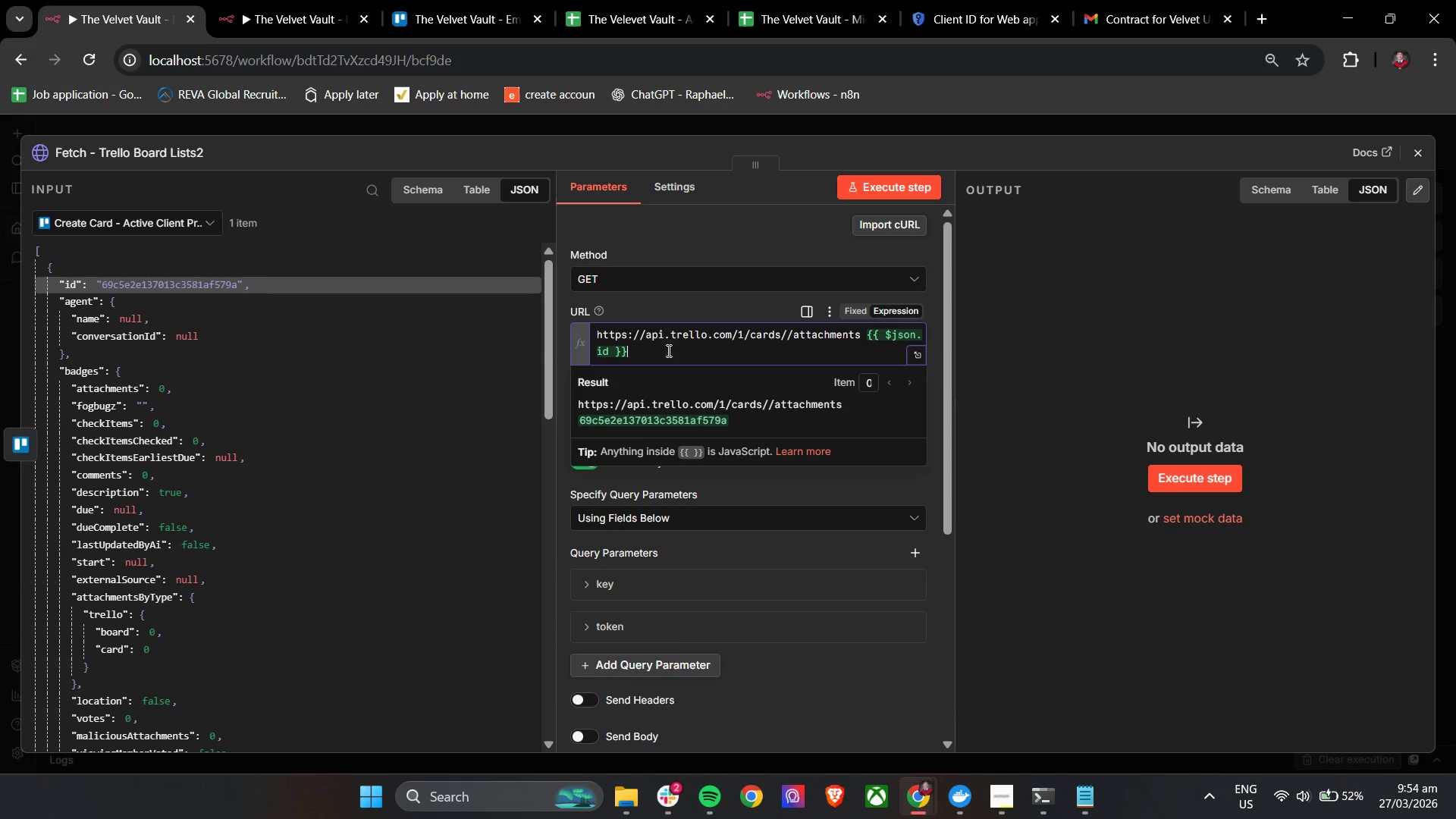 
left_click_drag(start_coordinate=[670, 350], to_coordinate=[582, 326])
 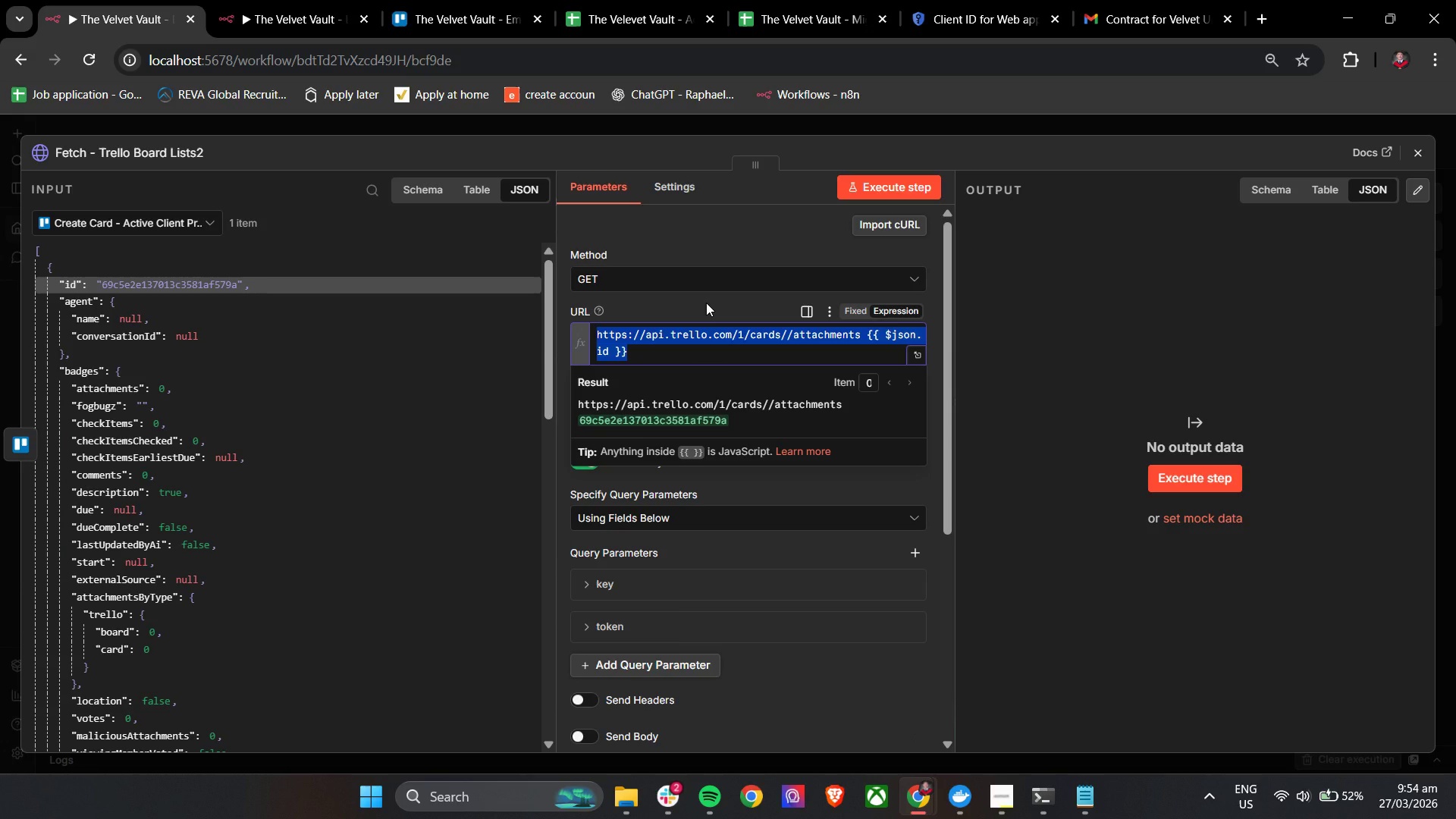 
wait(10.69)
 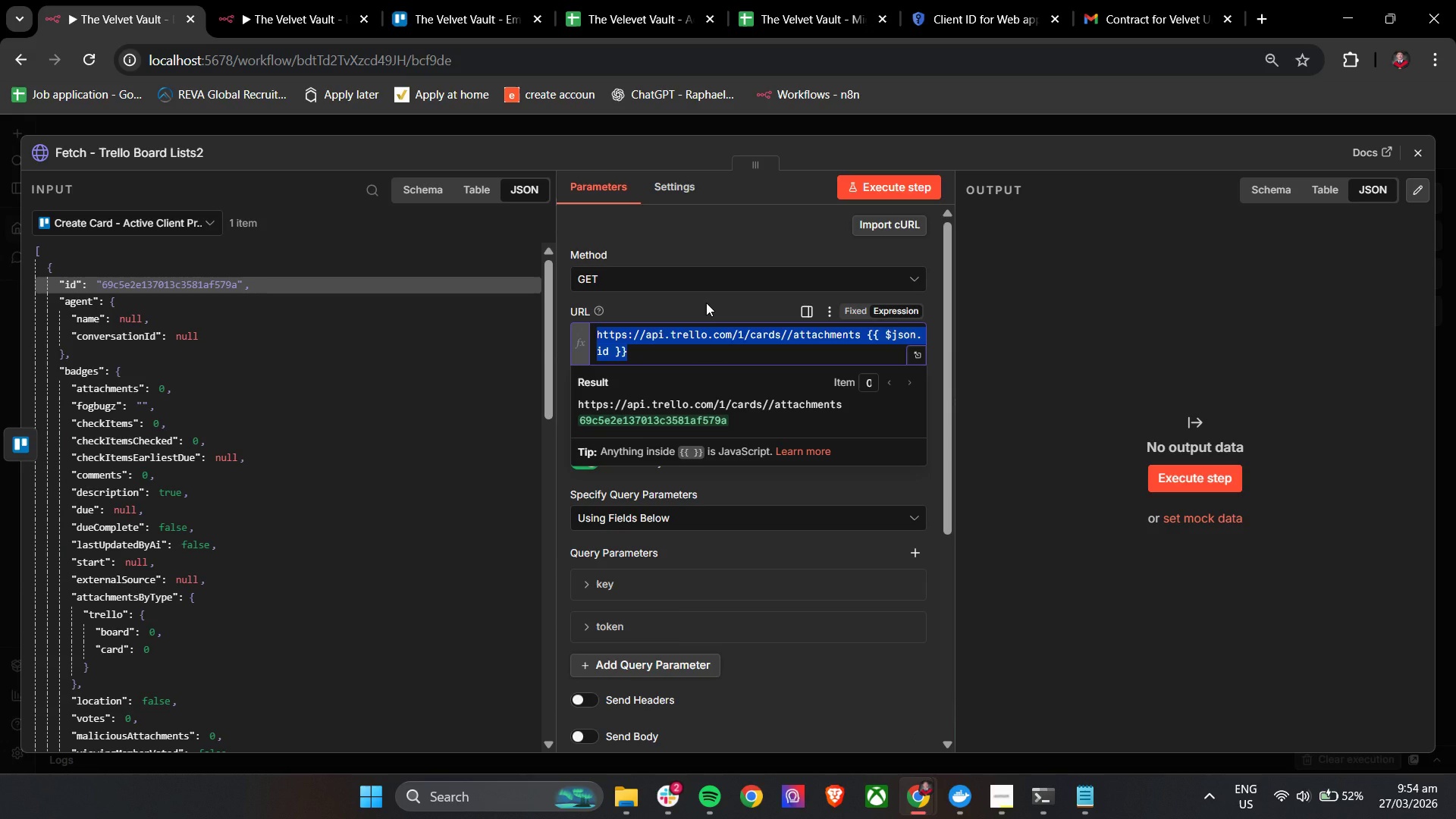 
left_click_drag(start_coordinate=[867, 338], to_coordinate=[667, 357])
 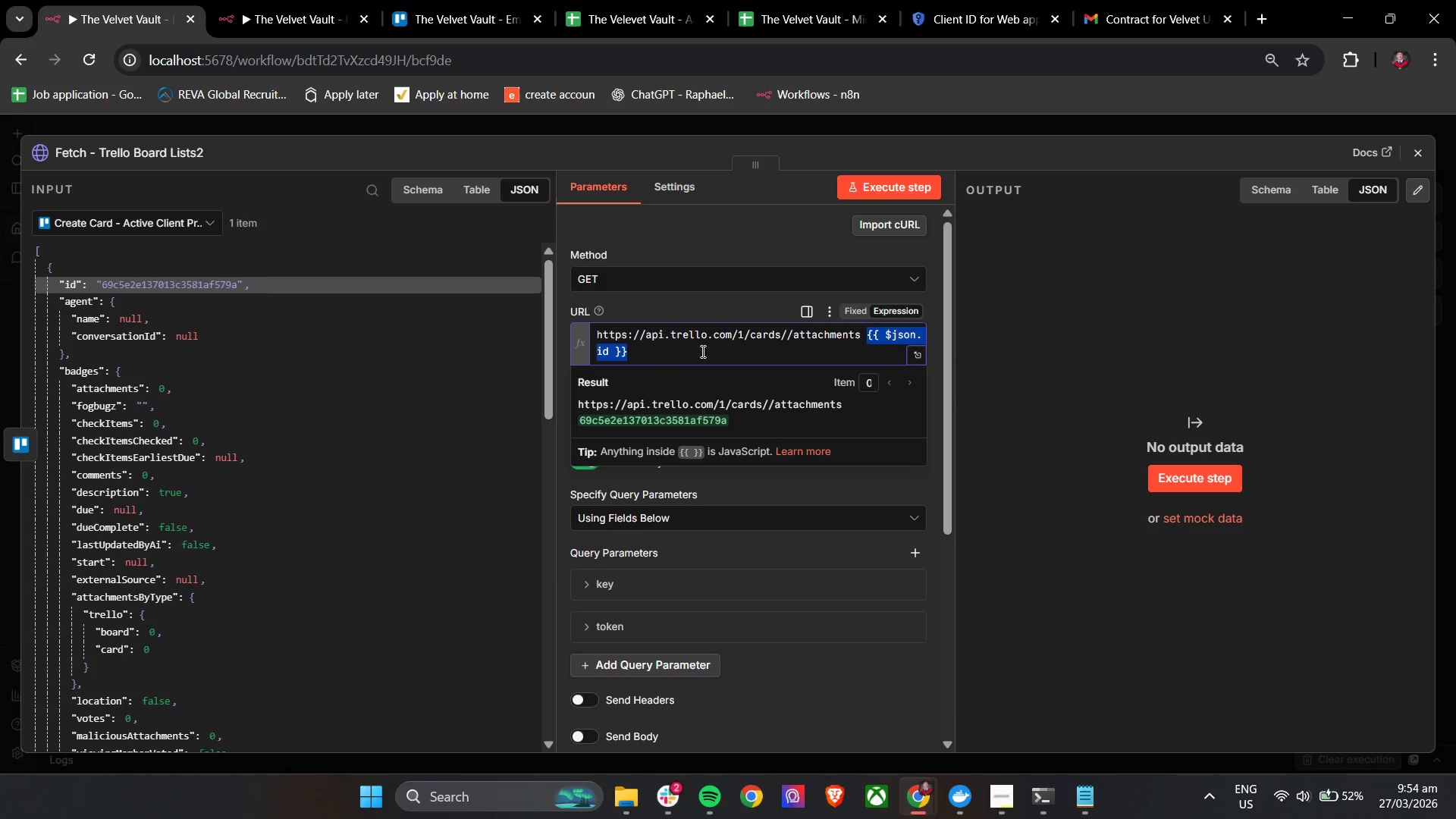 
key(Control+C)
 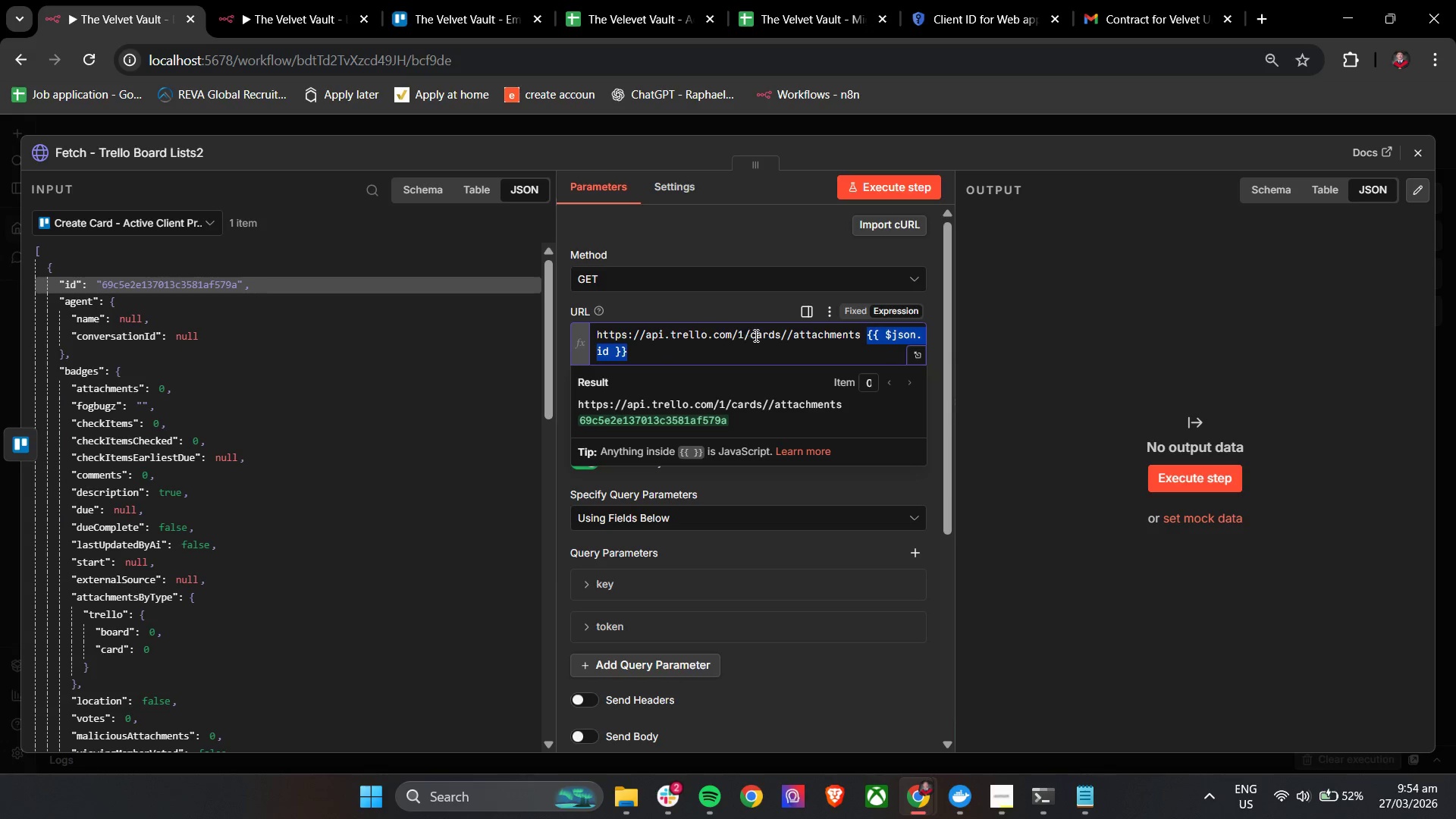 
key(Control+C)
 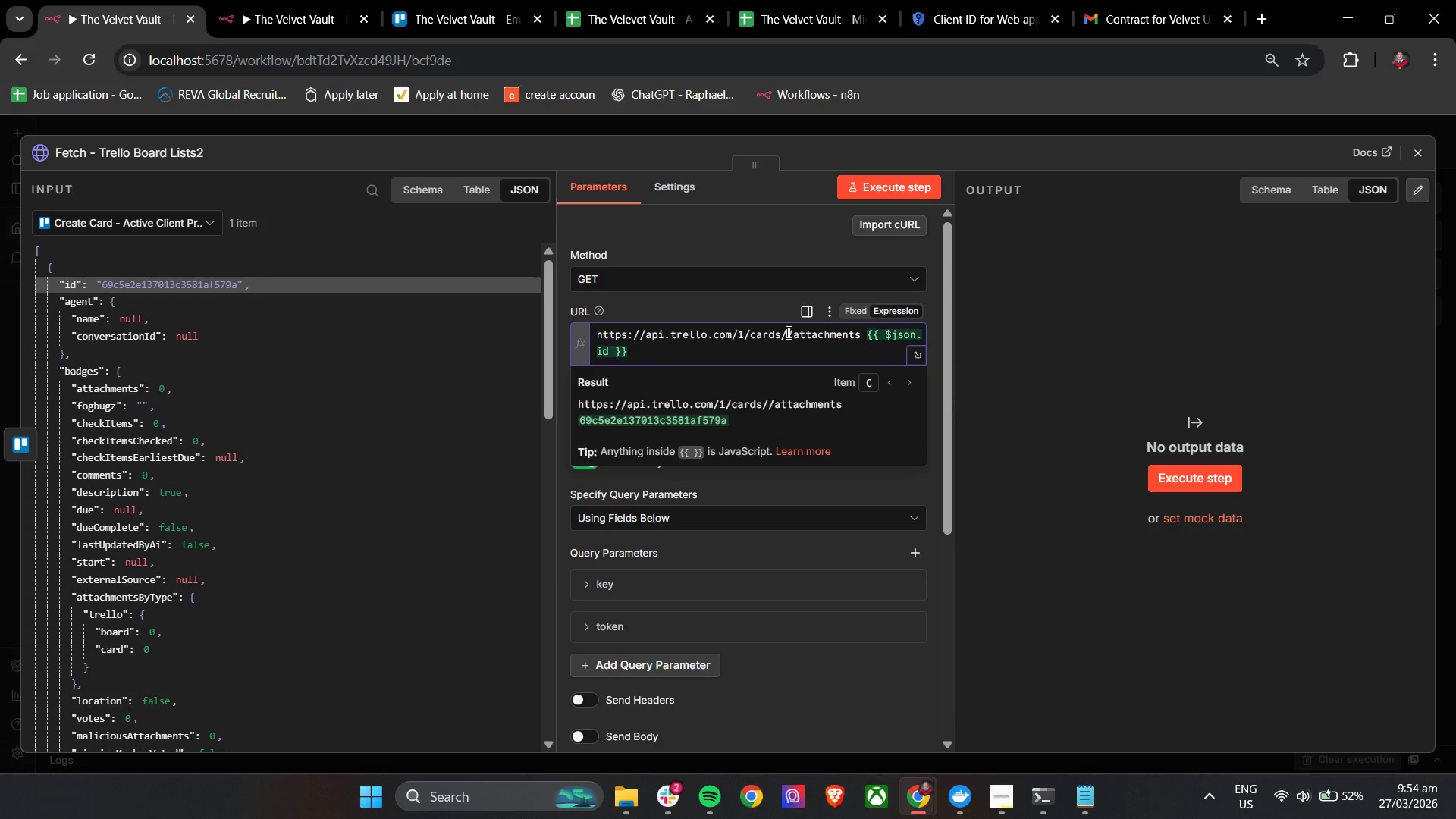 
key(Control+V)
 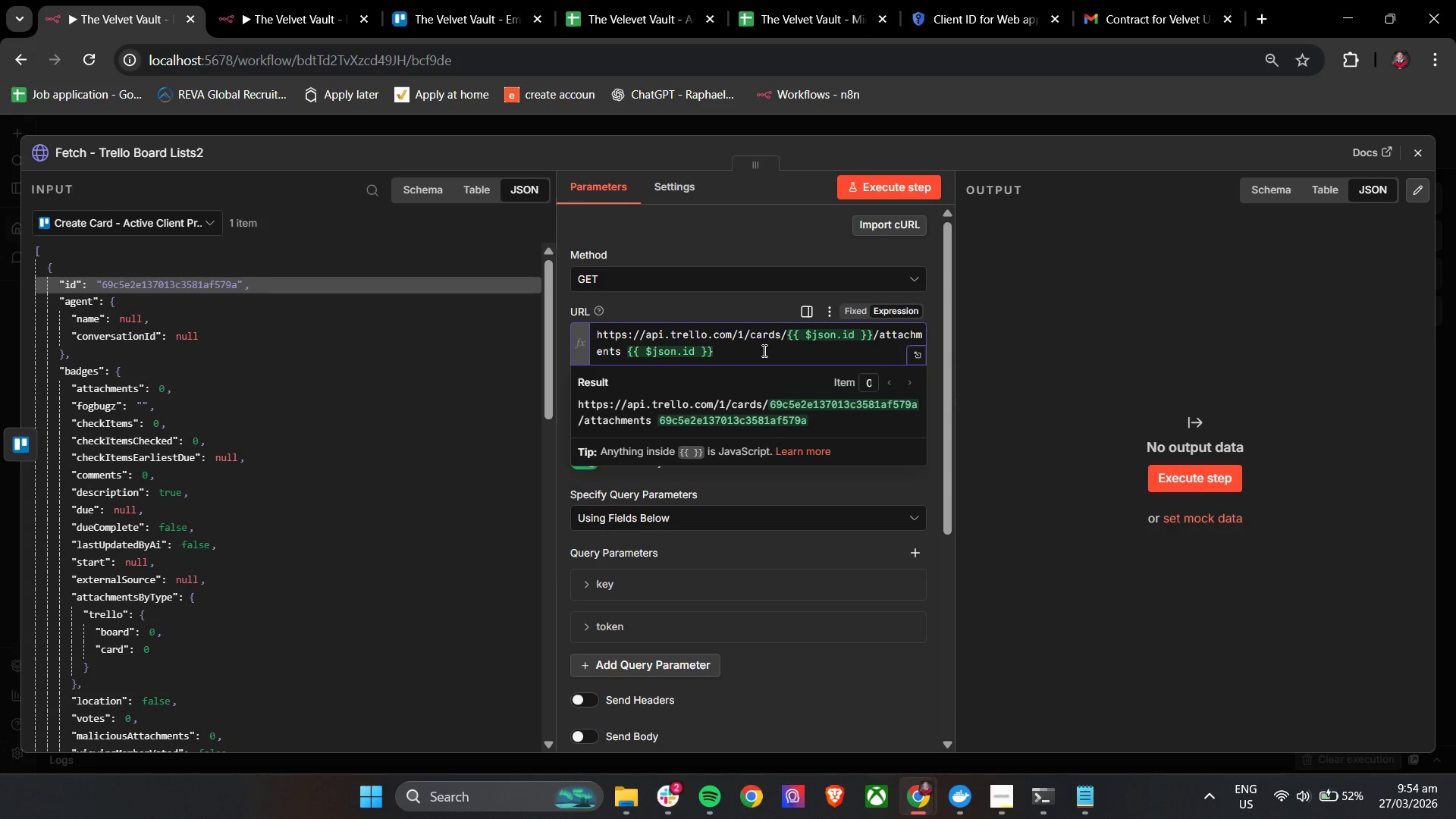 
left_click_drag(start_coordinate=[754, 350], to_coordinate=[626, 356])
 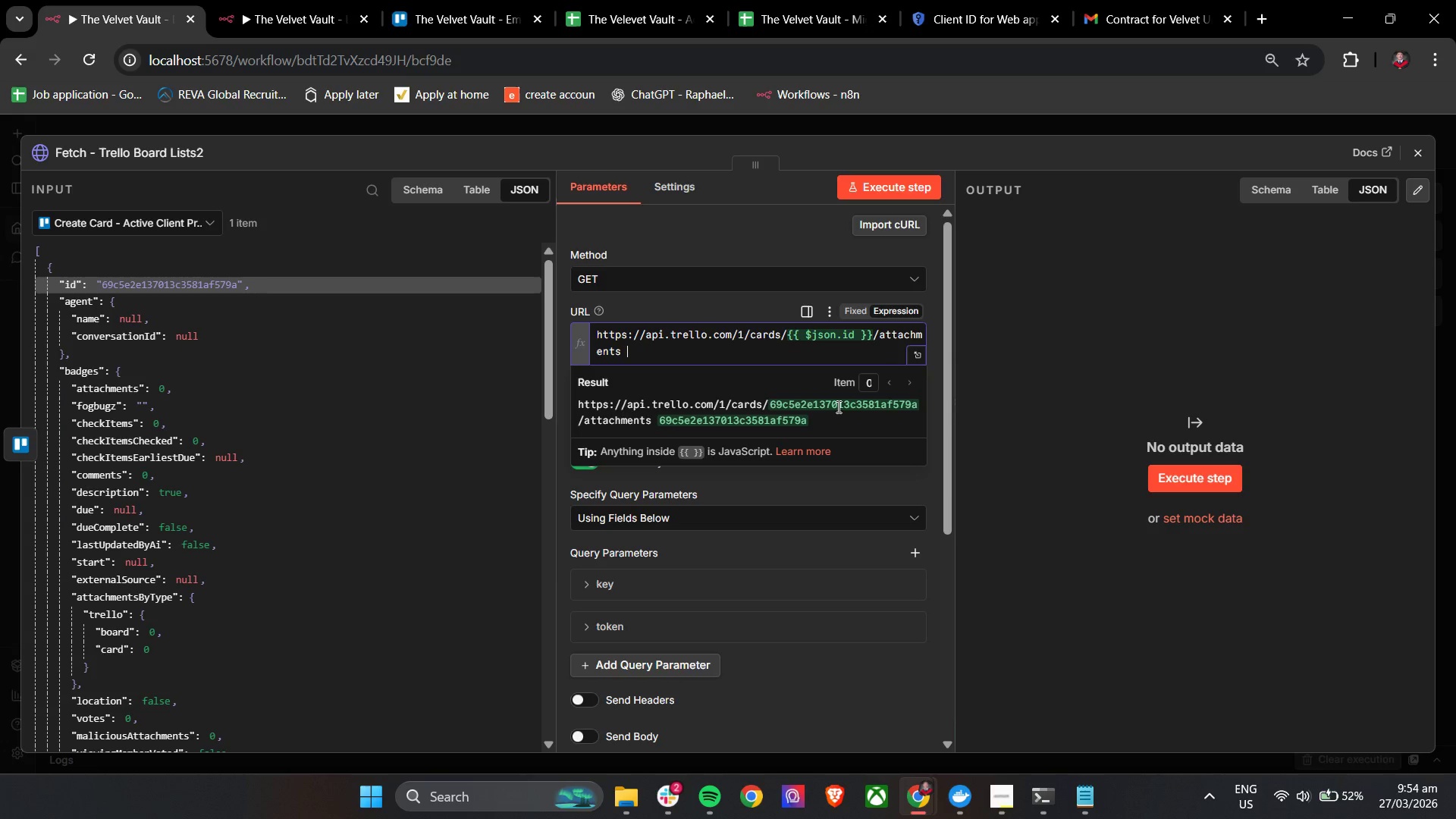 
key(Backspace)
 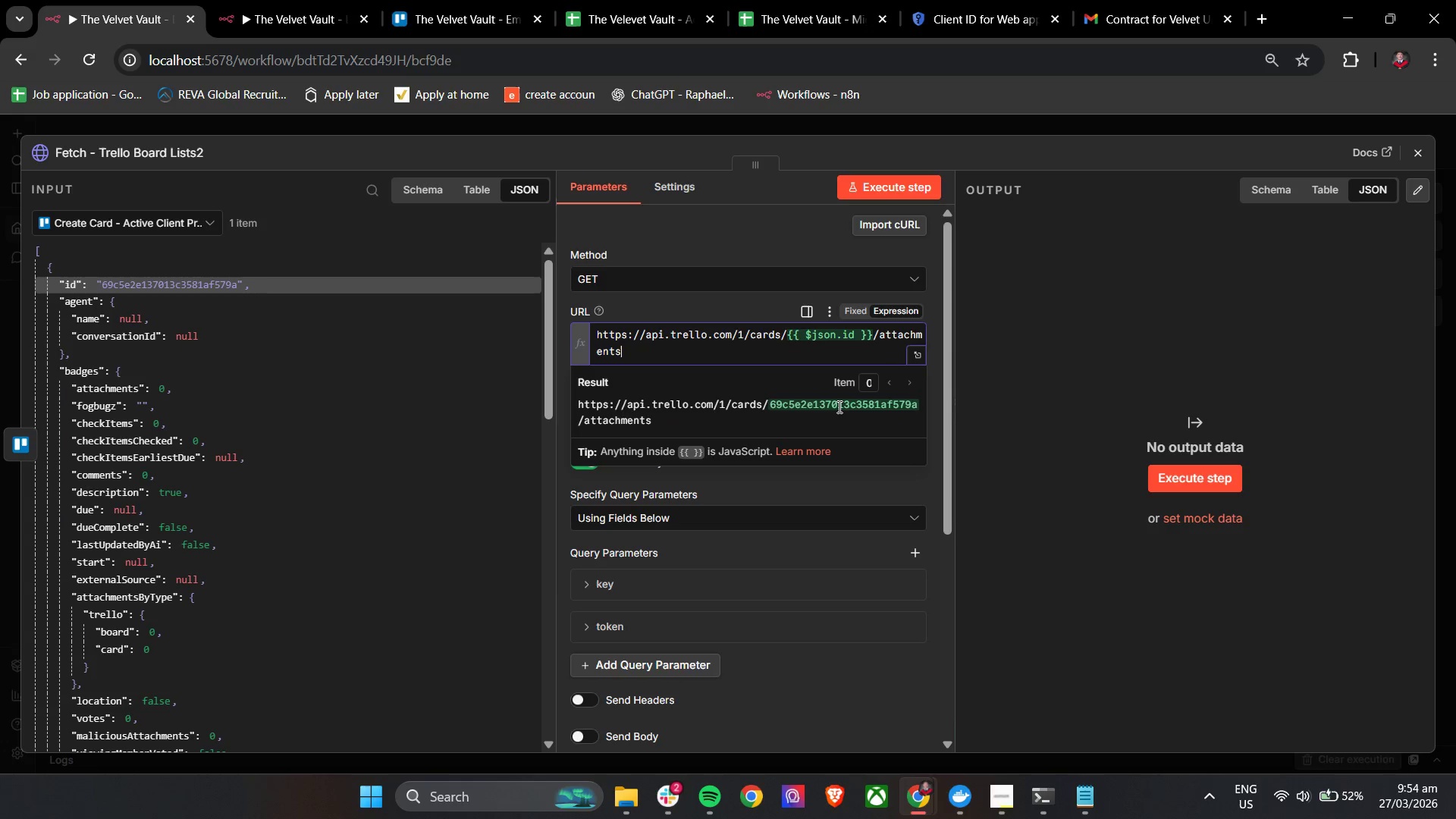 
key(Backspace)
 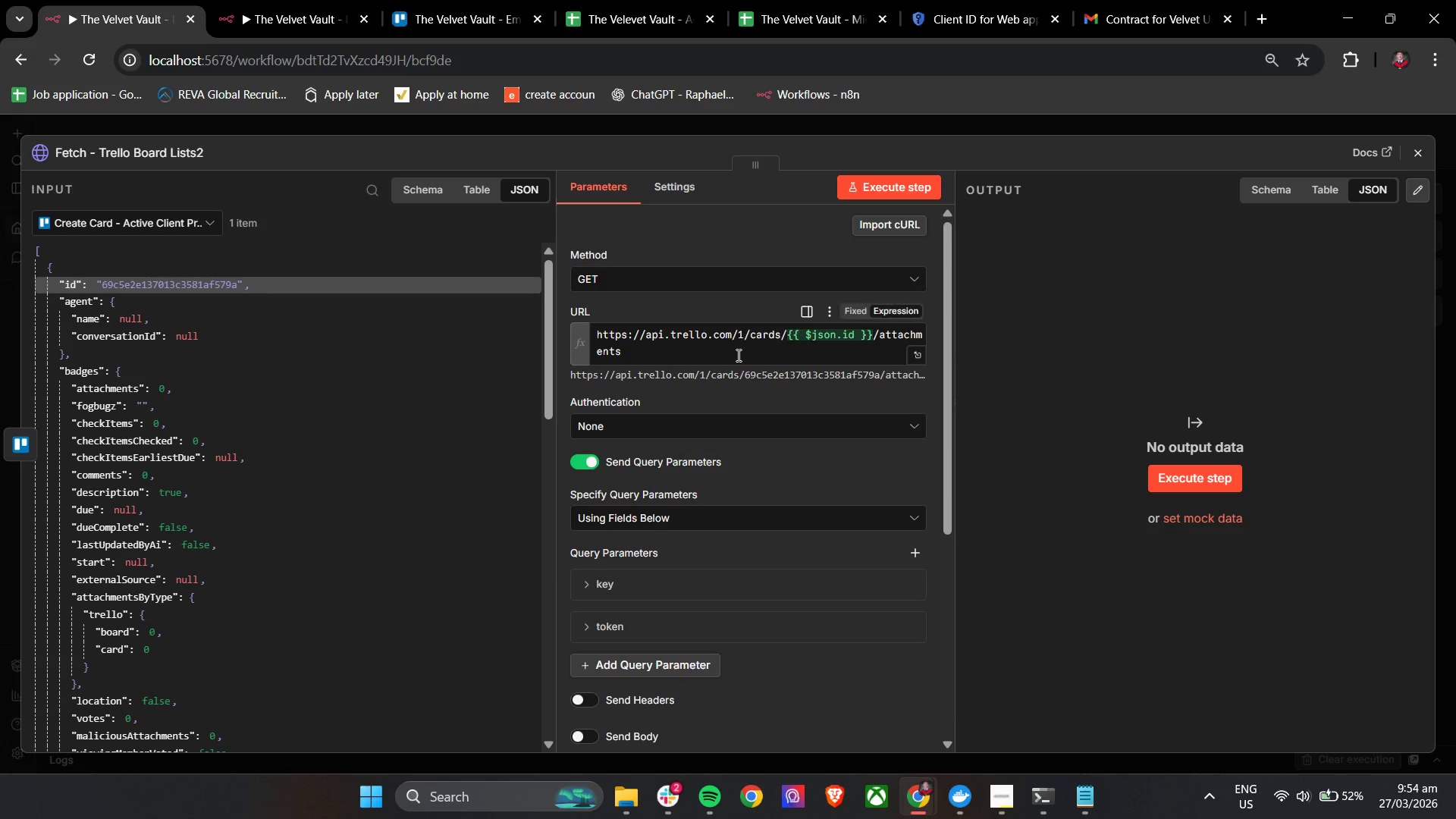 
scroll: coordinate [698, 534], scroll_direction: down, amount: 3.0
 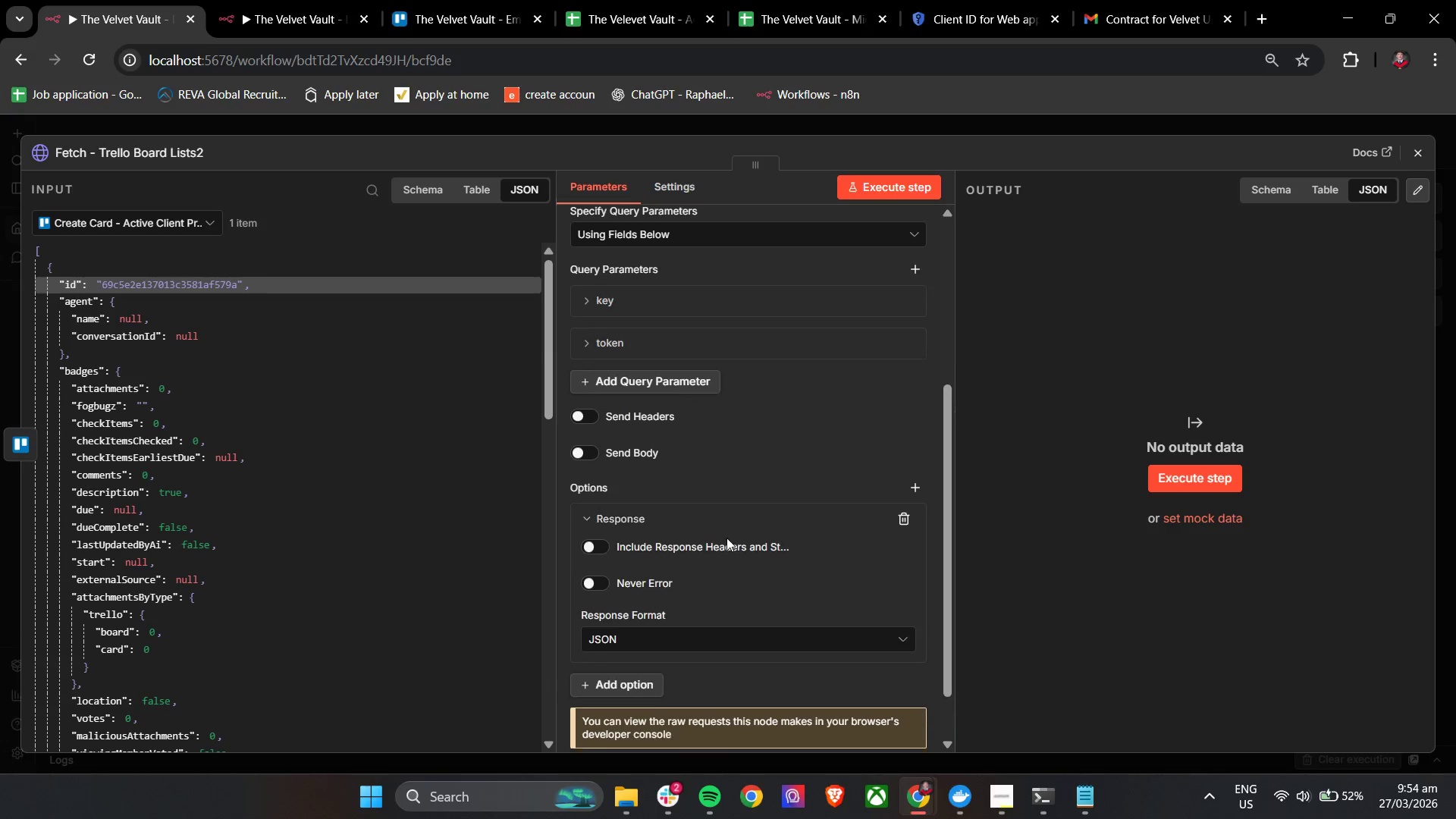 
mouse_move([739, 527])
 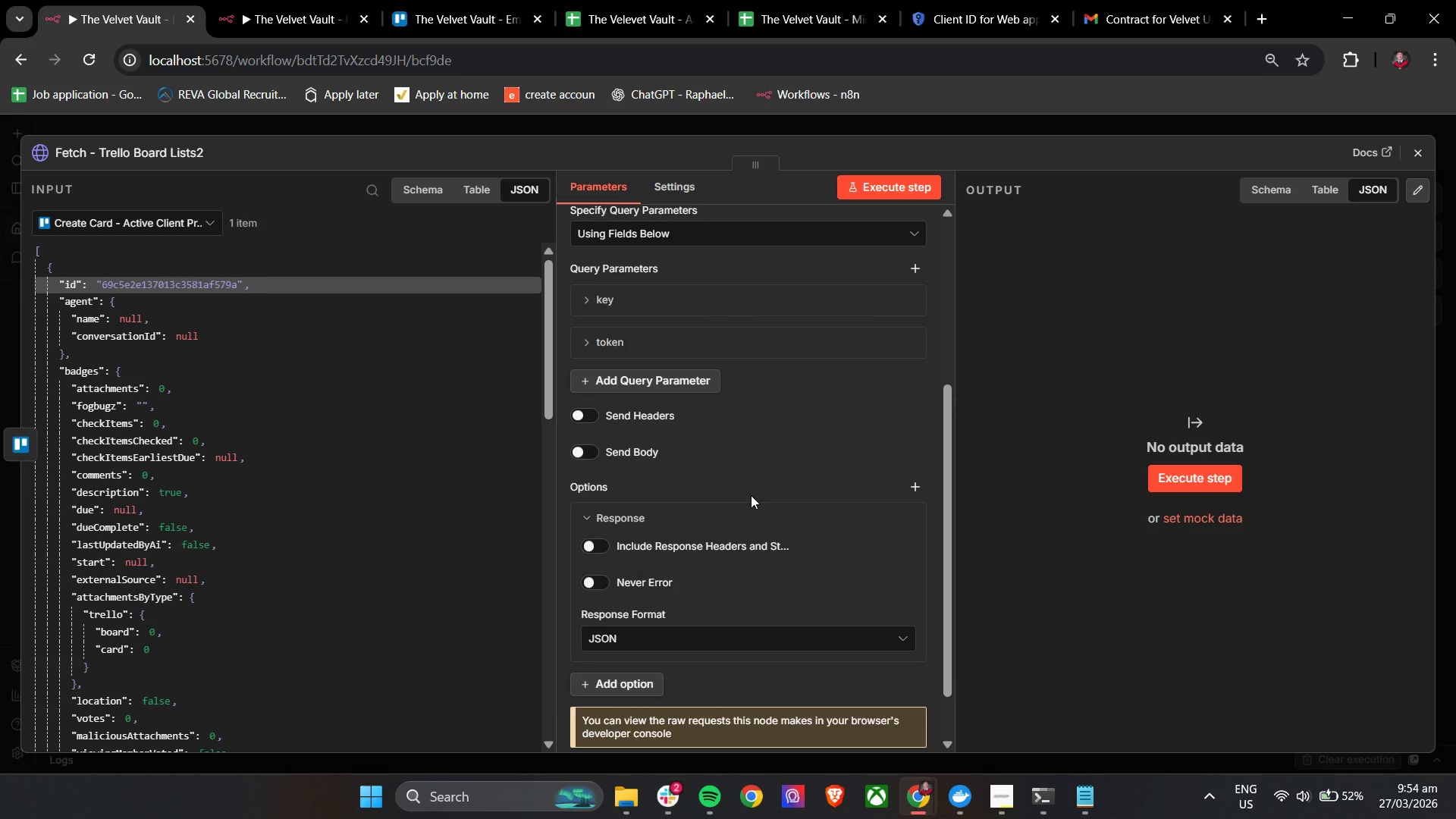 
scroll: coordinate [754, 488], scroll_direction: down, amount: 3.0
 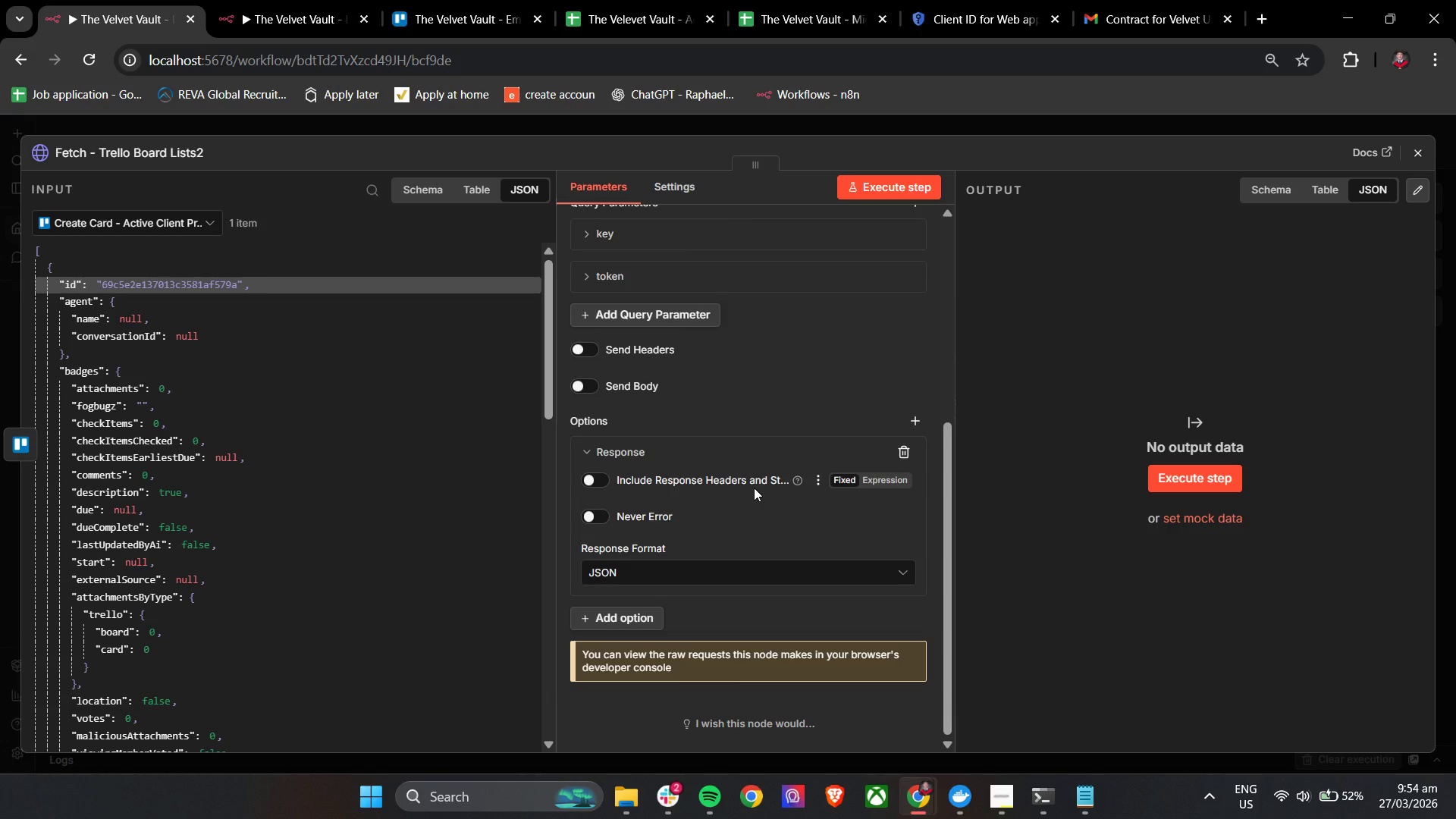 
scroll: coordinate [754, 488], scroll_direction: up, amount: 2.0
 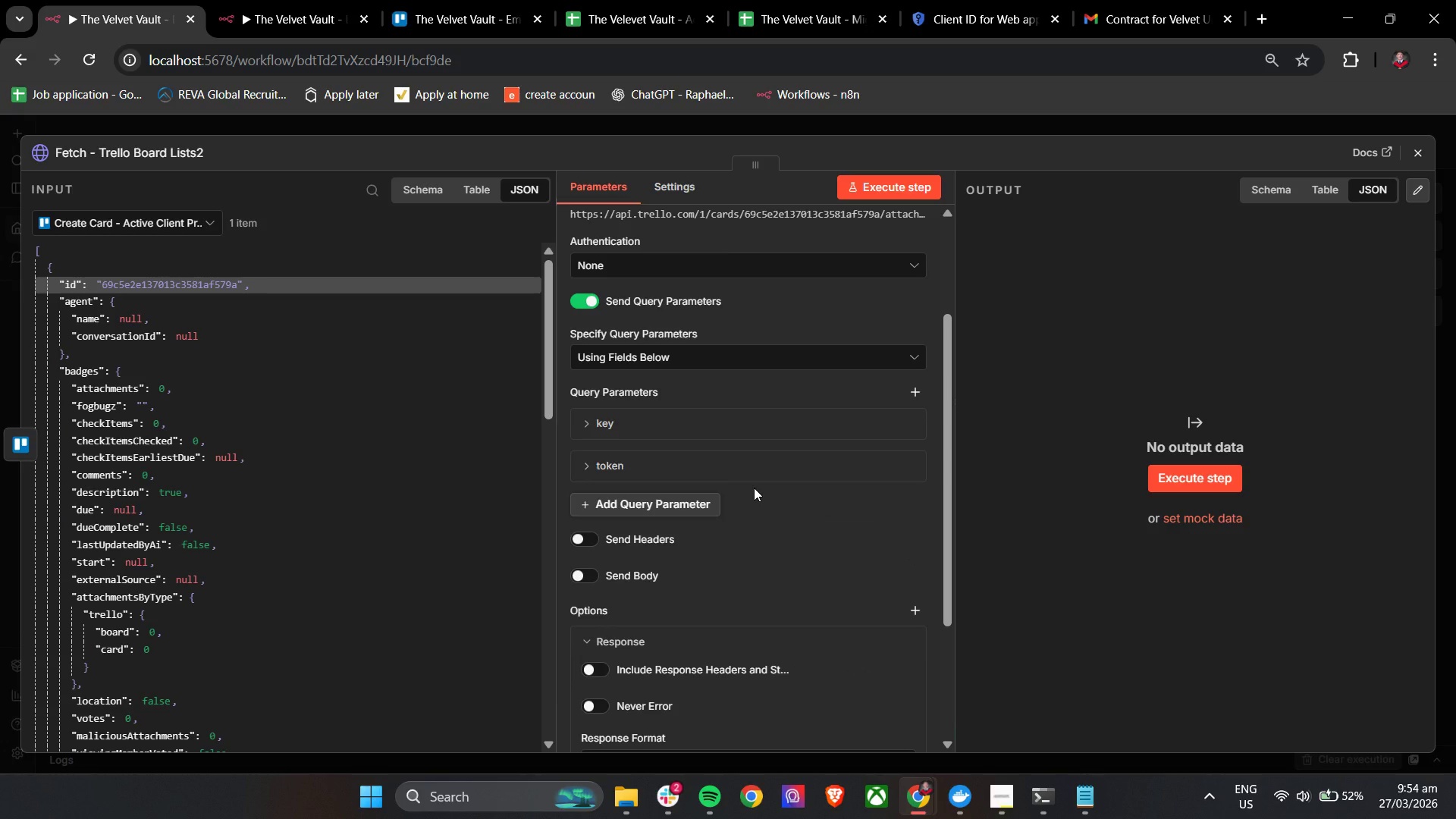 
left_click([625, 424])
 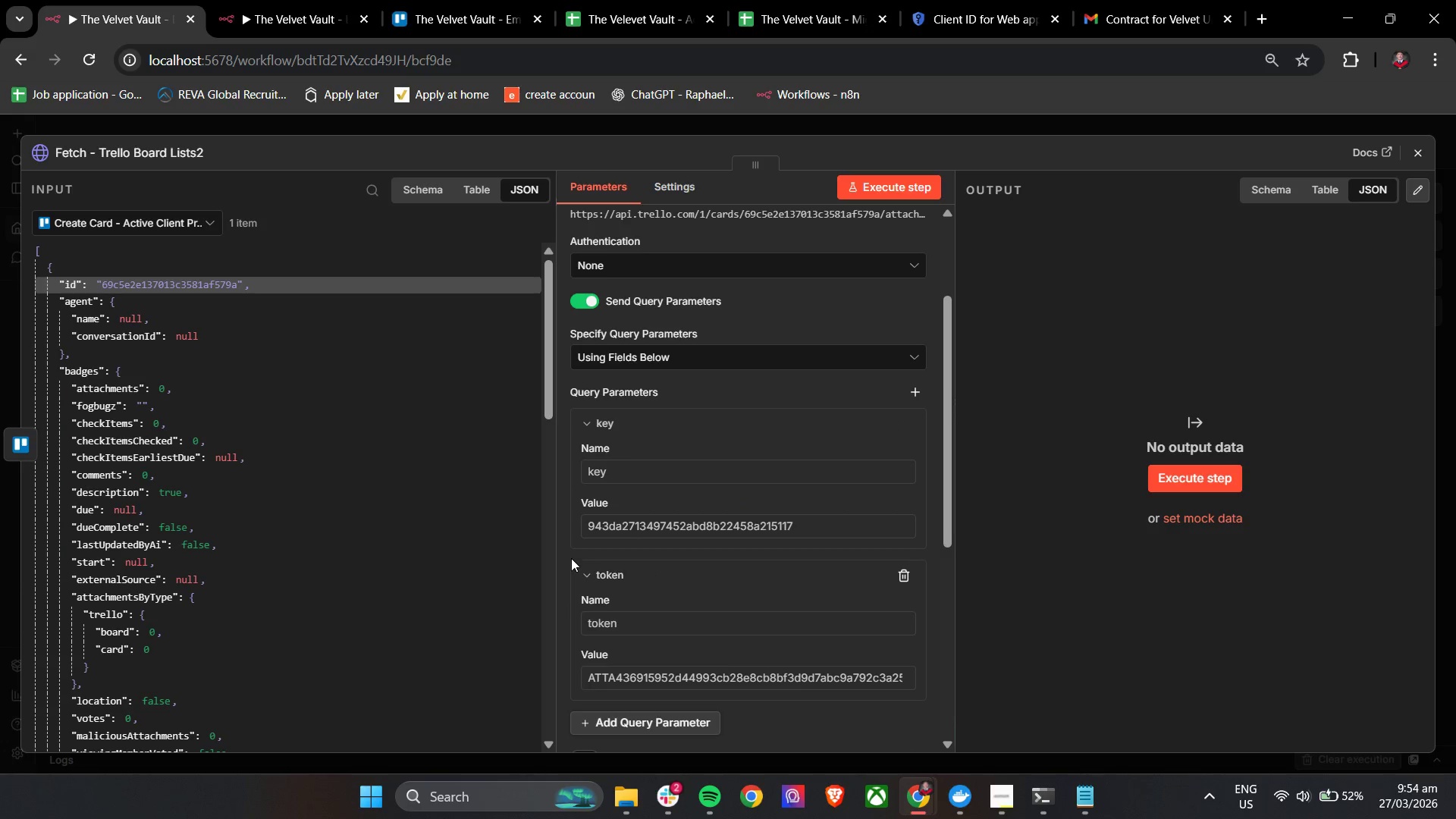 
left_click([567, 535])
 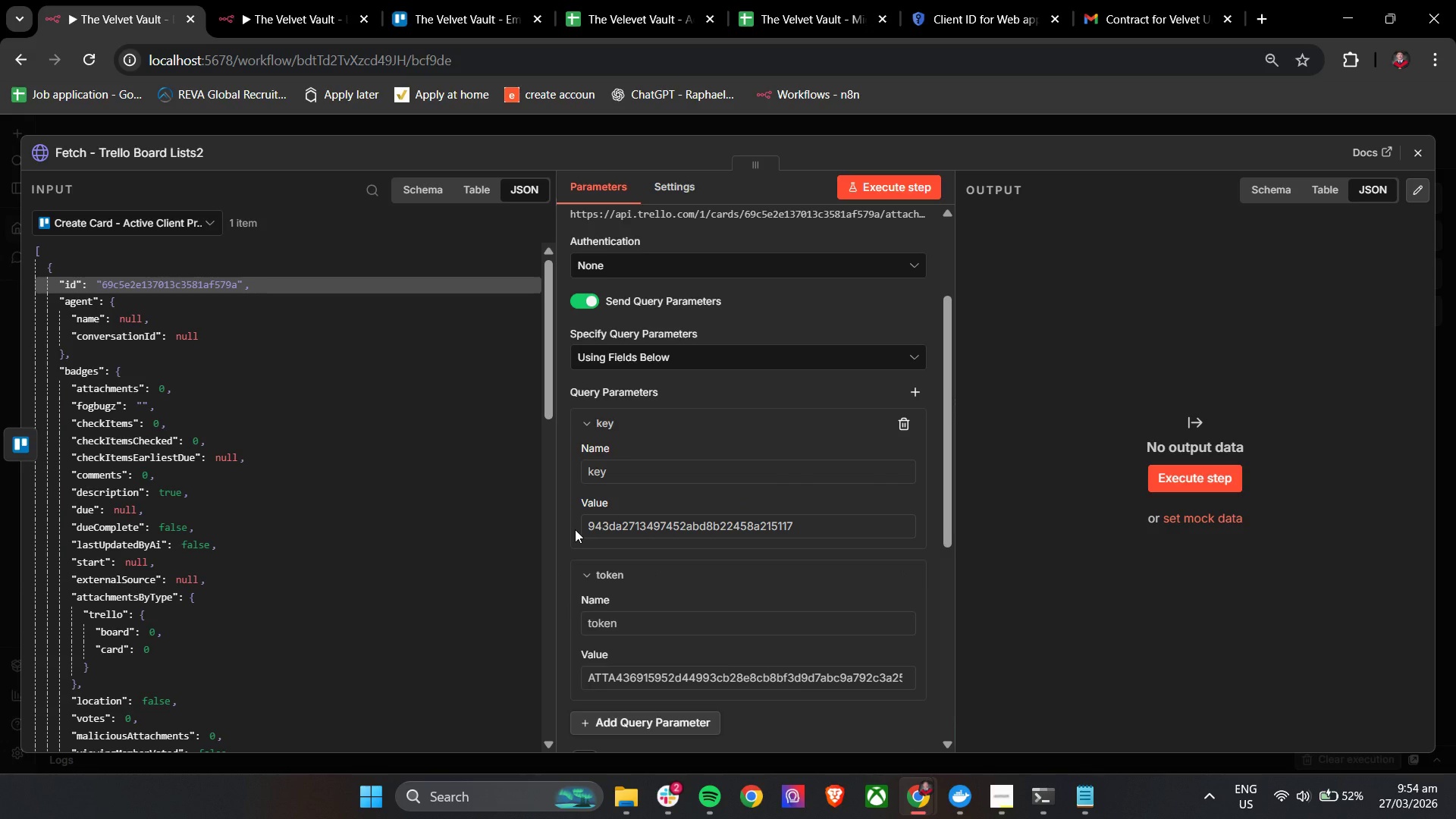 
scroll: coordinate [584, 497], scroll_direction: up, amount: 1.0
 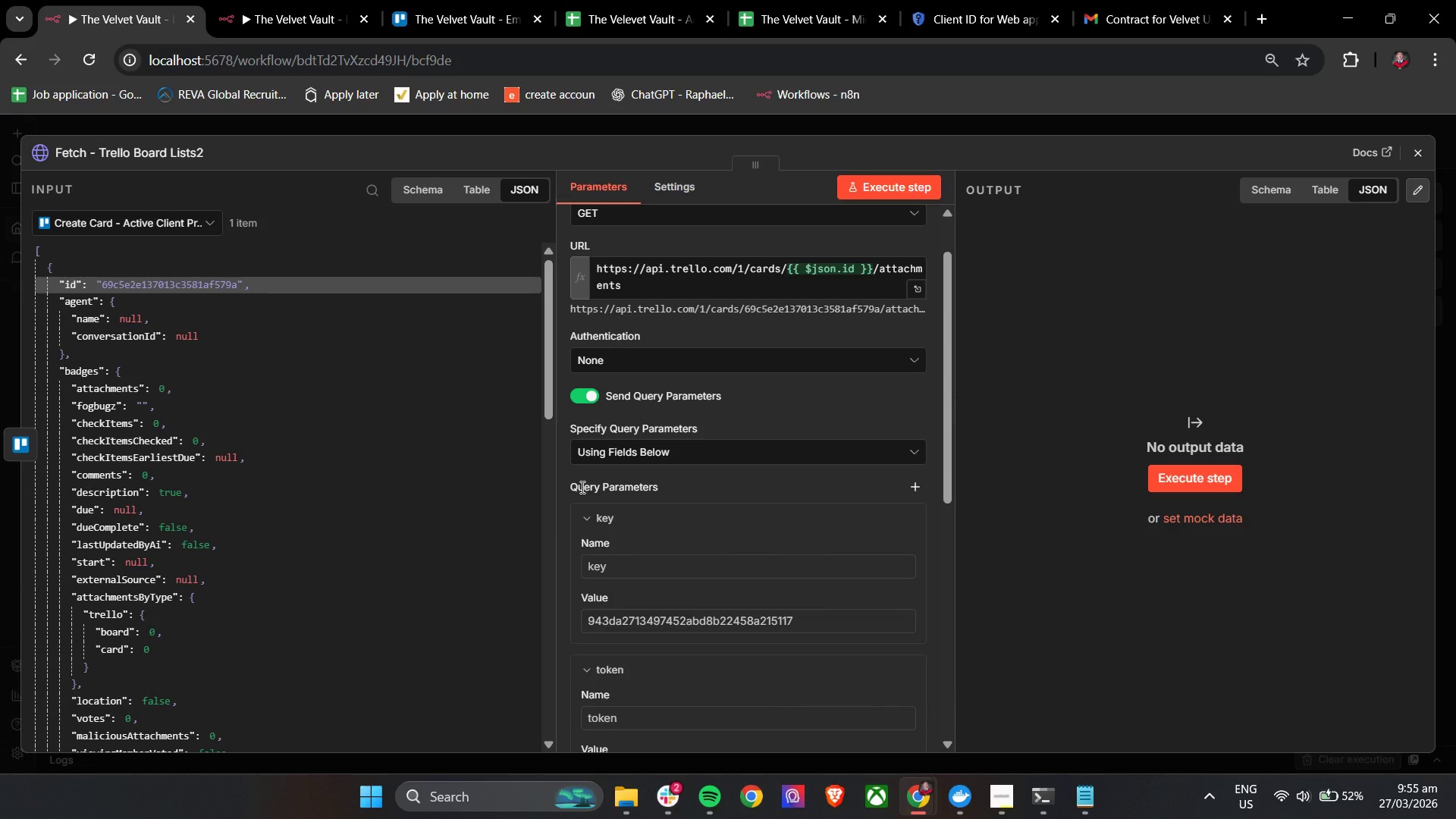 
scroll: coordinate [632, 500], scroll_direction: down, amount: 4.0
 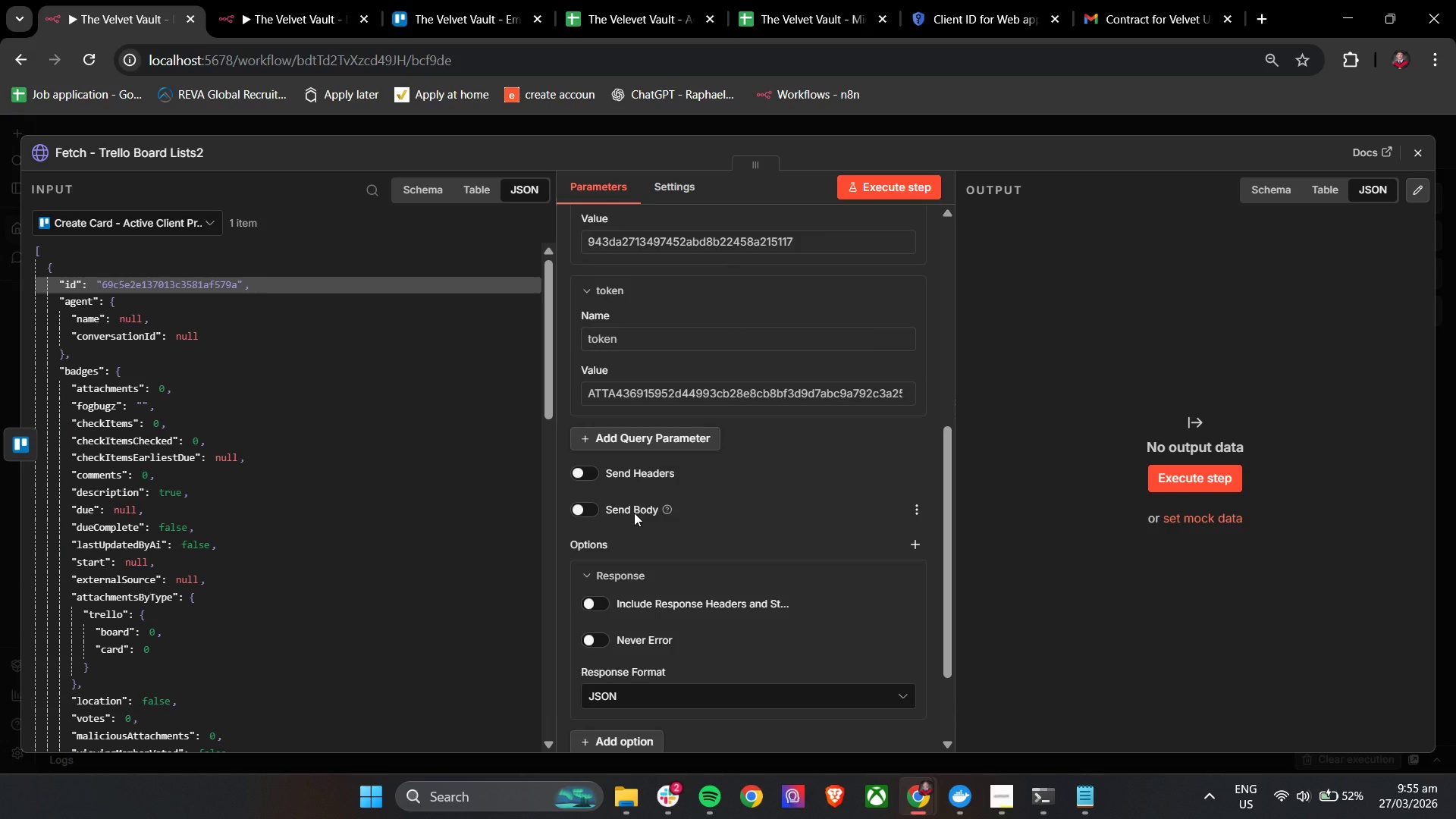 
left_click([588, 508])
 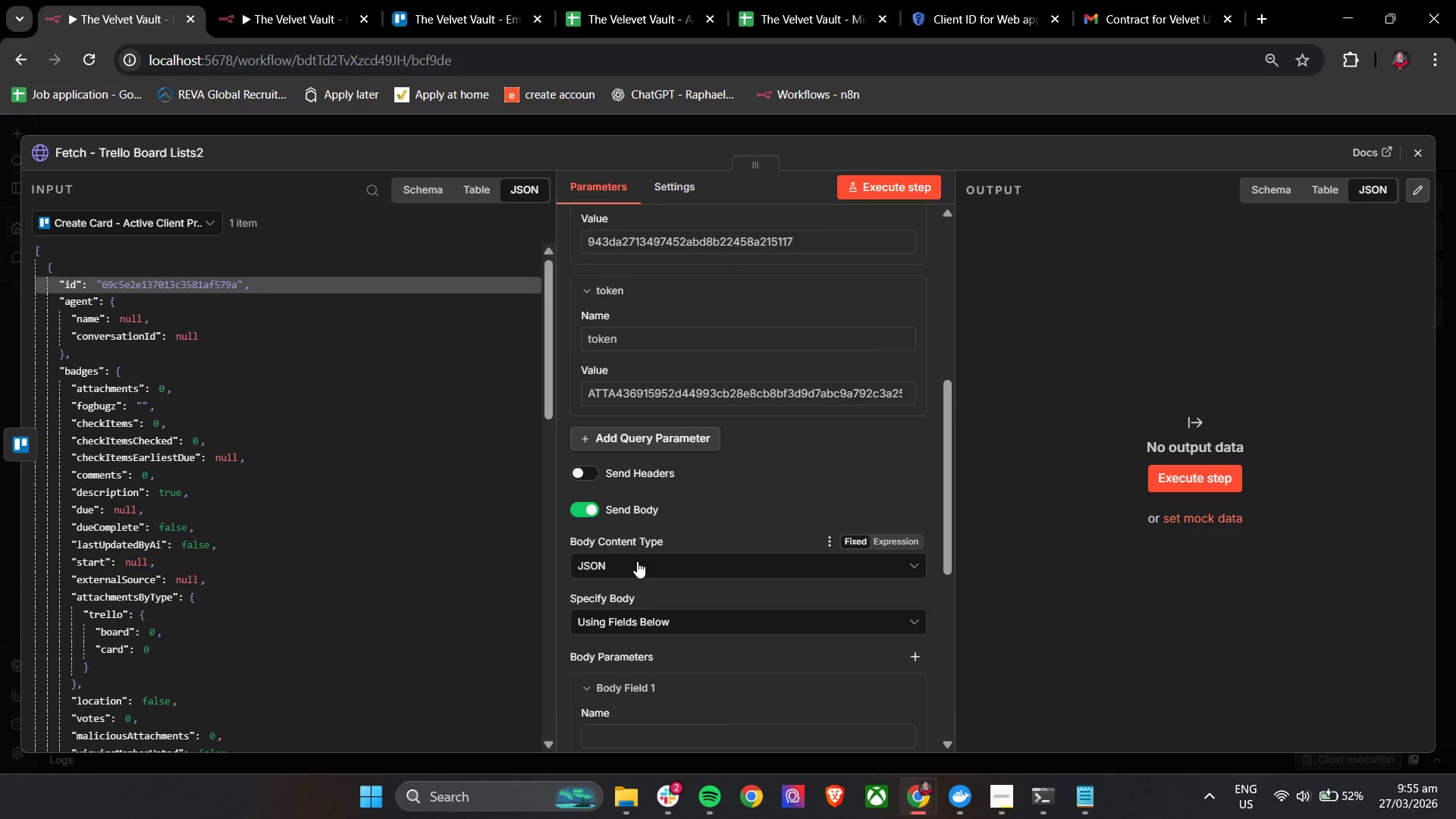 
left_click([637, 561])
 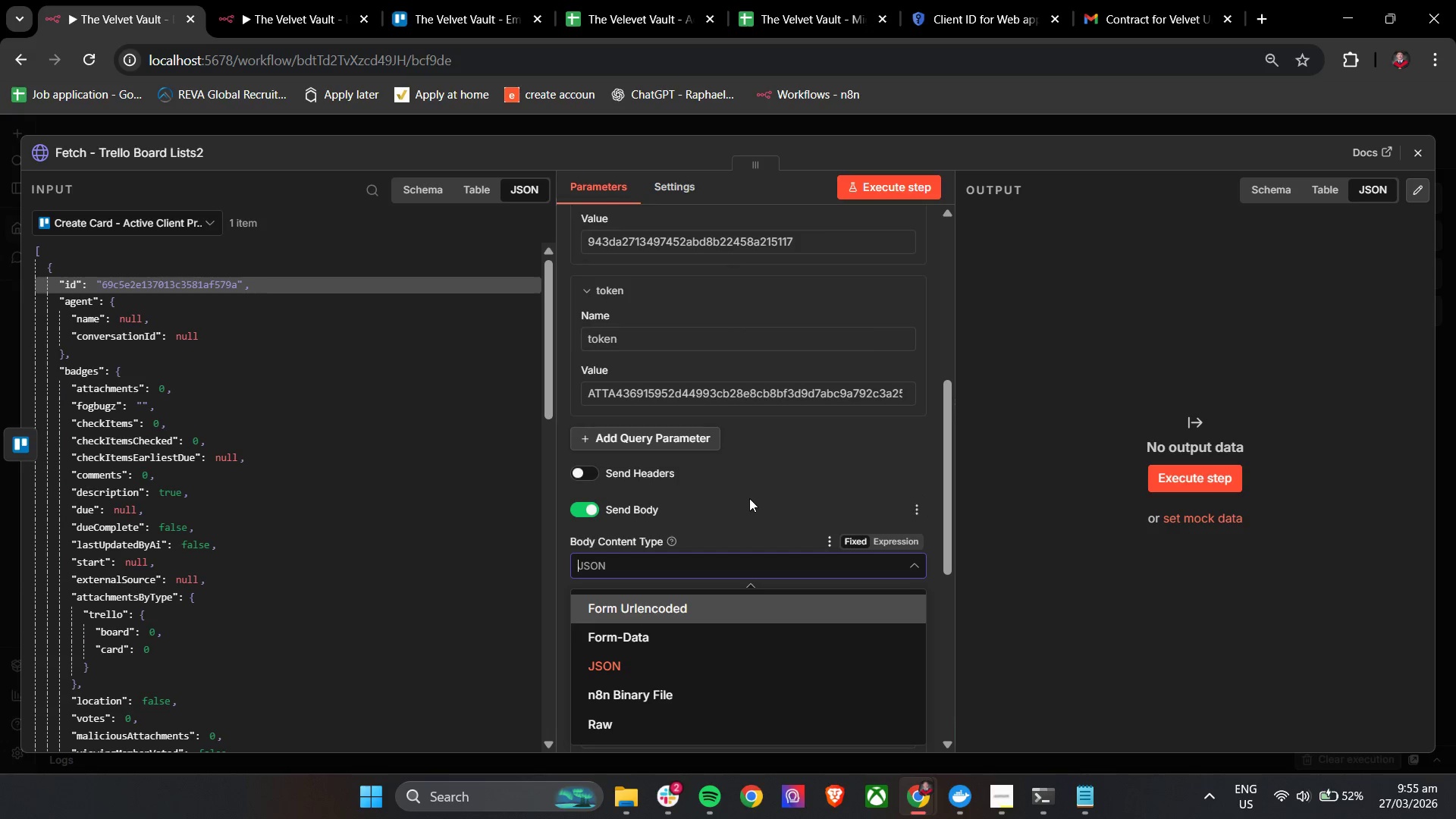 
left_click([664, 637])
 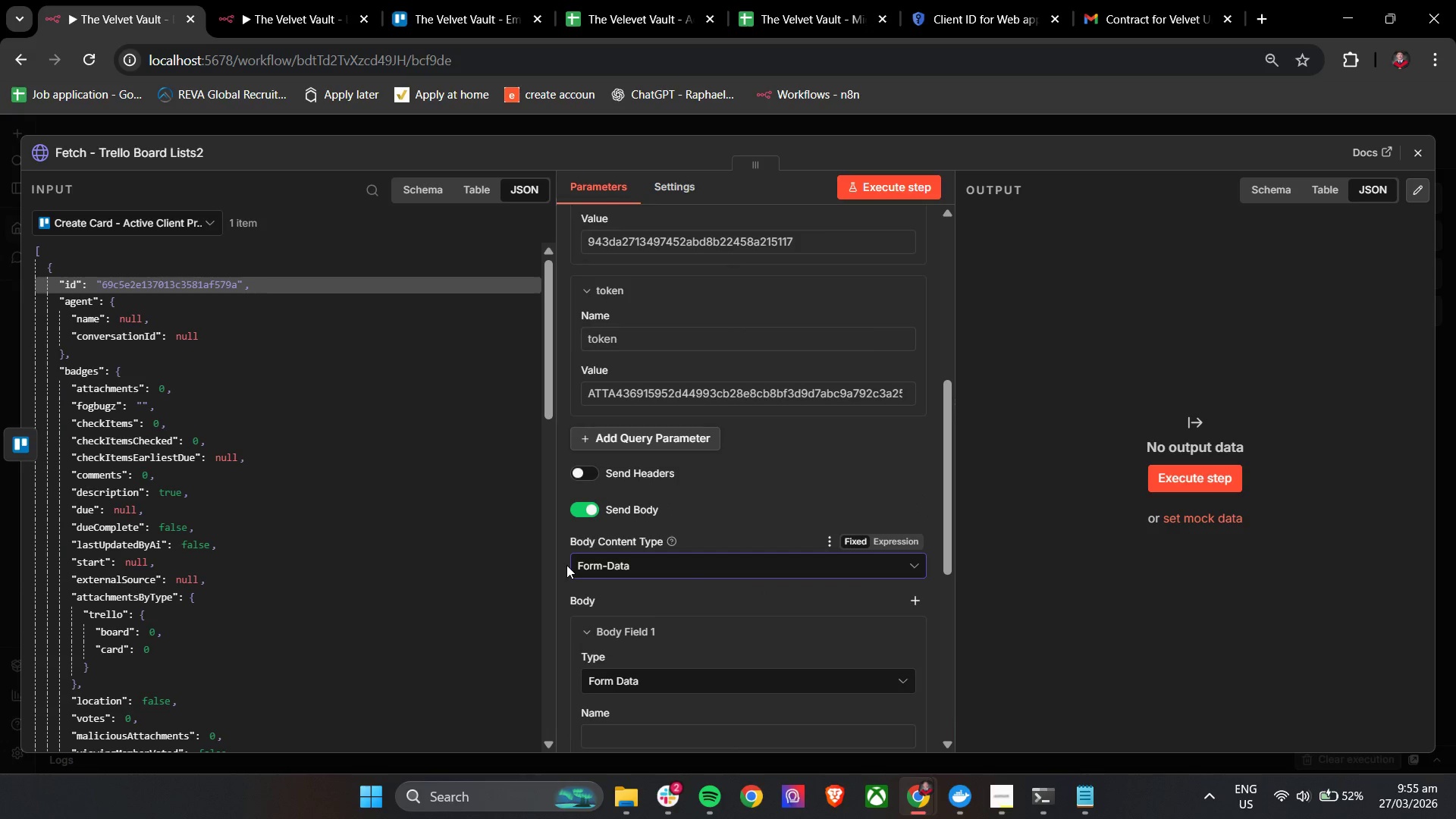 
left_click([572, 569])
 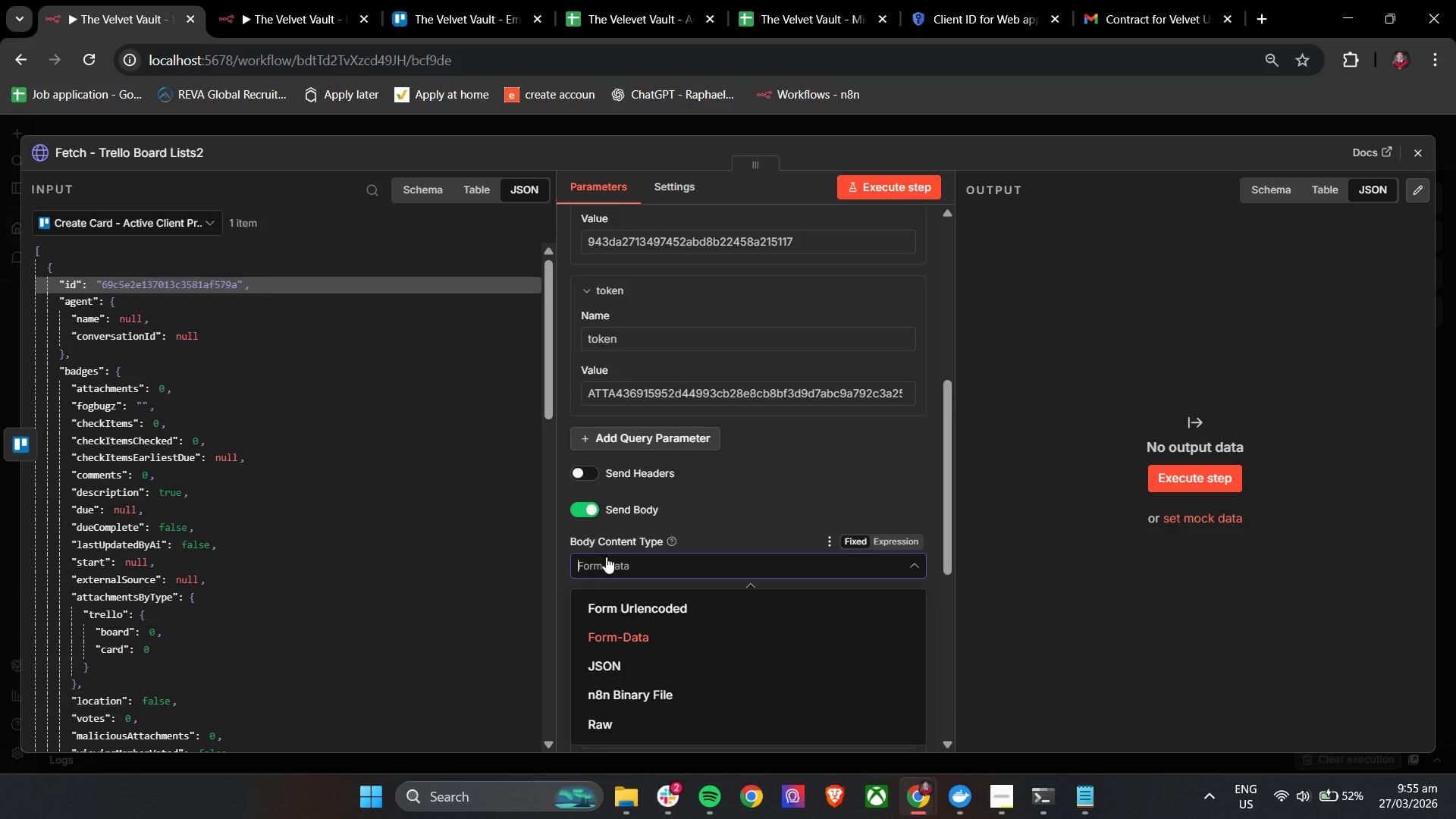 
left_click([748, 524])
 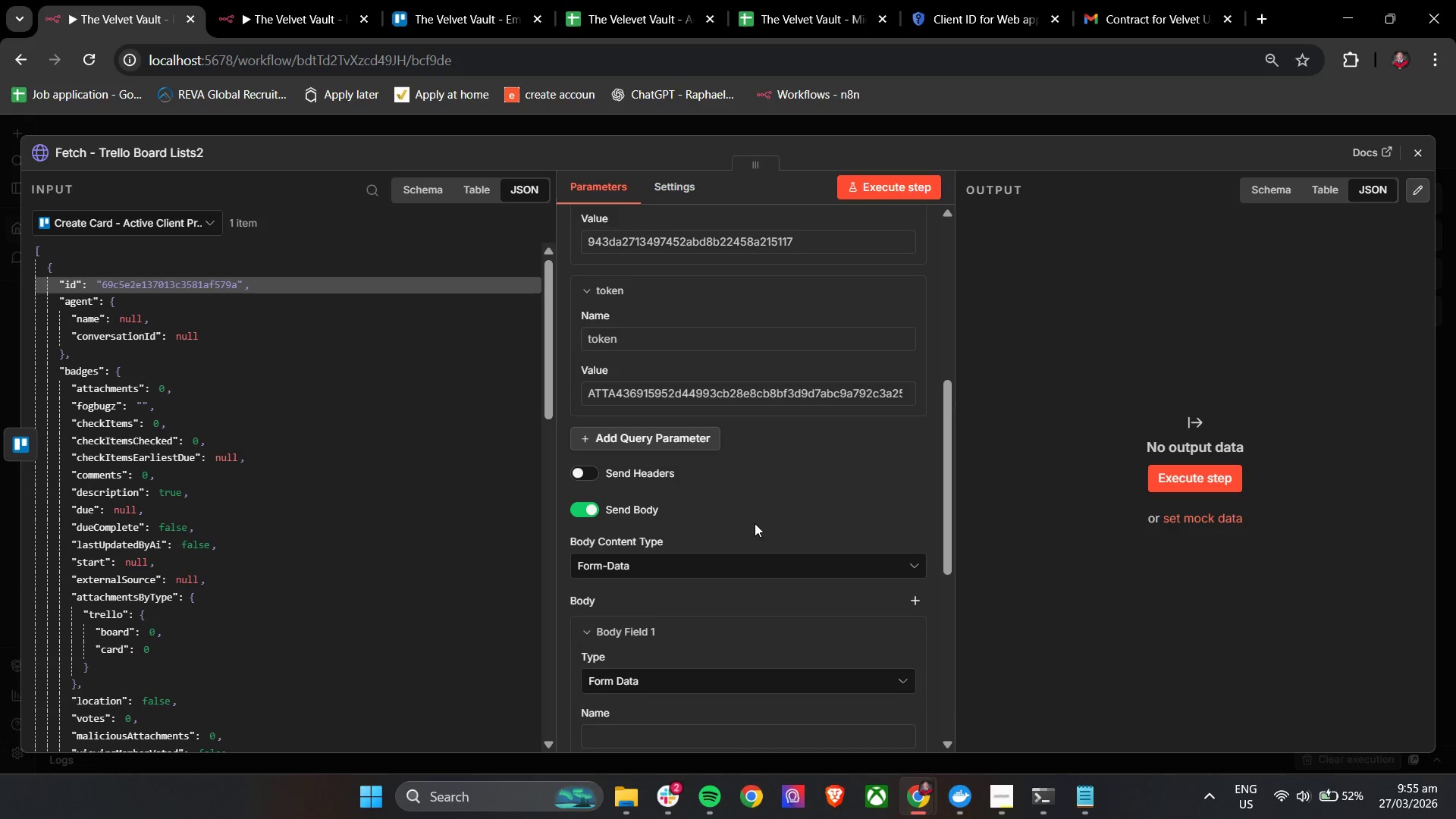 
scroll: coordinate [670, 607], scroll_direction: down, amount: 1.0
 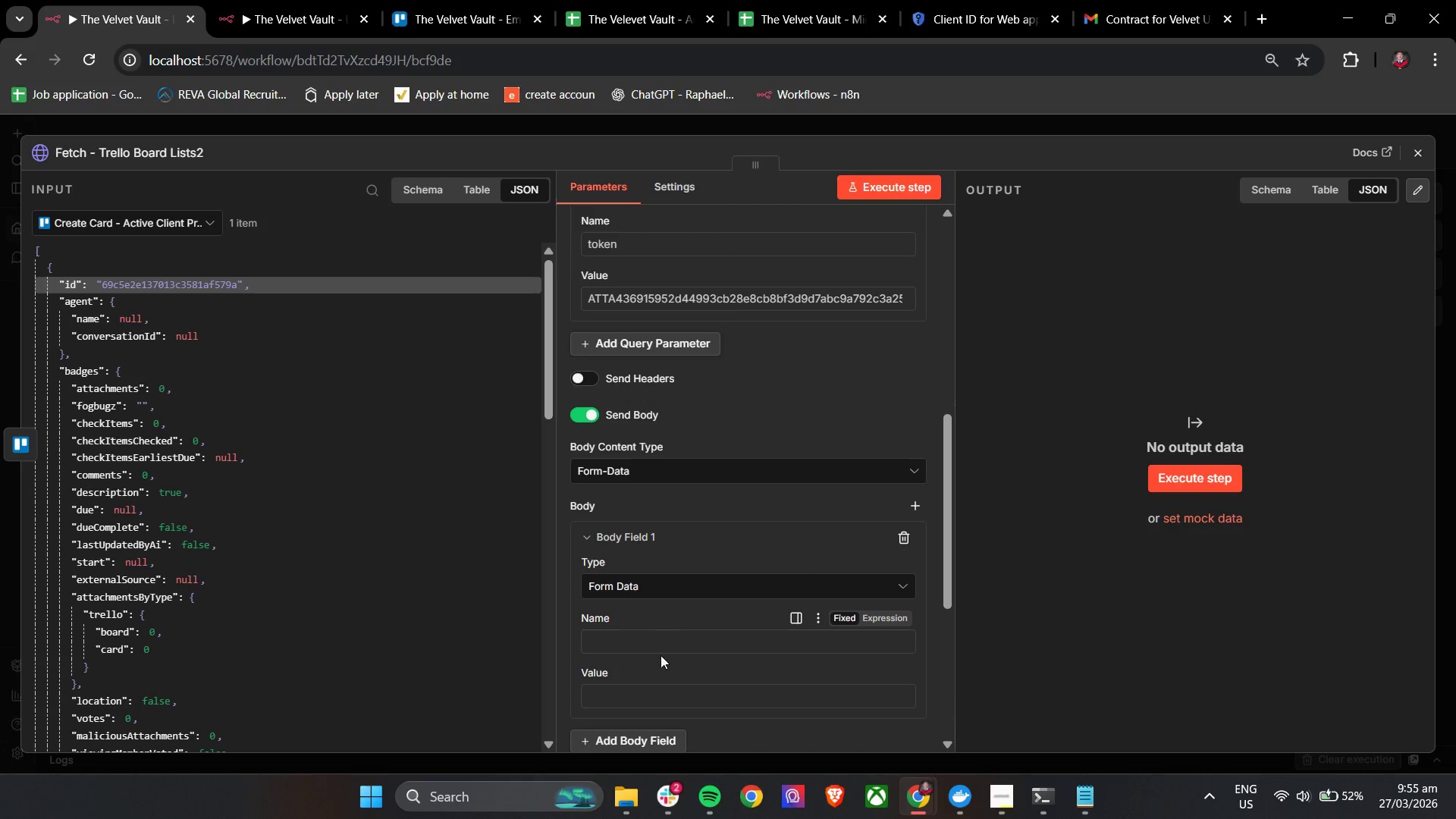 
left_click([637, 639])
 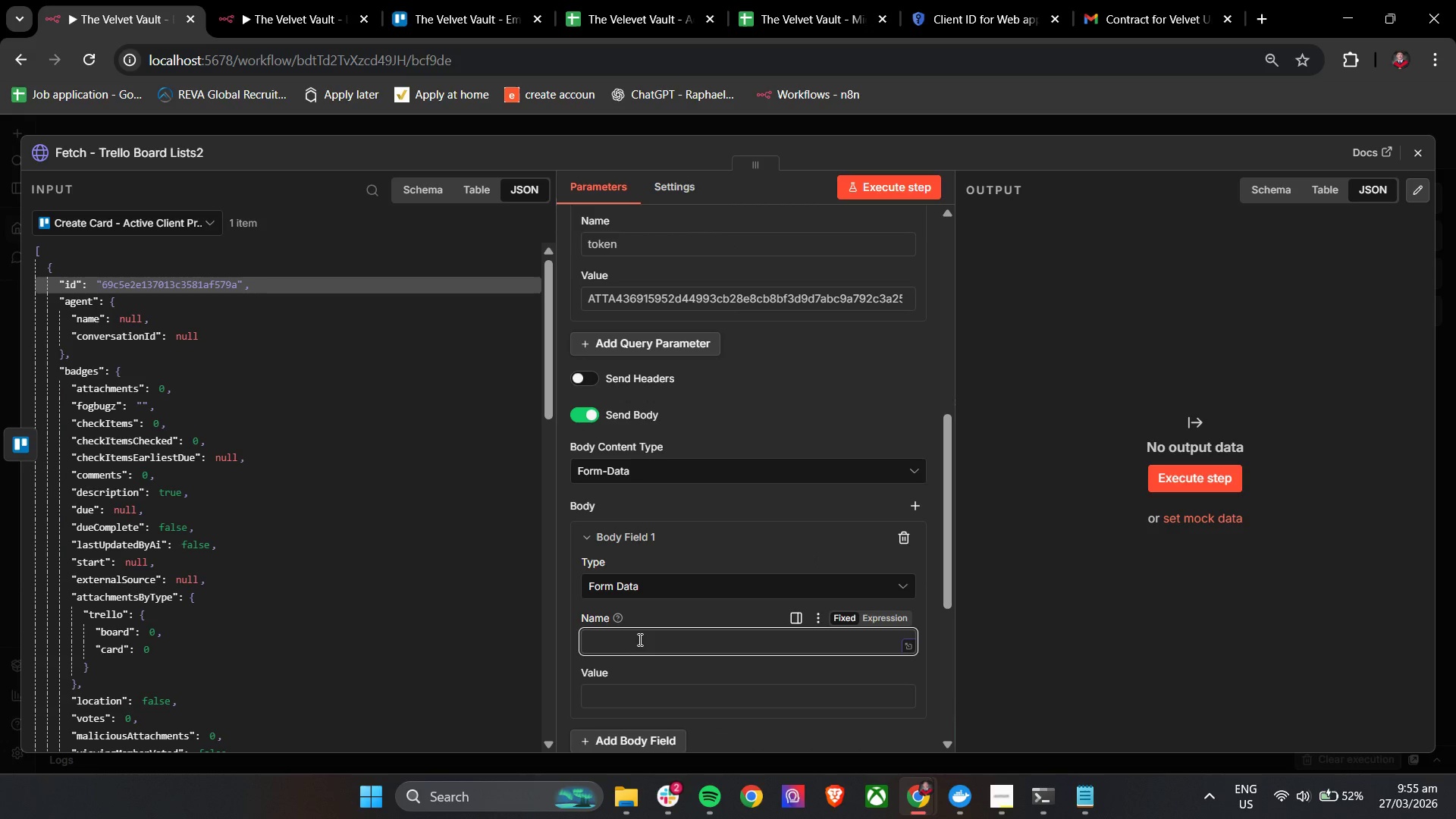 
type(FIle)
 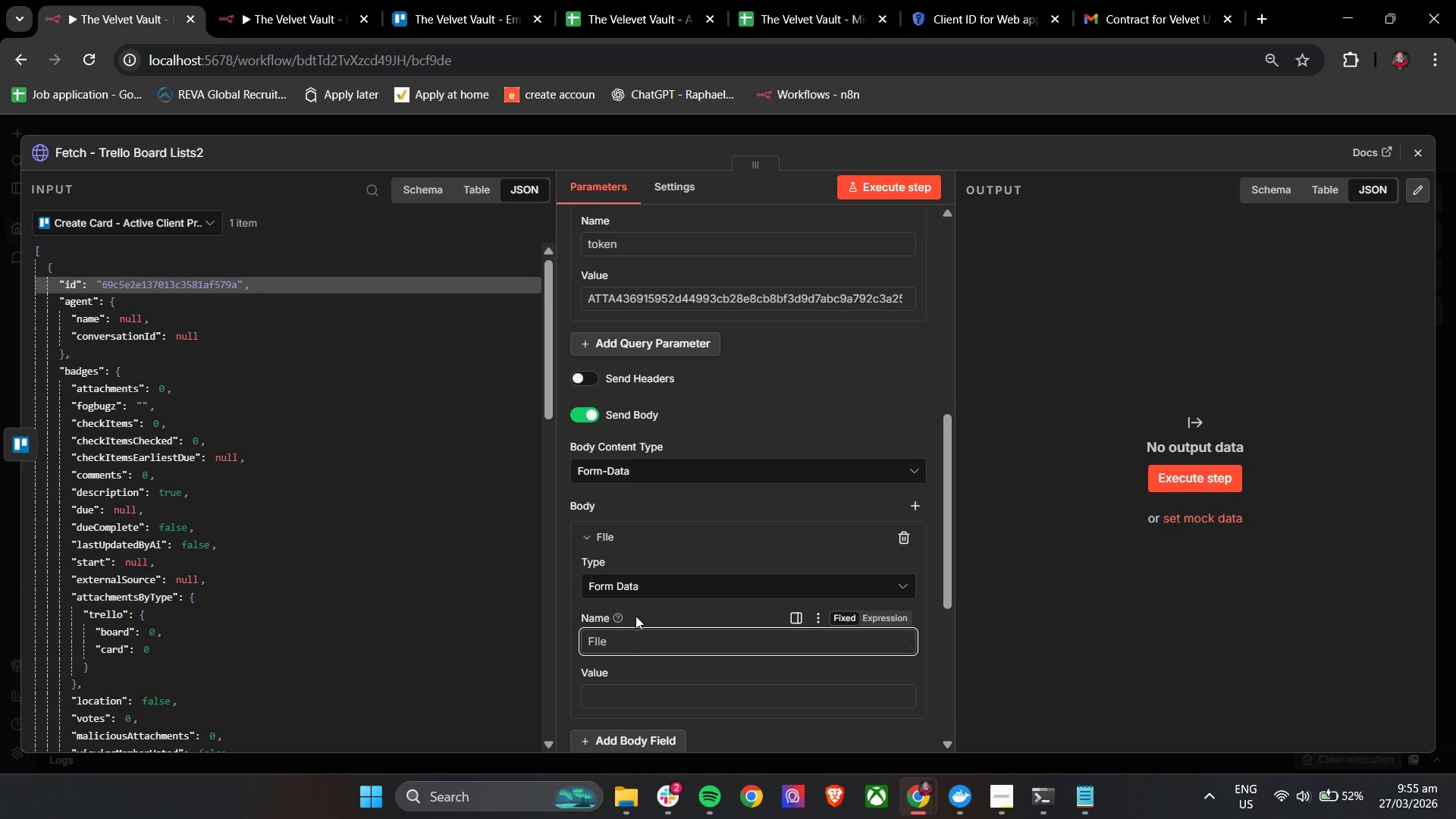 
left_click([621, 598])
 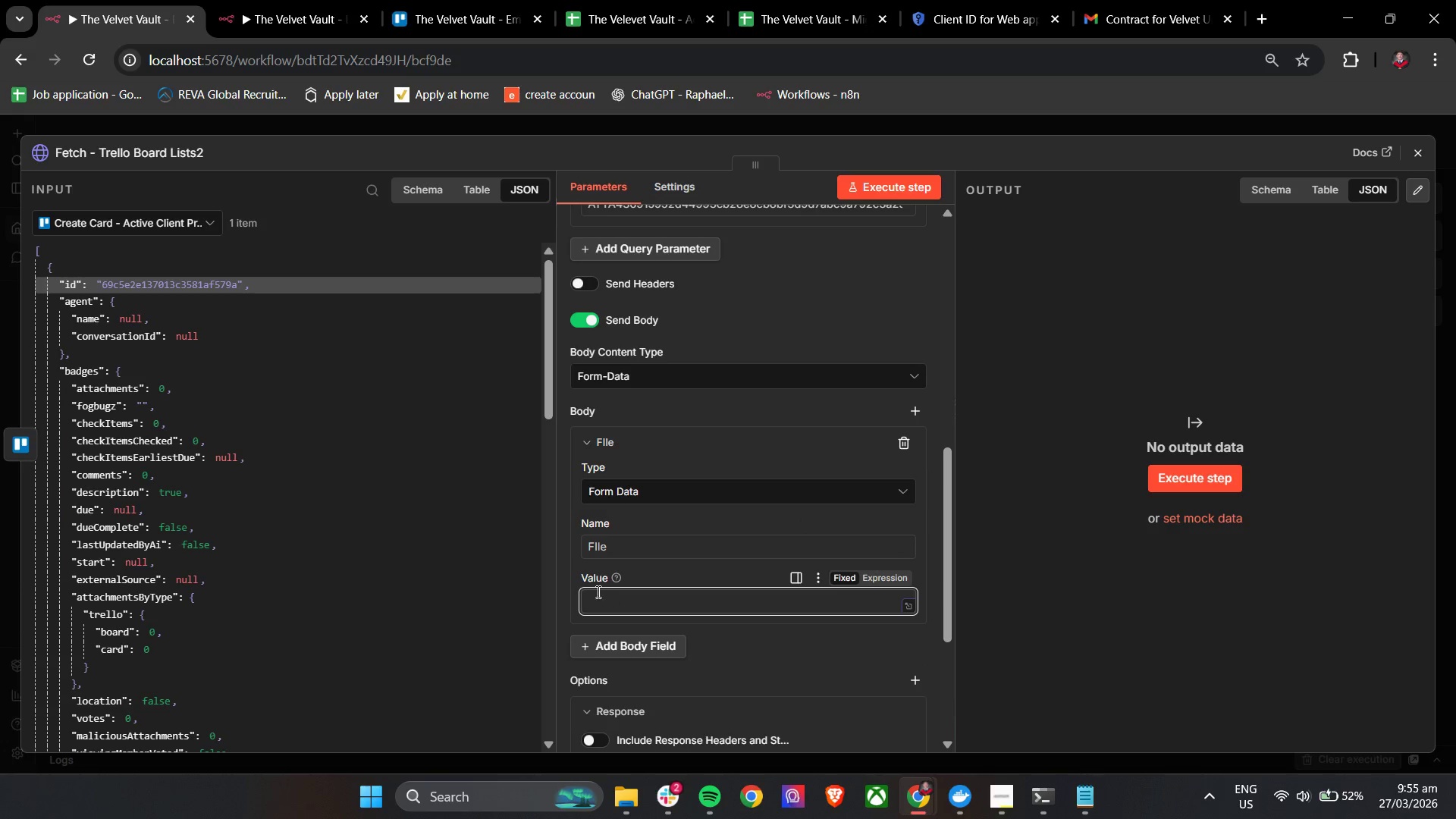 
scroll: coordinate [594, 590], scroll_direction: down, amount: 3.0
 